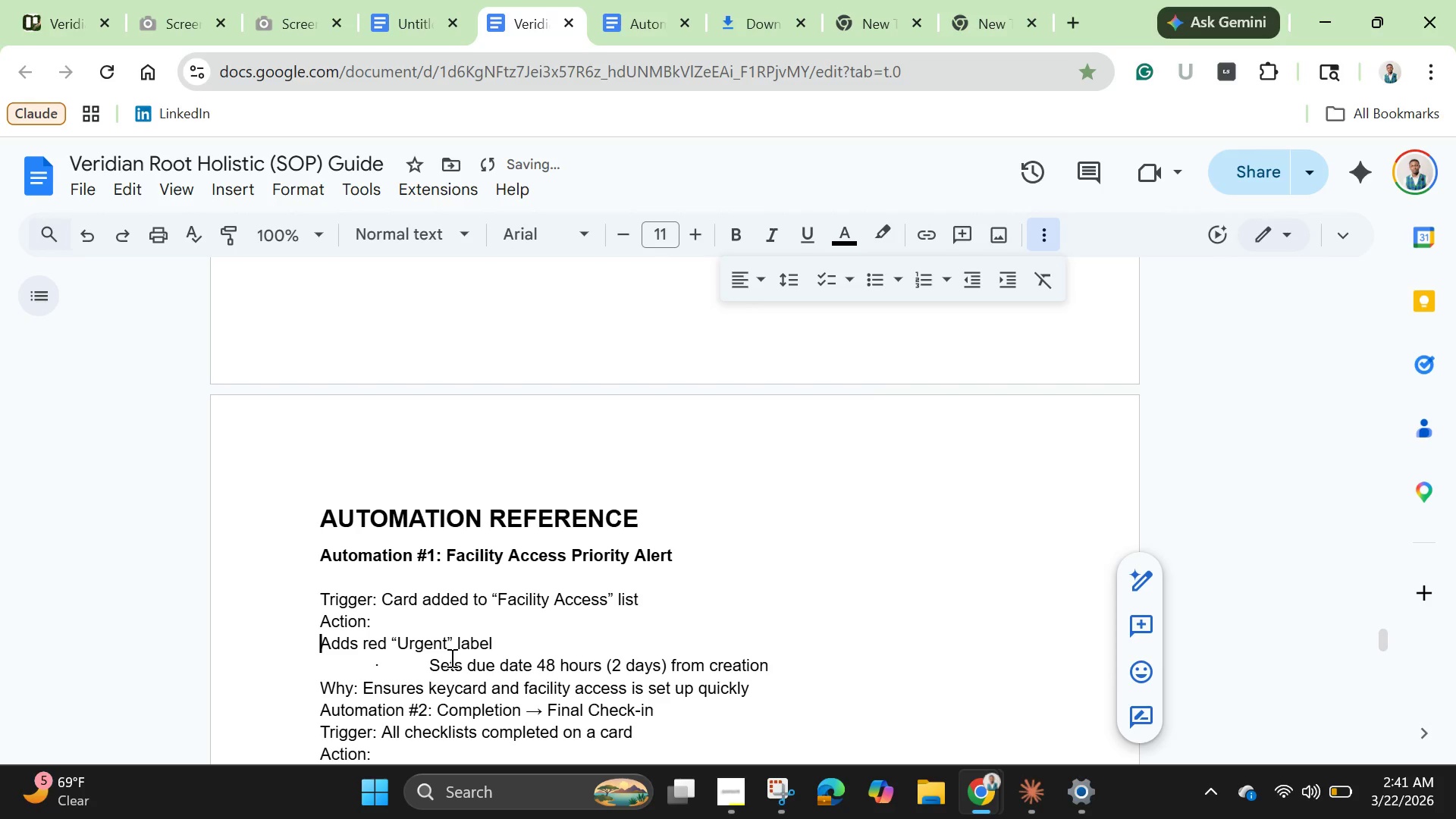 
key(Backspace)
 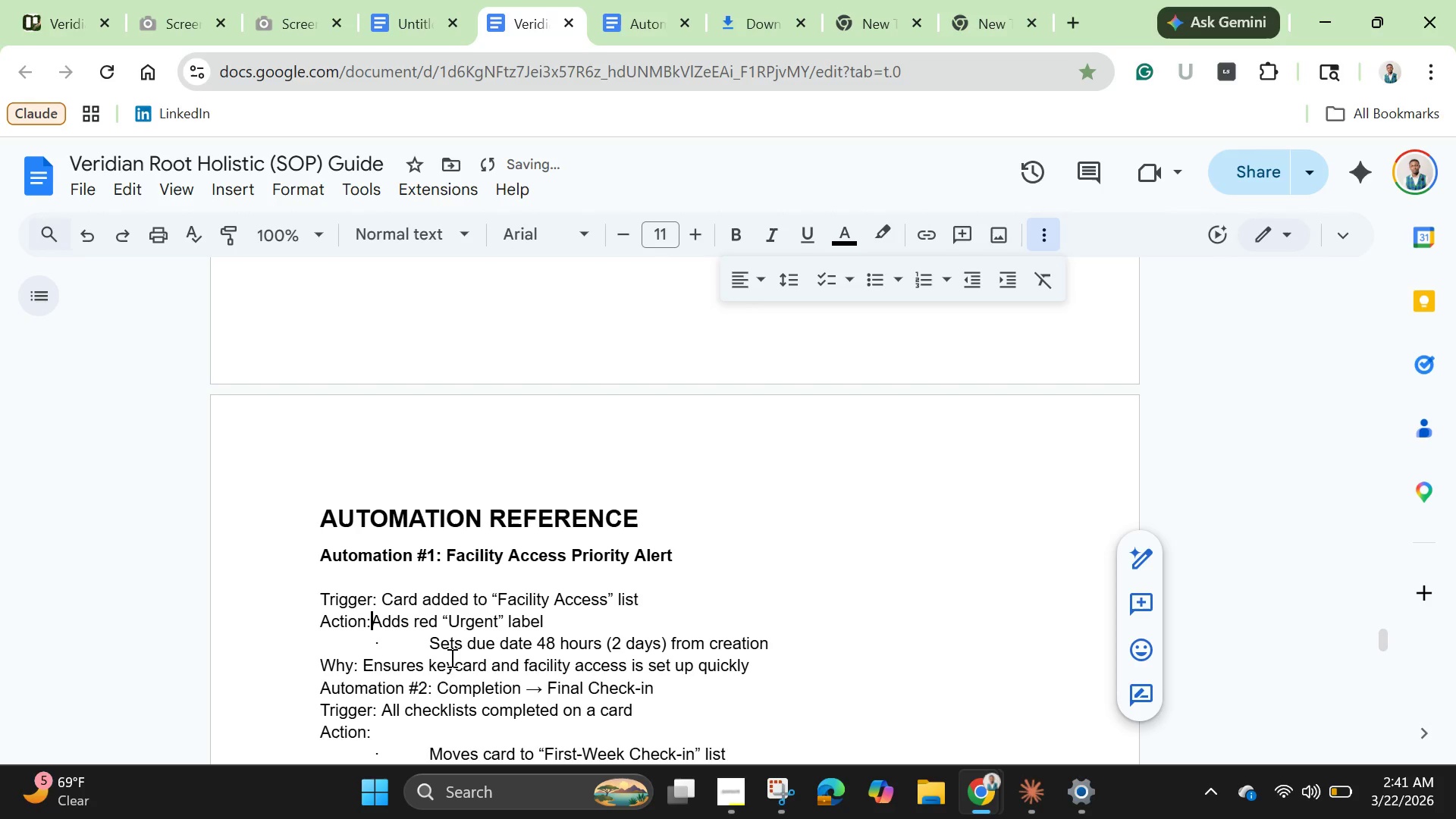 
key(Backspace)
 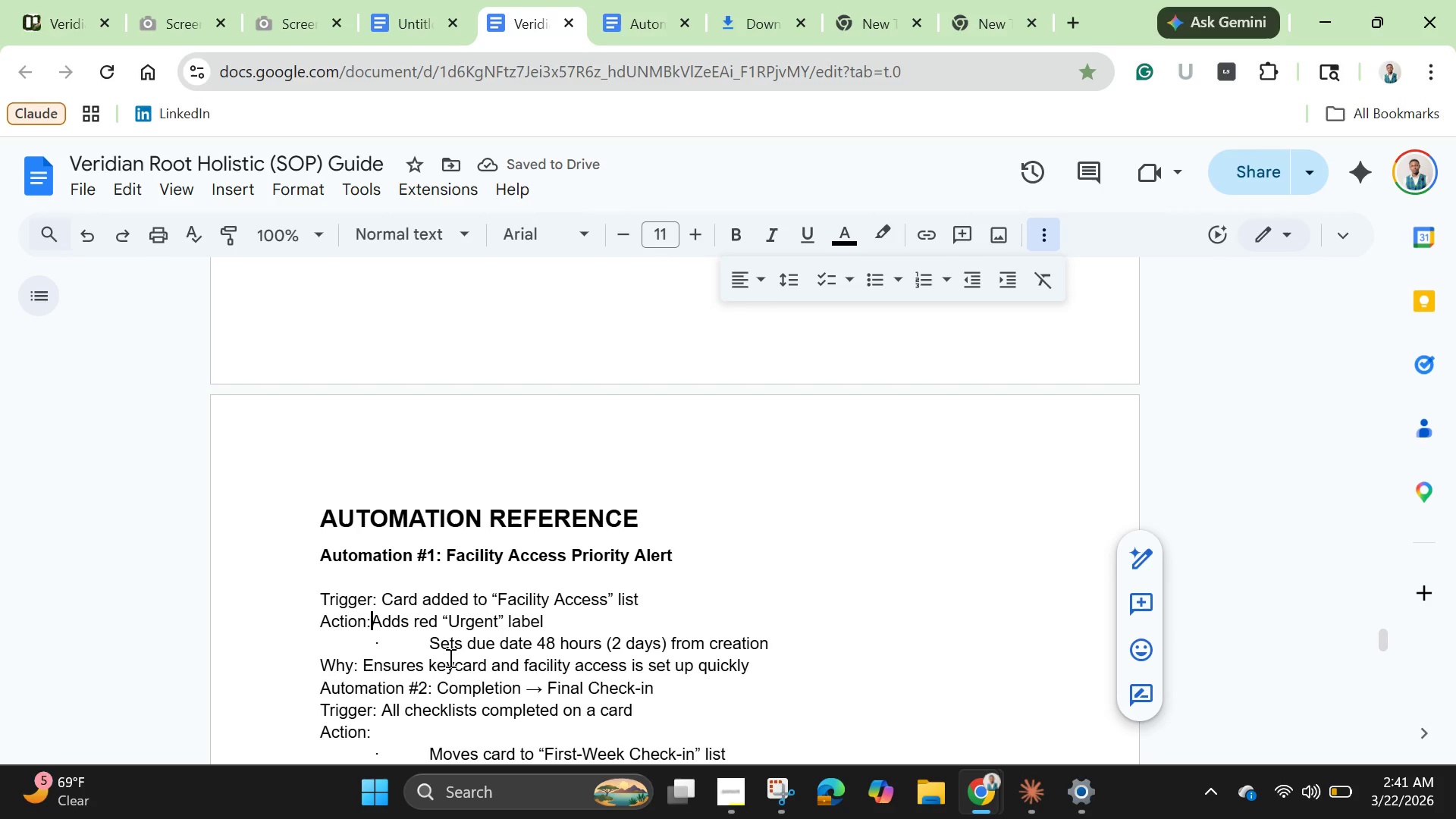 
key(Enter)
 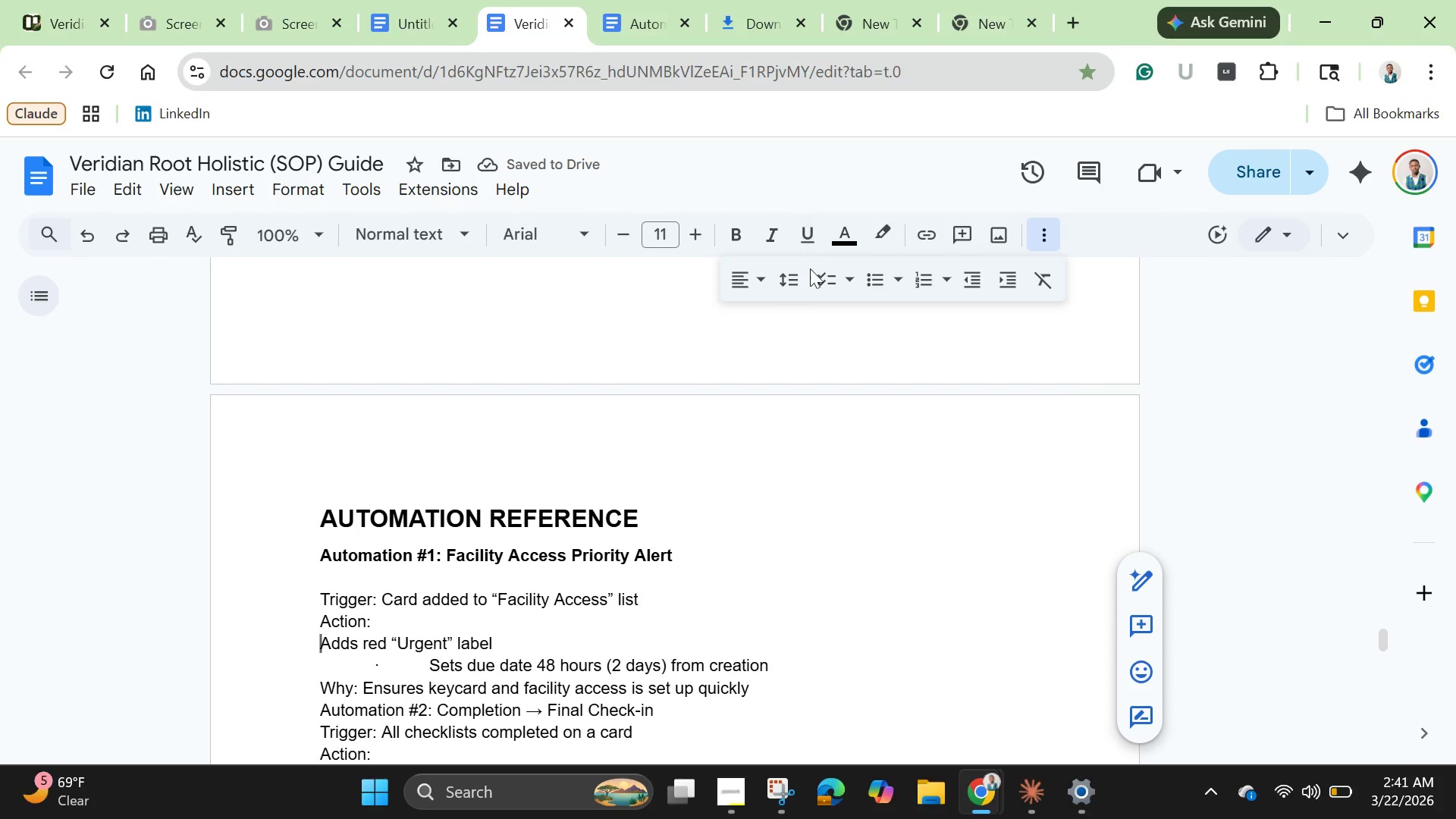 
left_click([875, 287])
 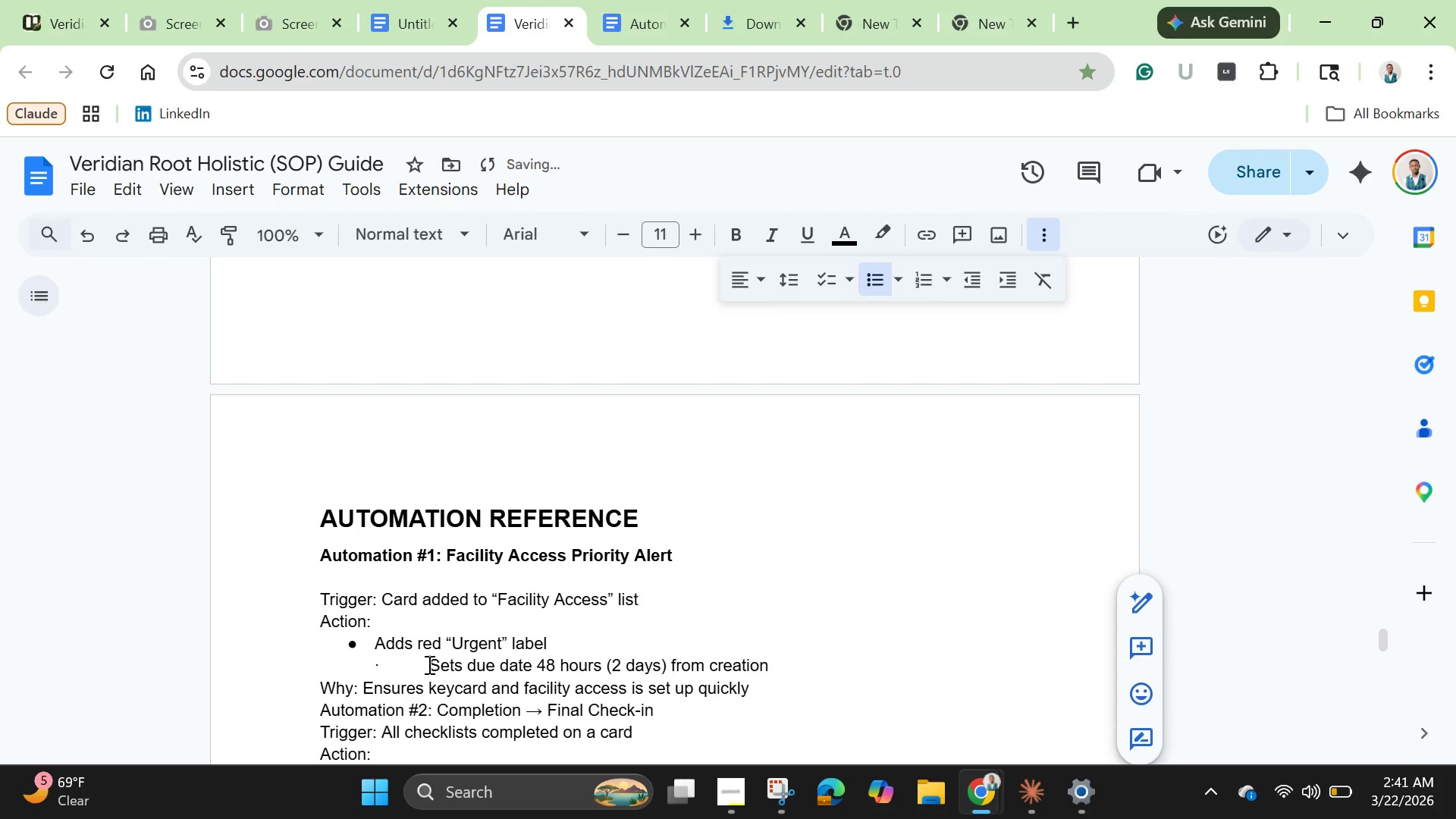 
left_click_drag(start_coordinate=[428, 664], to_coordinate=[289, 664])
 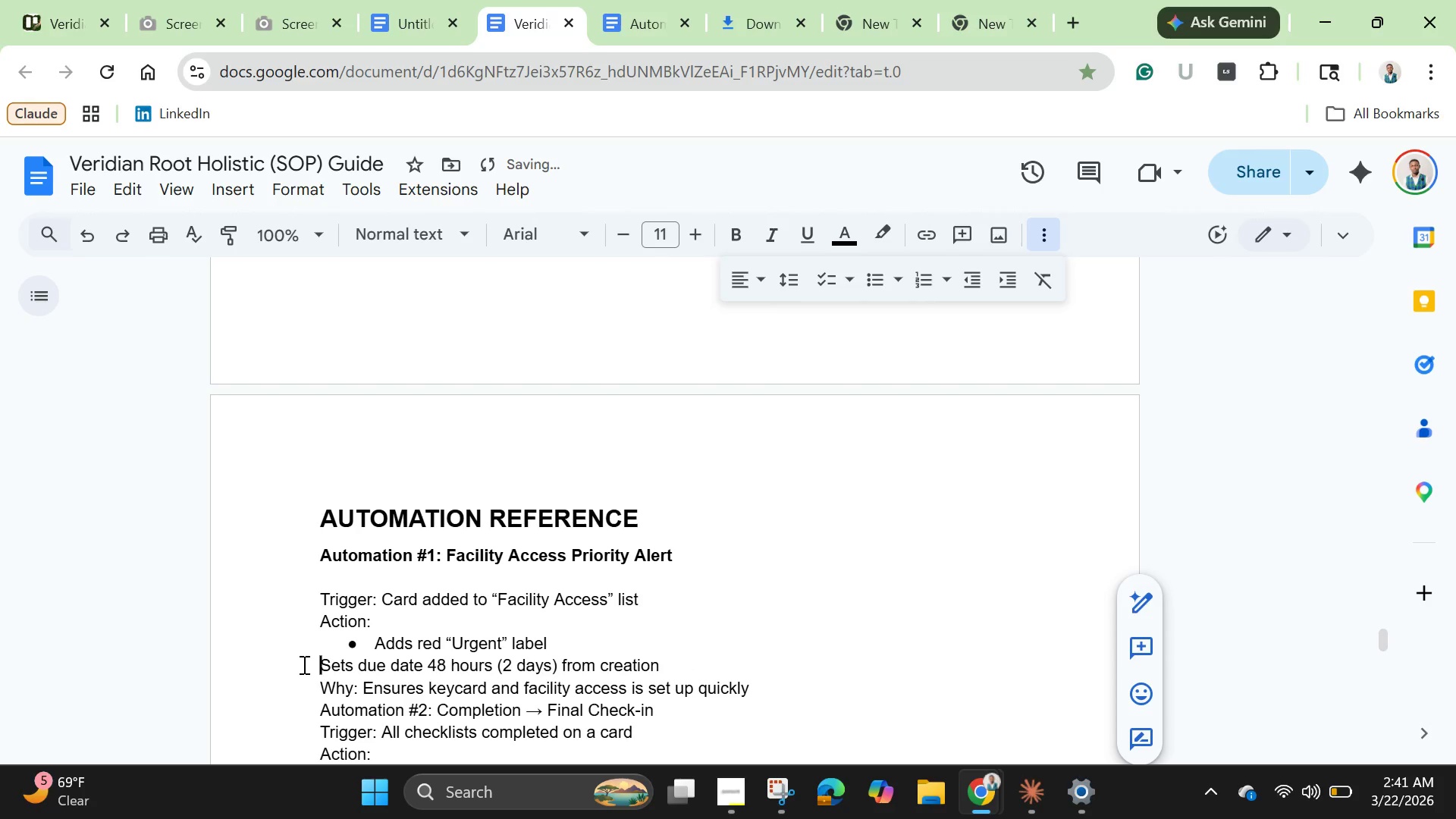 
key(Backspace)
 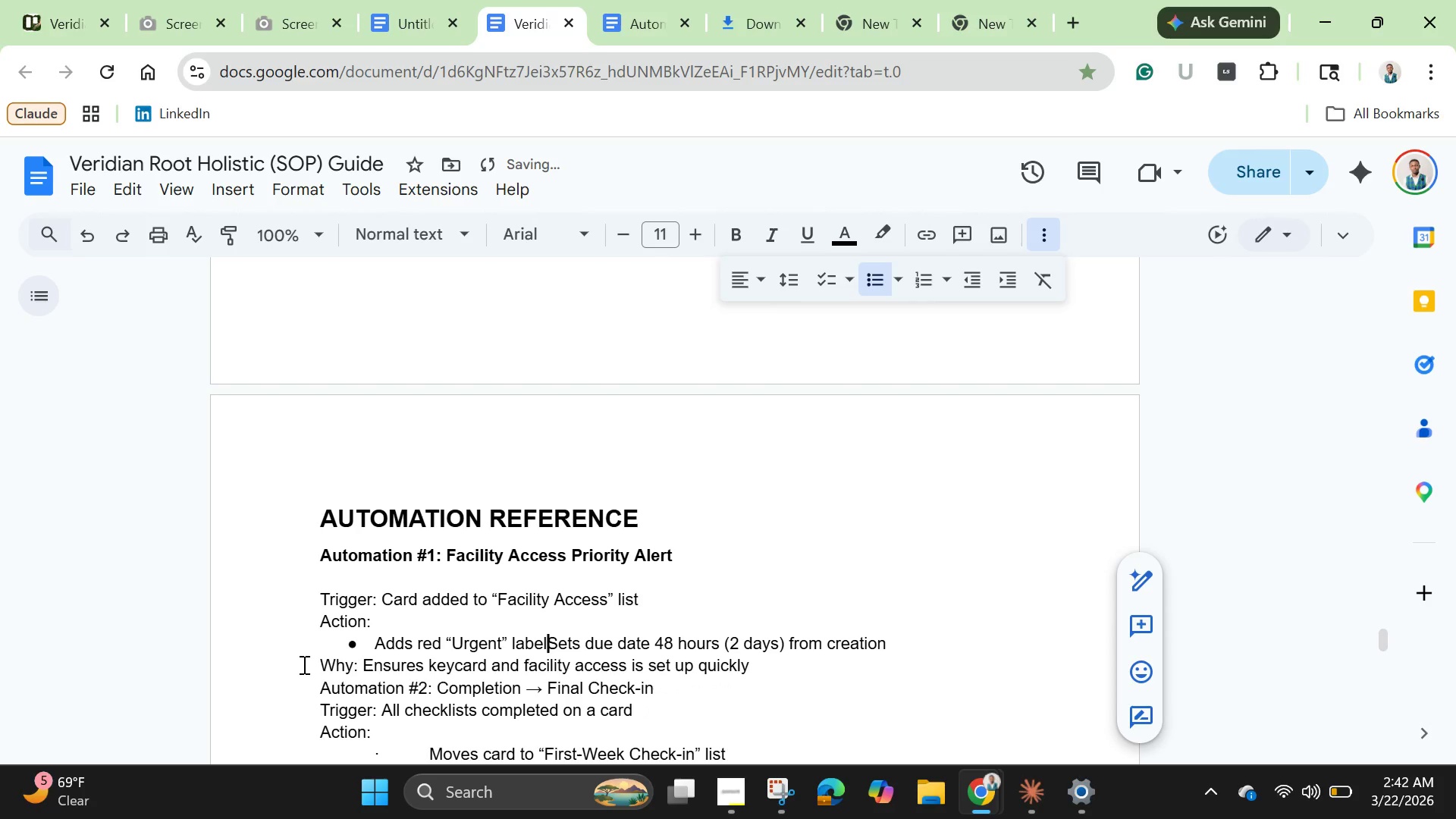 
key(Backspace)
 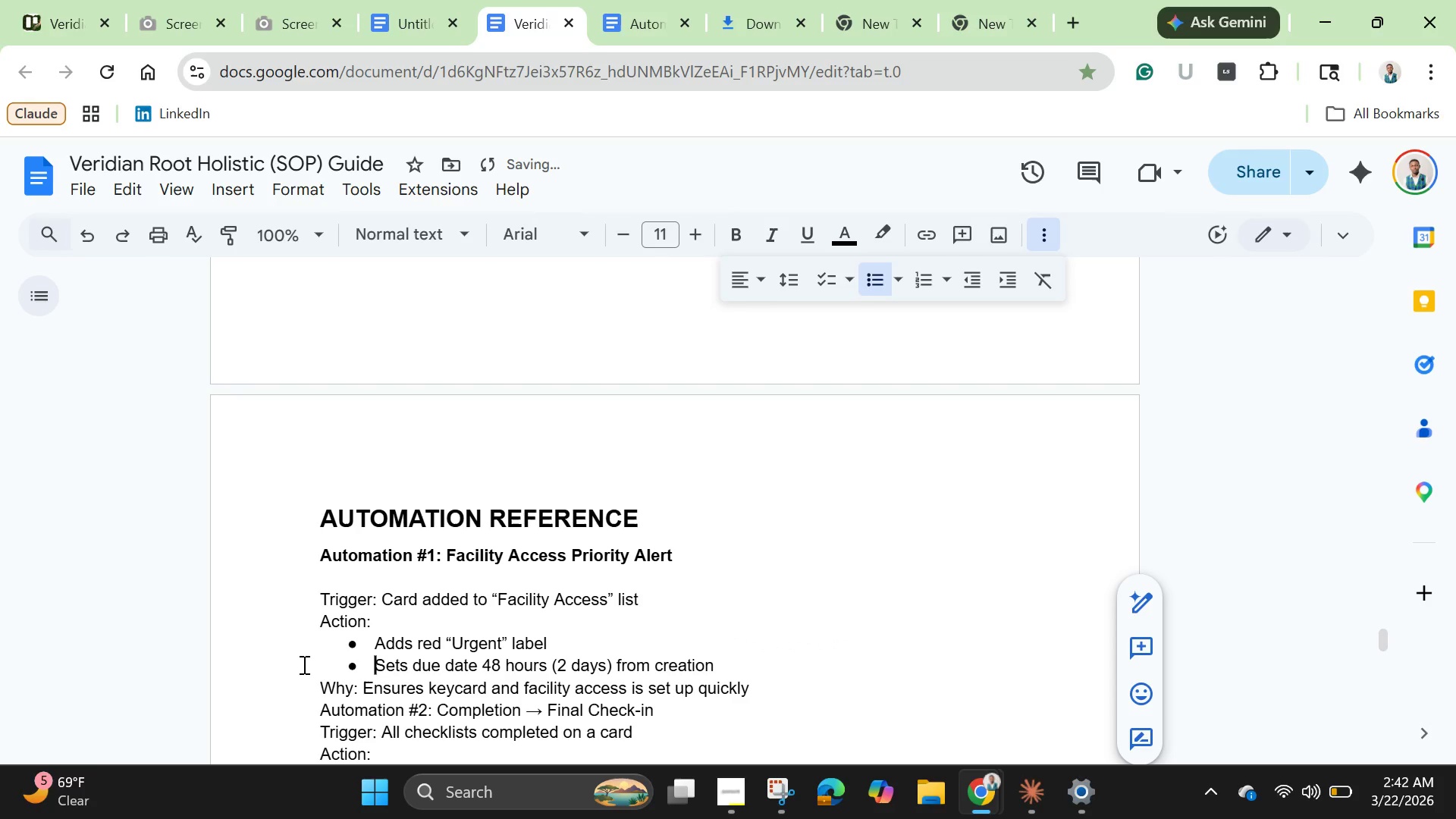 
key(Enter)
 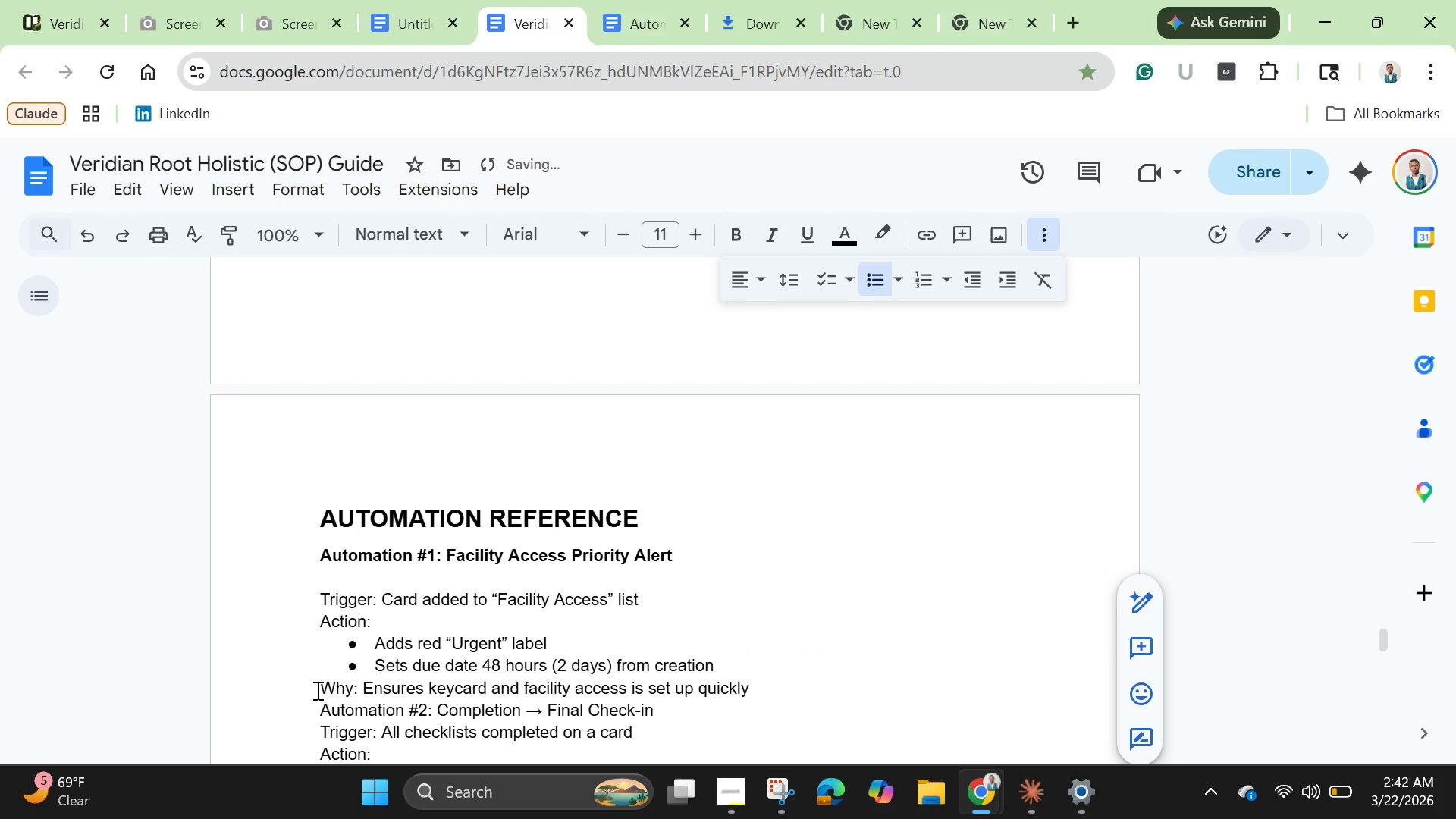 
left_click([316, 690])
 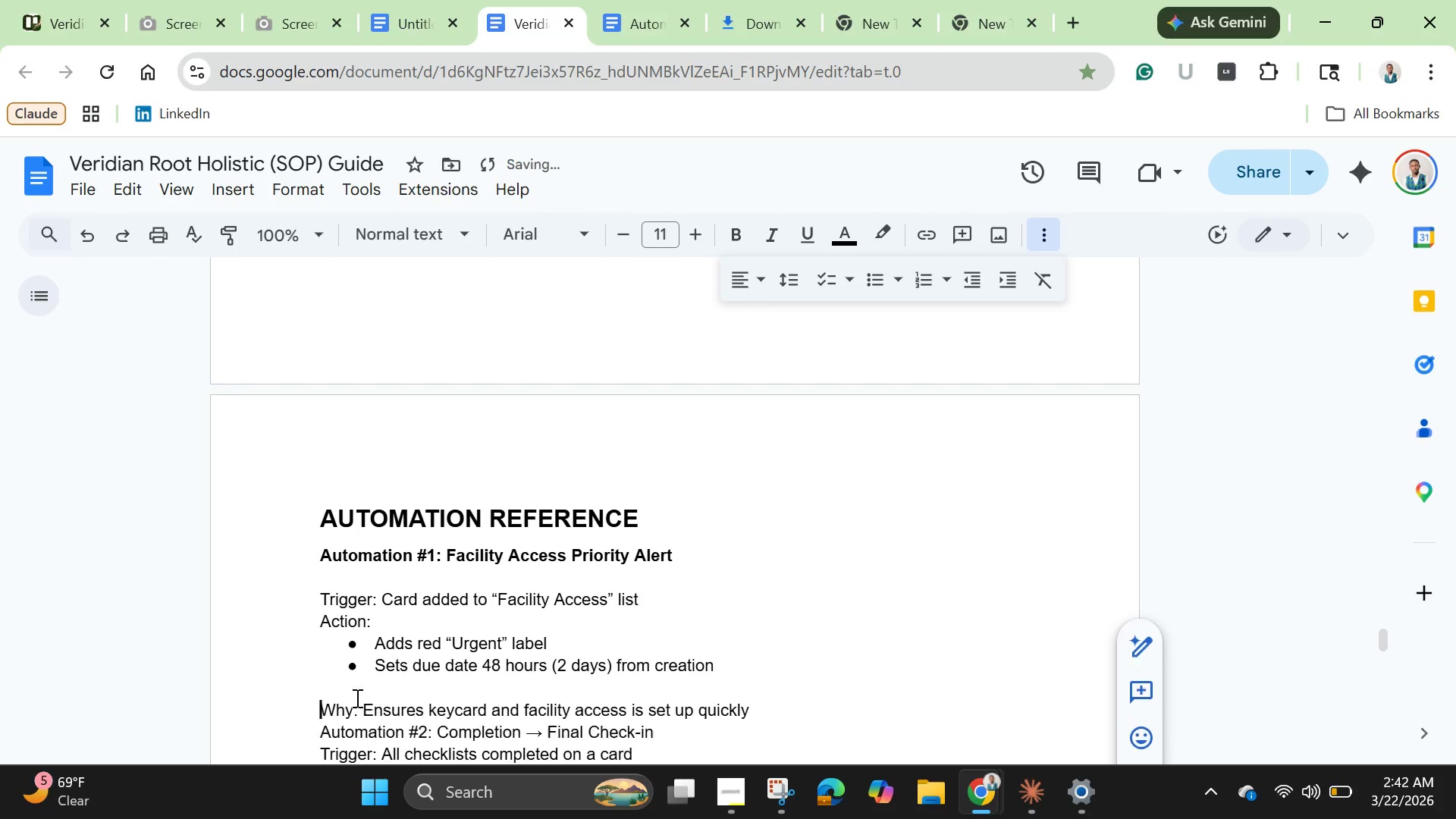 
key(Enter)
 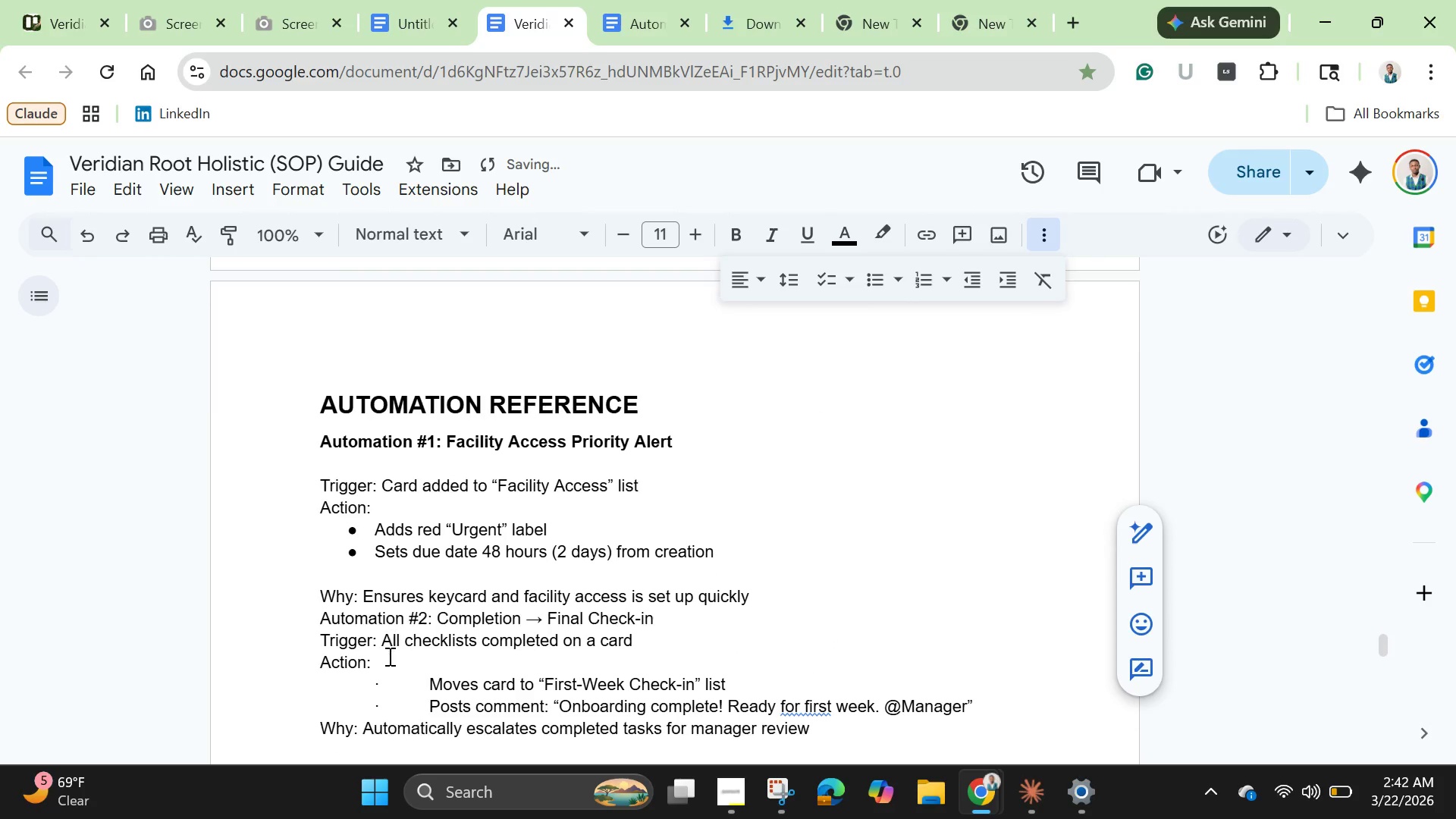 
scroll: coordinate [388, 656], scroll_direction: down, amount: 1.0
 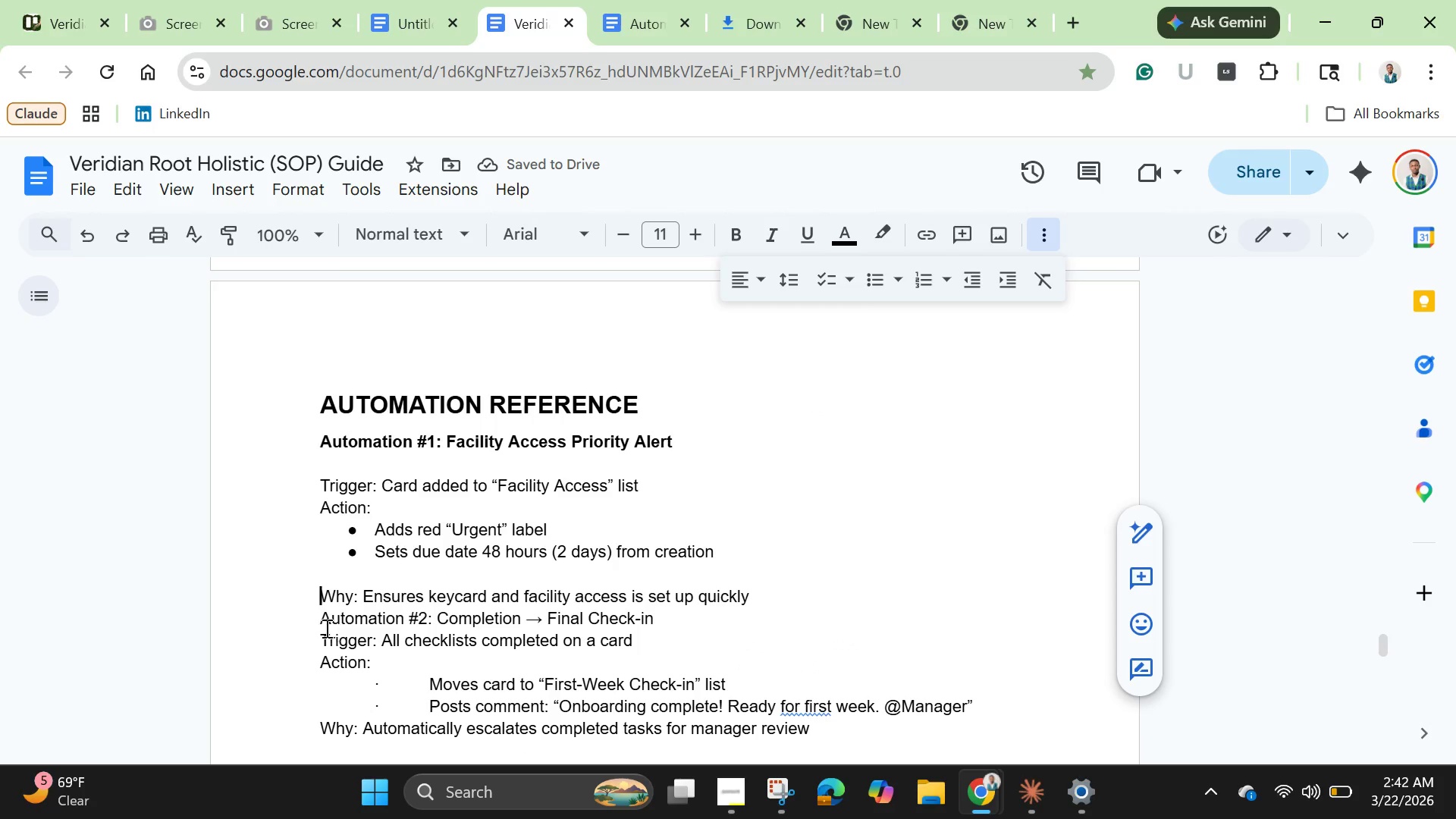 
left_click([318, 623])
 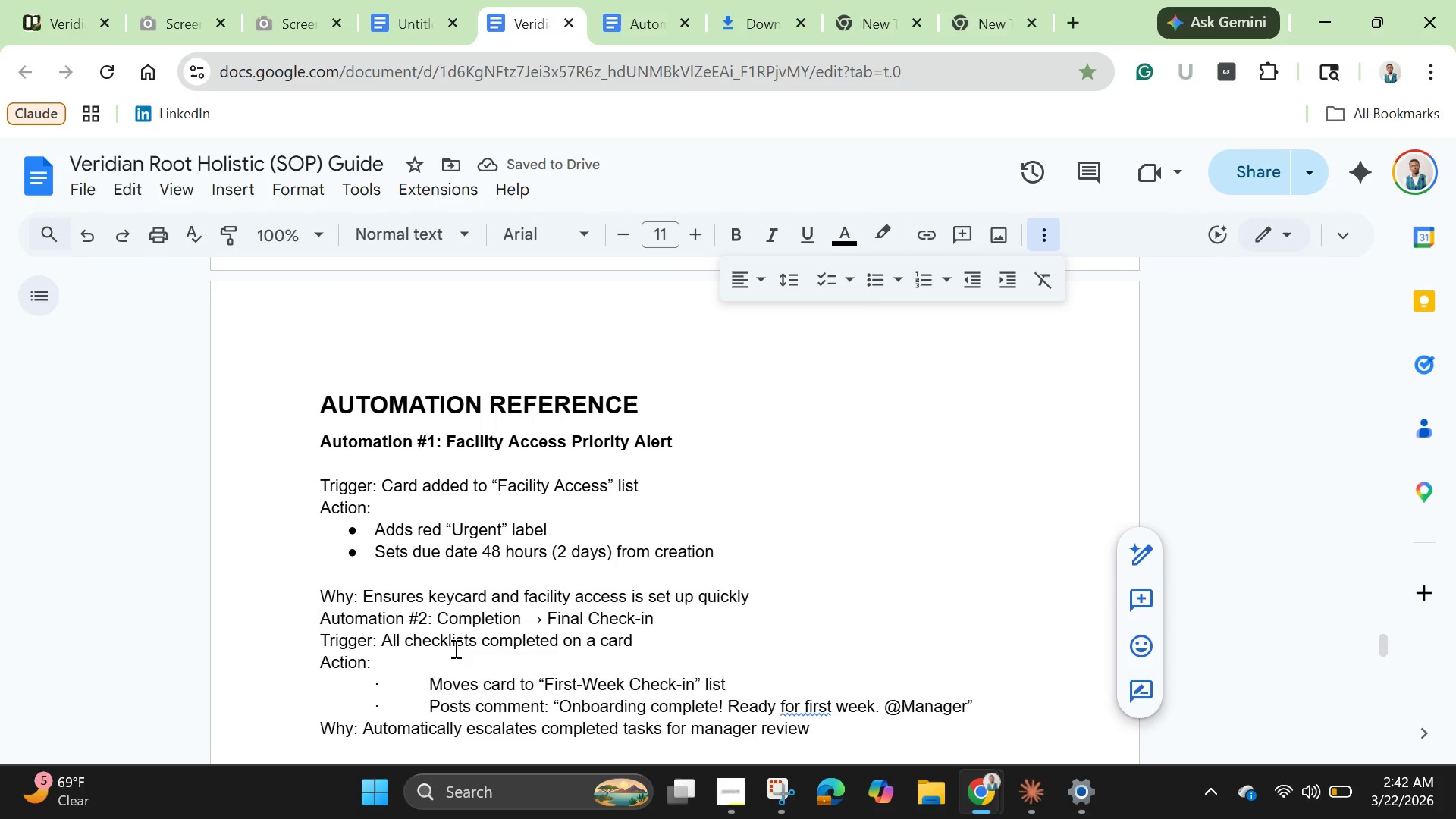 
key(Enter)
 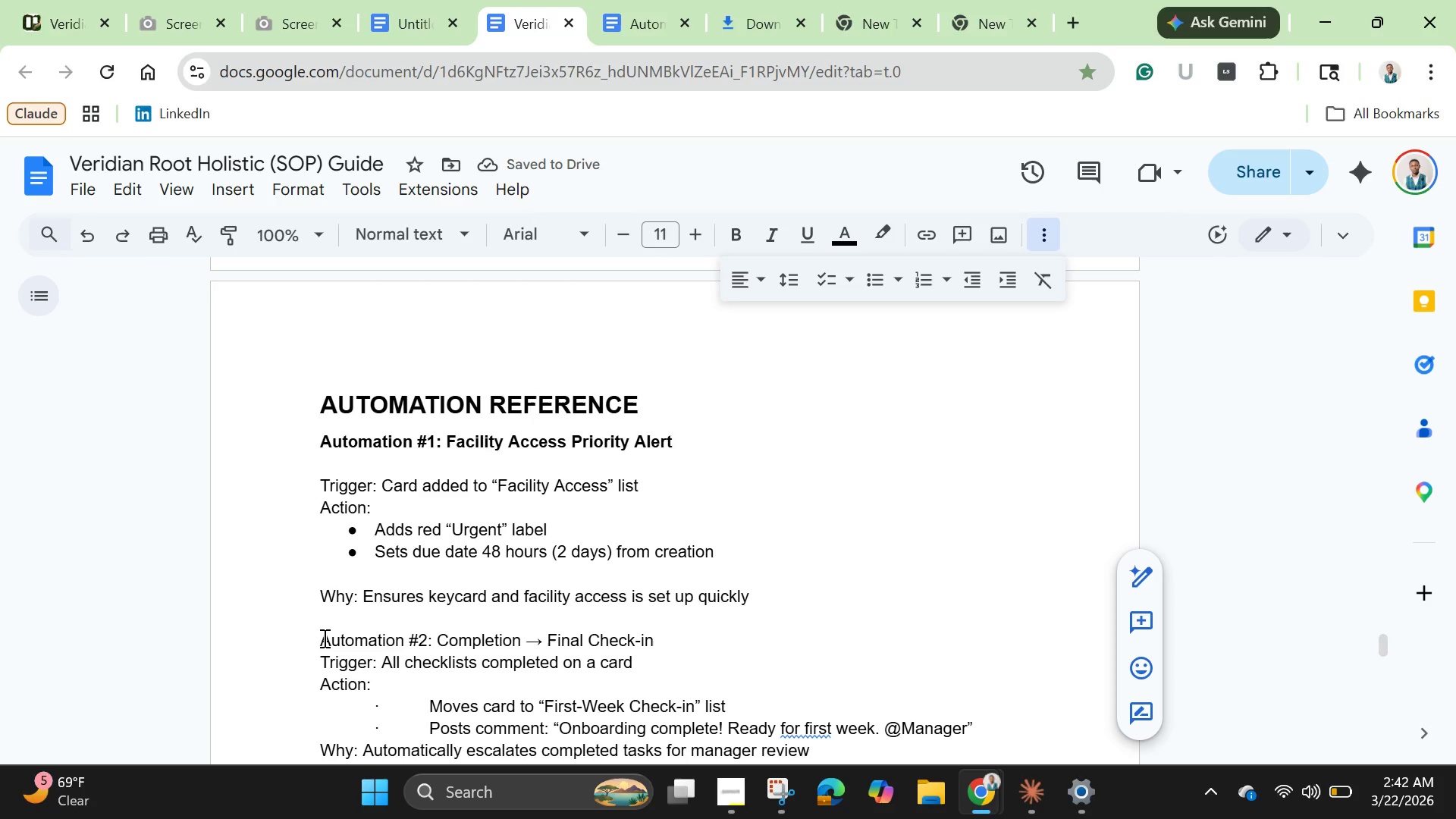 
left_click_drag(start_coordinate=[319, 638], to_coordinate=[651, 644])
 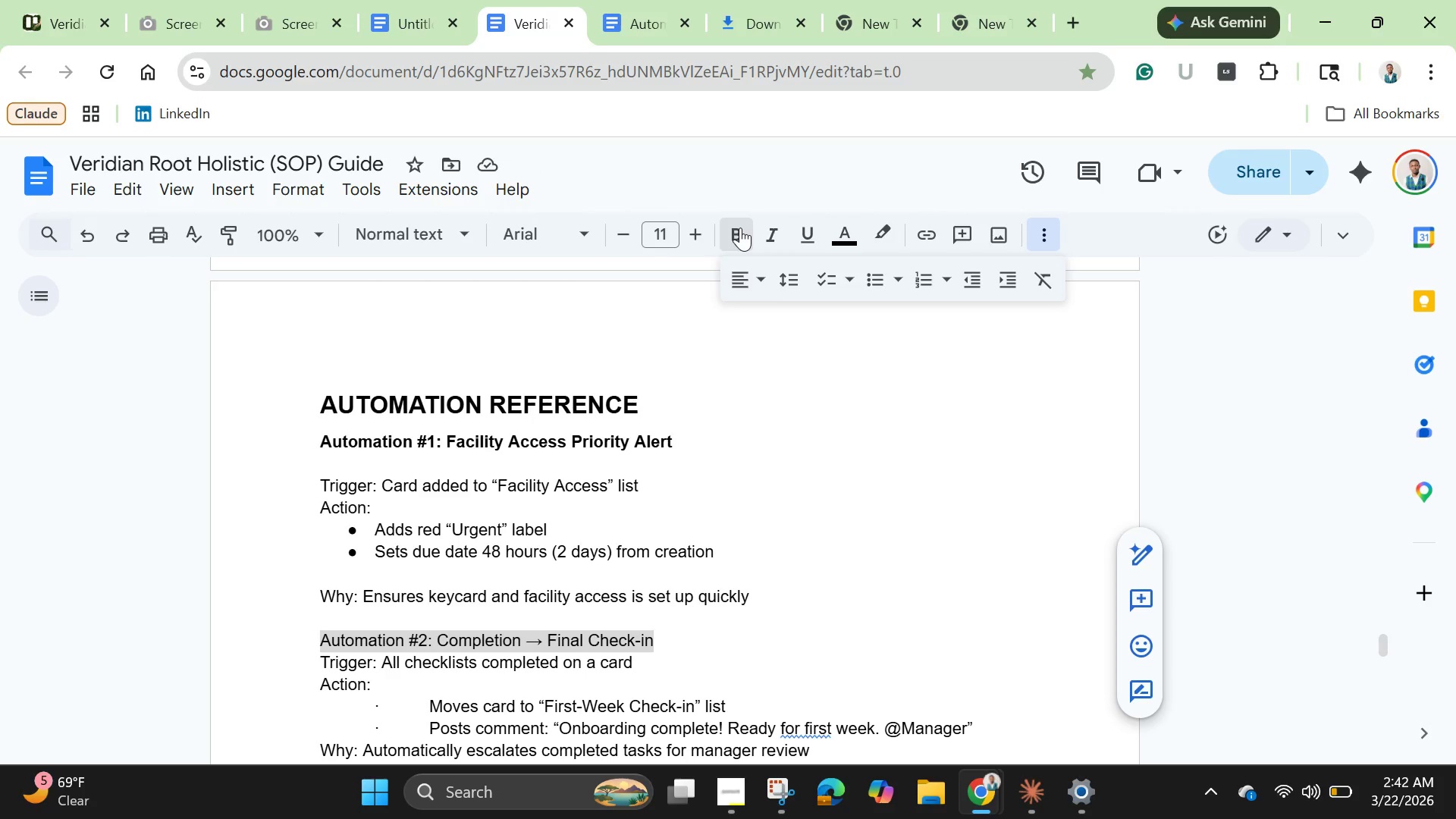 
left_click([740, 228])
 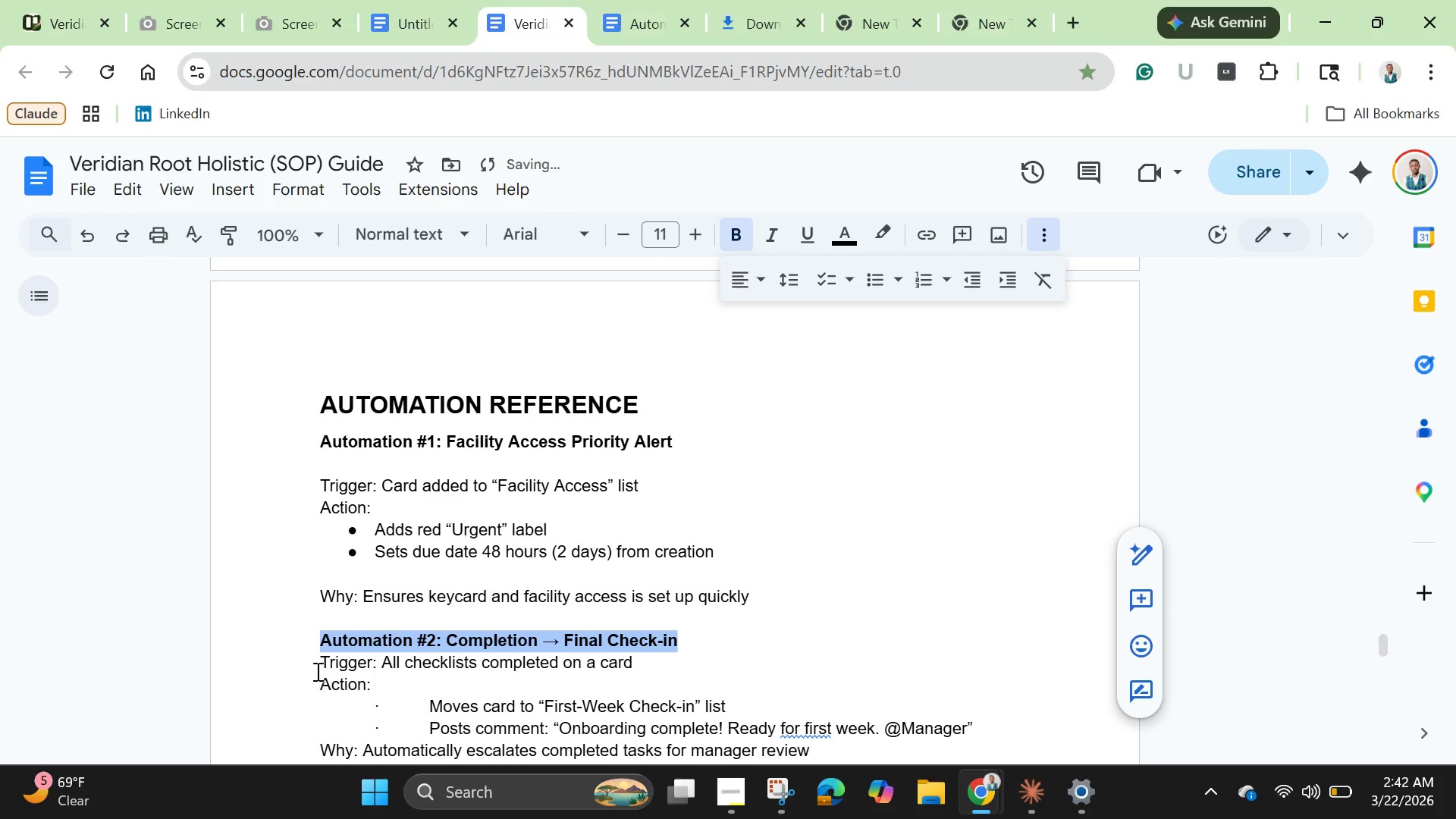 
left_click([317, 668])
 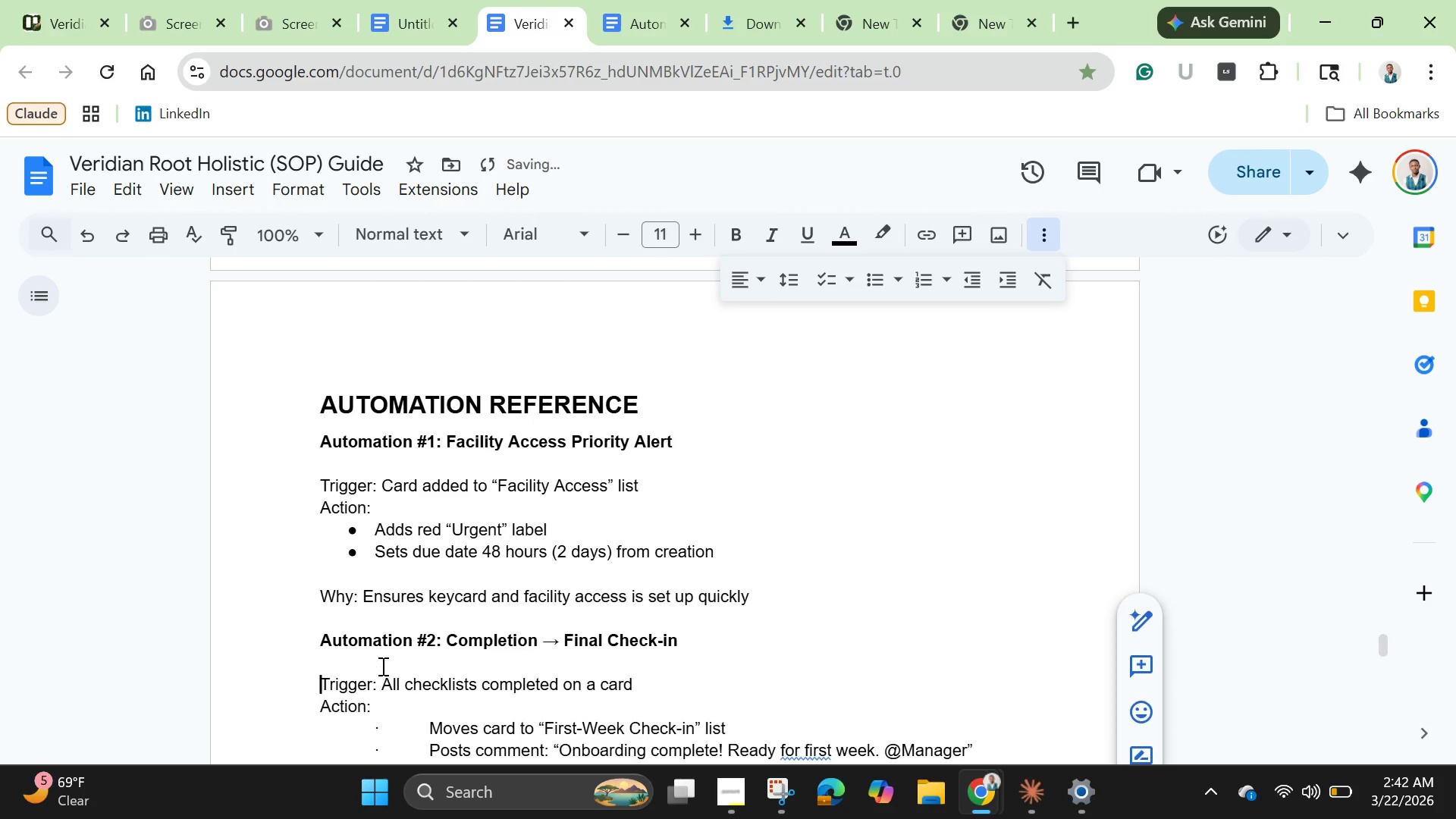 
key(Enter)
 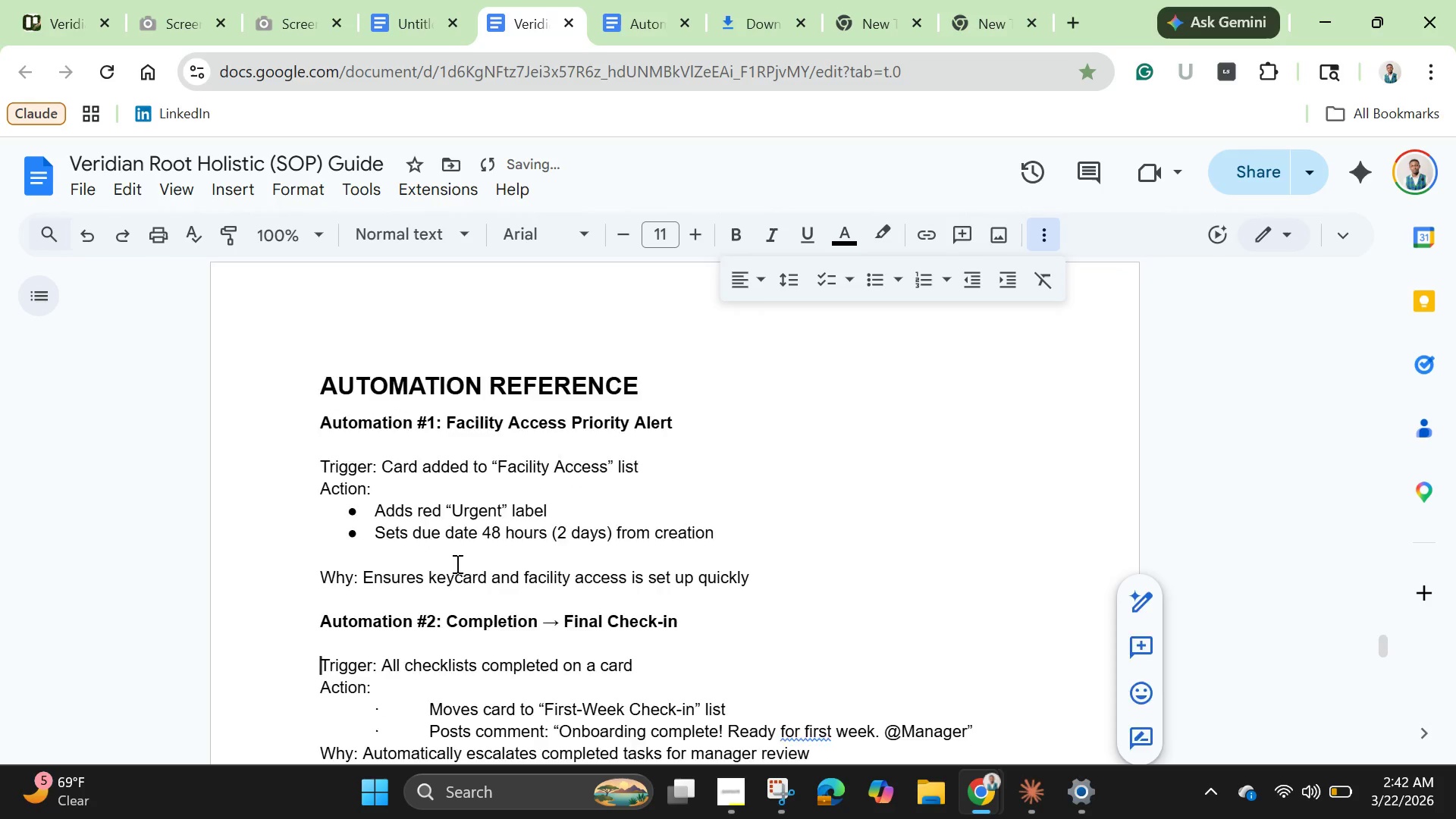 
scroll: coordinate [456, 563], scroll_direction: down, amount: 1.0
 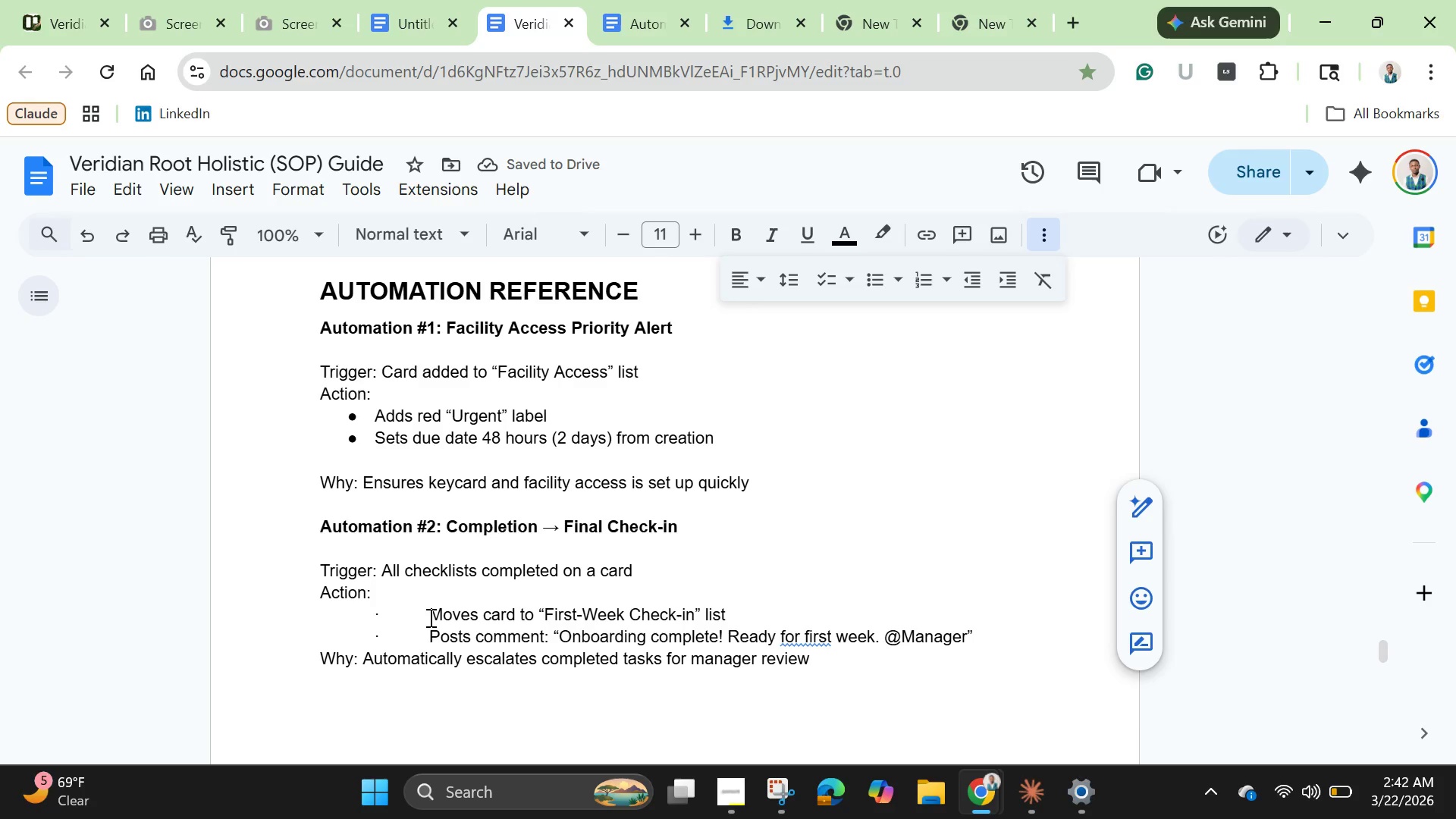 
left_click_drag(start_coordinate=[429, 619], to_coordinate=[311, 617])
 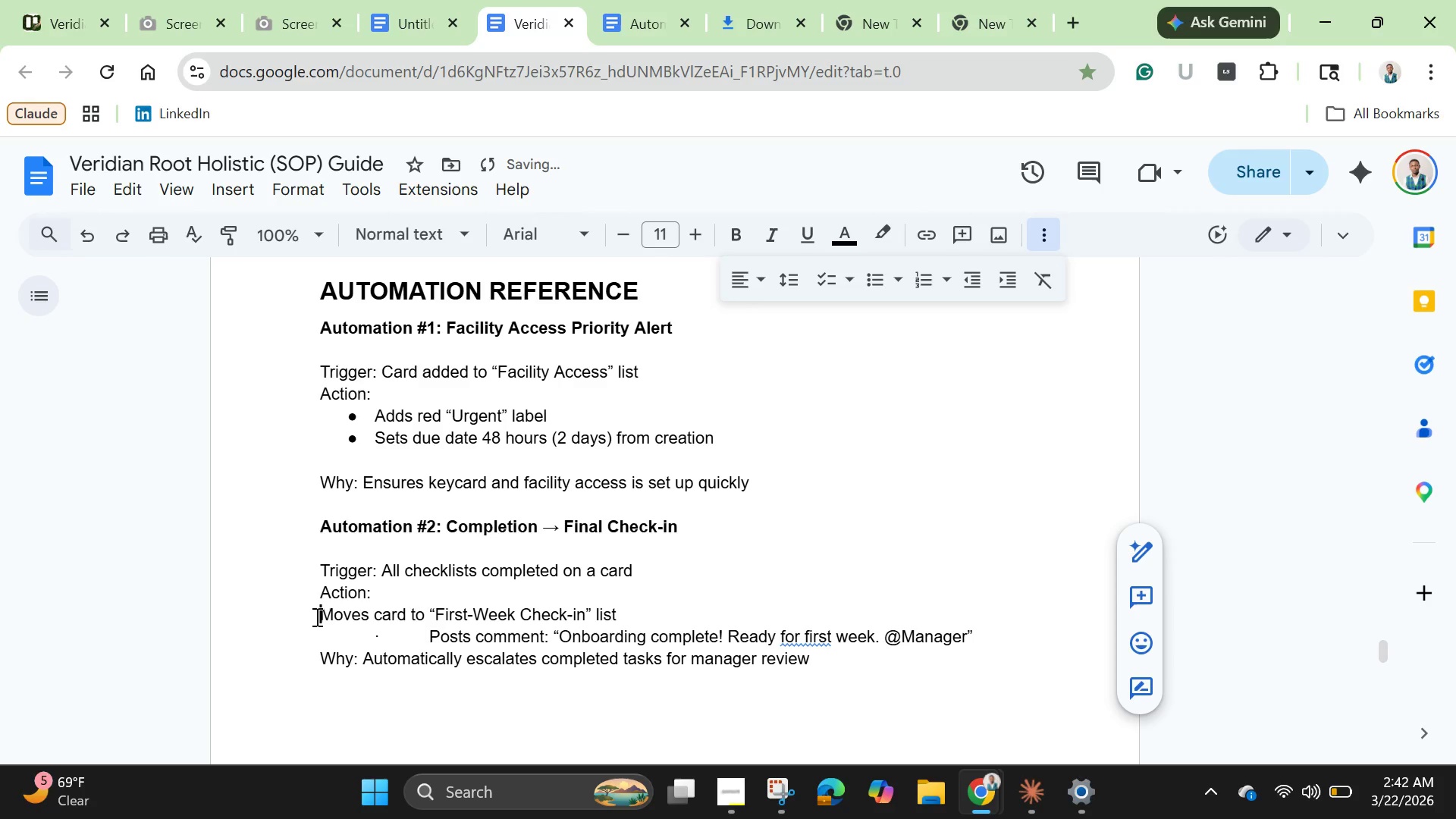 
key(Backspace)
 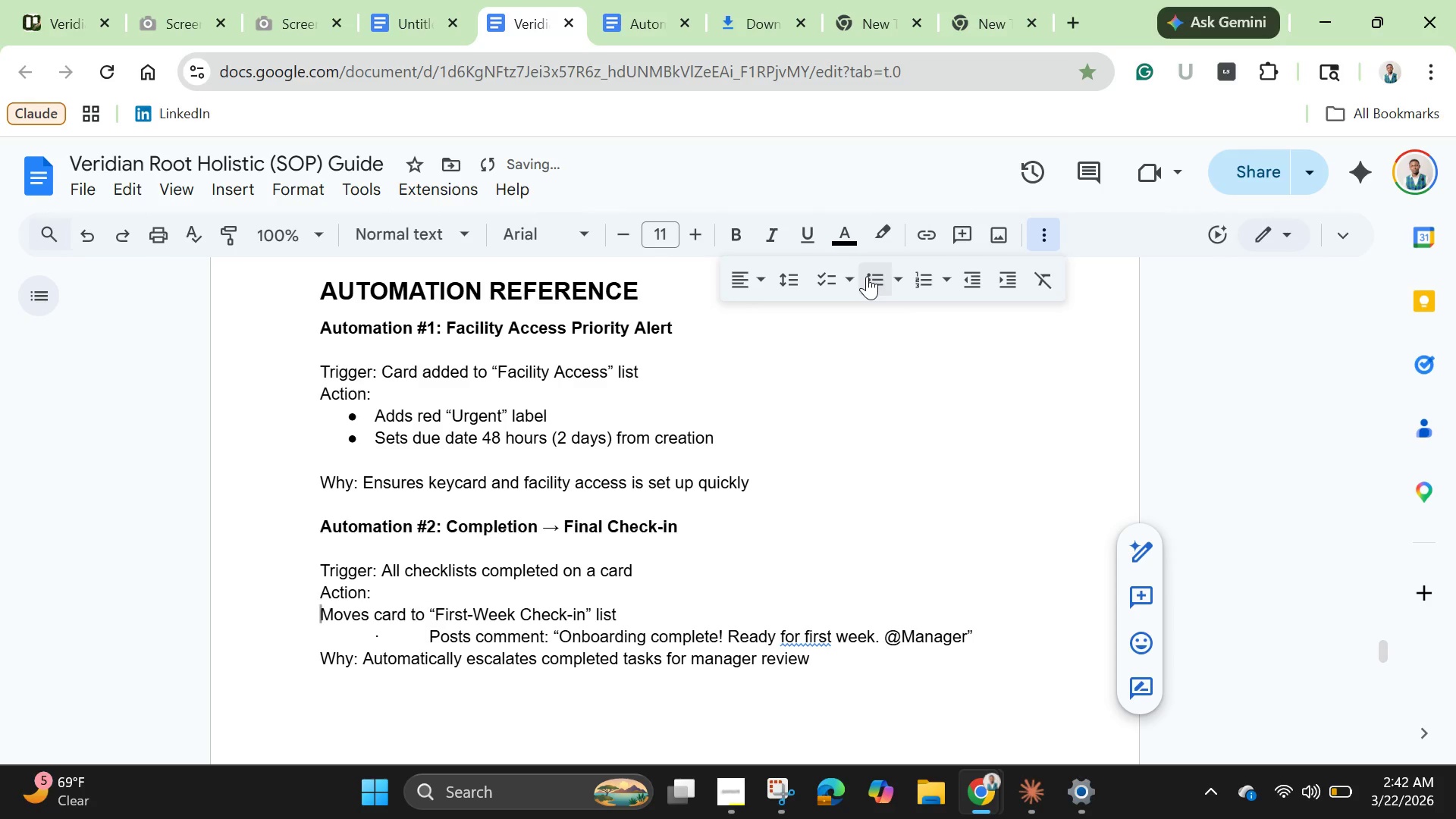 
left_click([868, 276])
 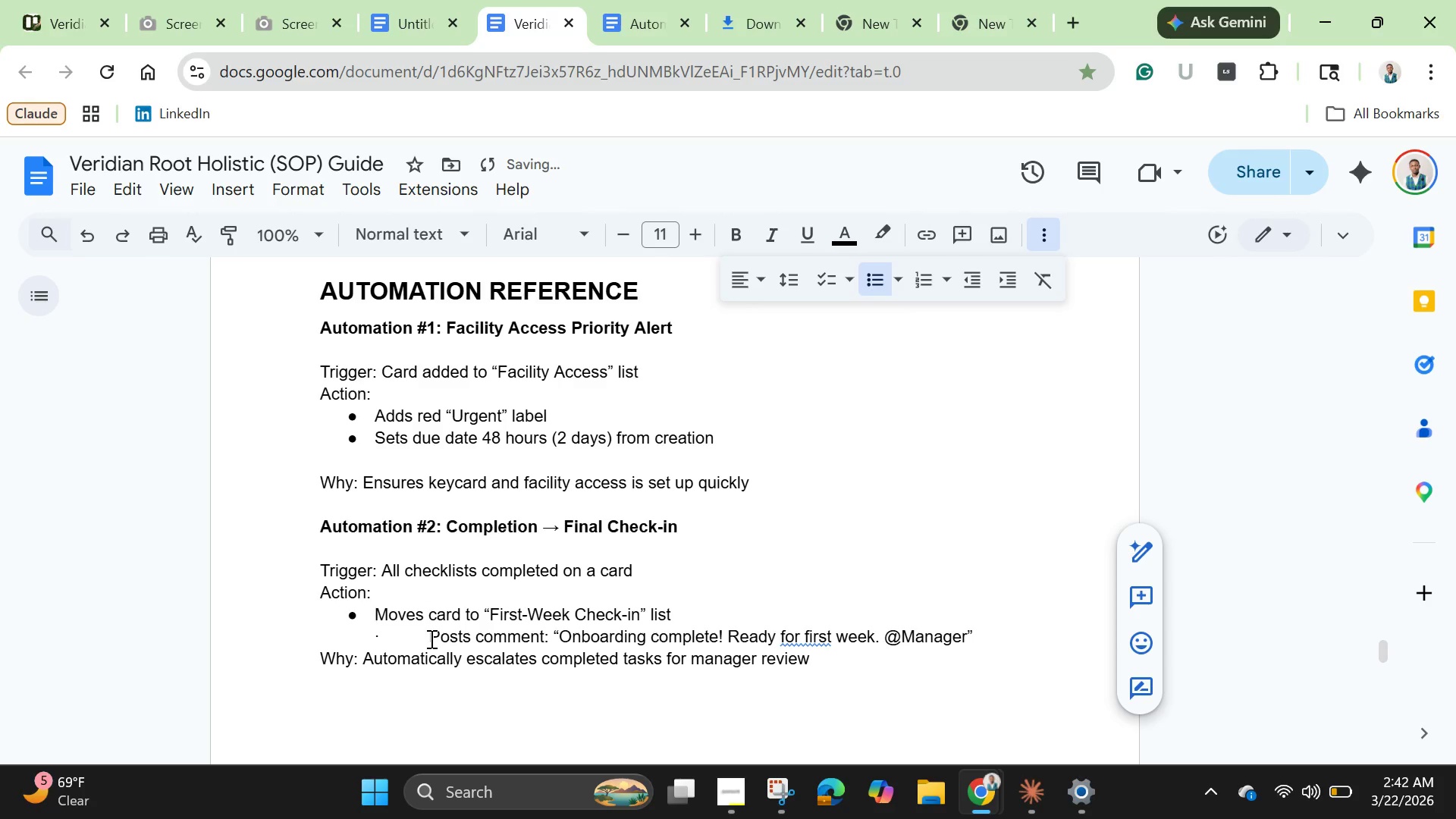 
left_click_drag(start_coordinate=[430, 639], to_coordinate=[296, 639])
 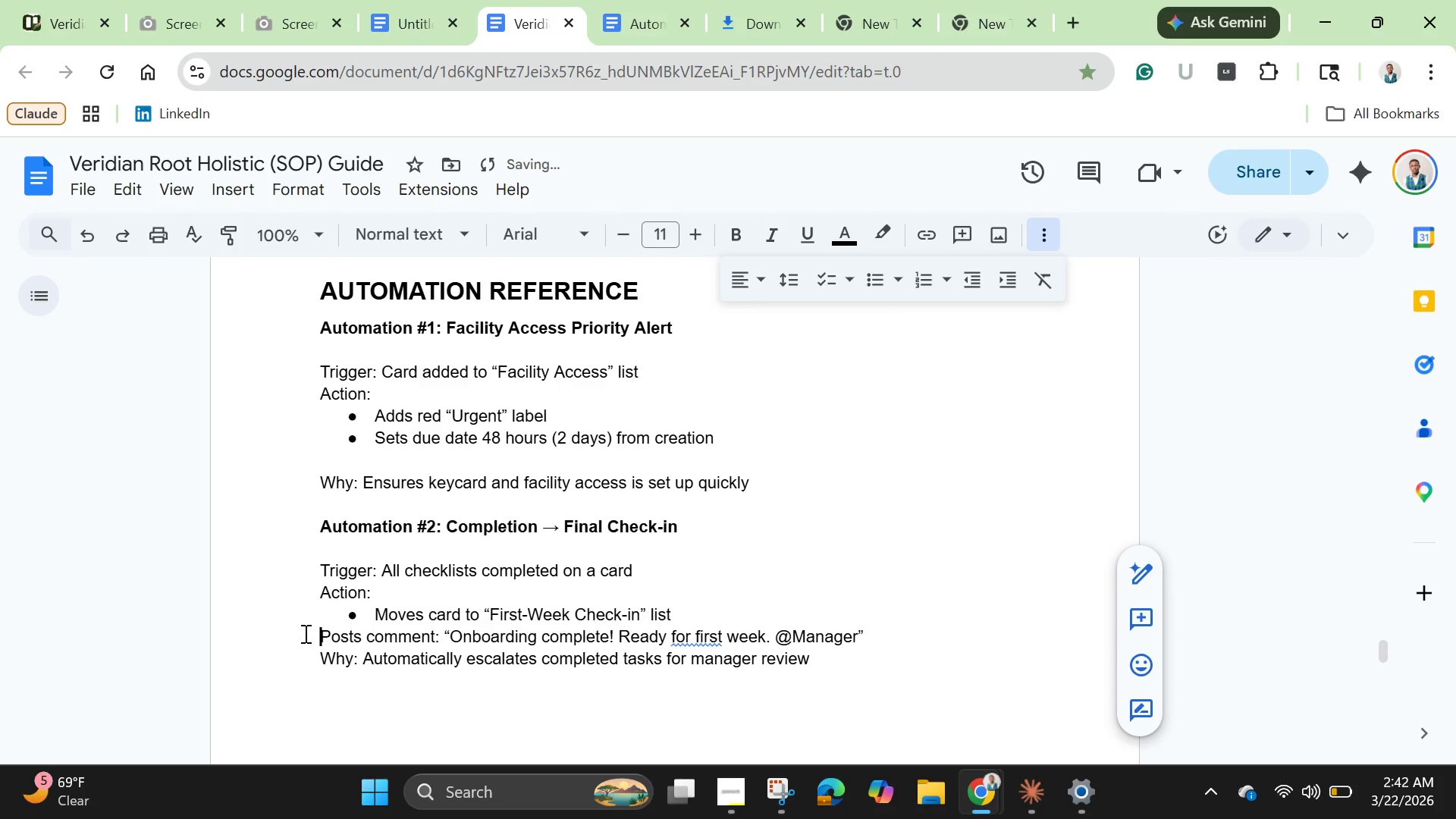 
key(Backspace)
 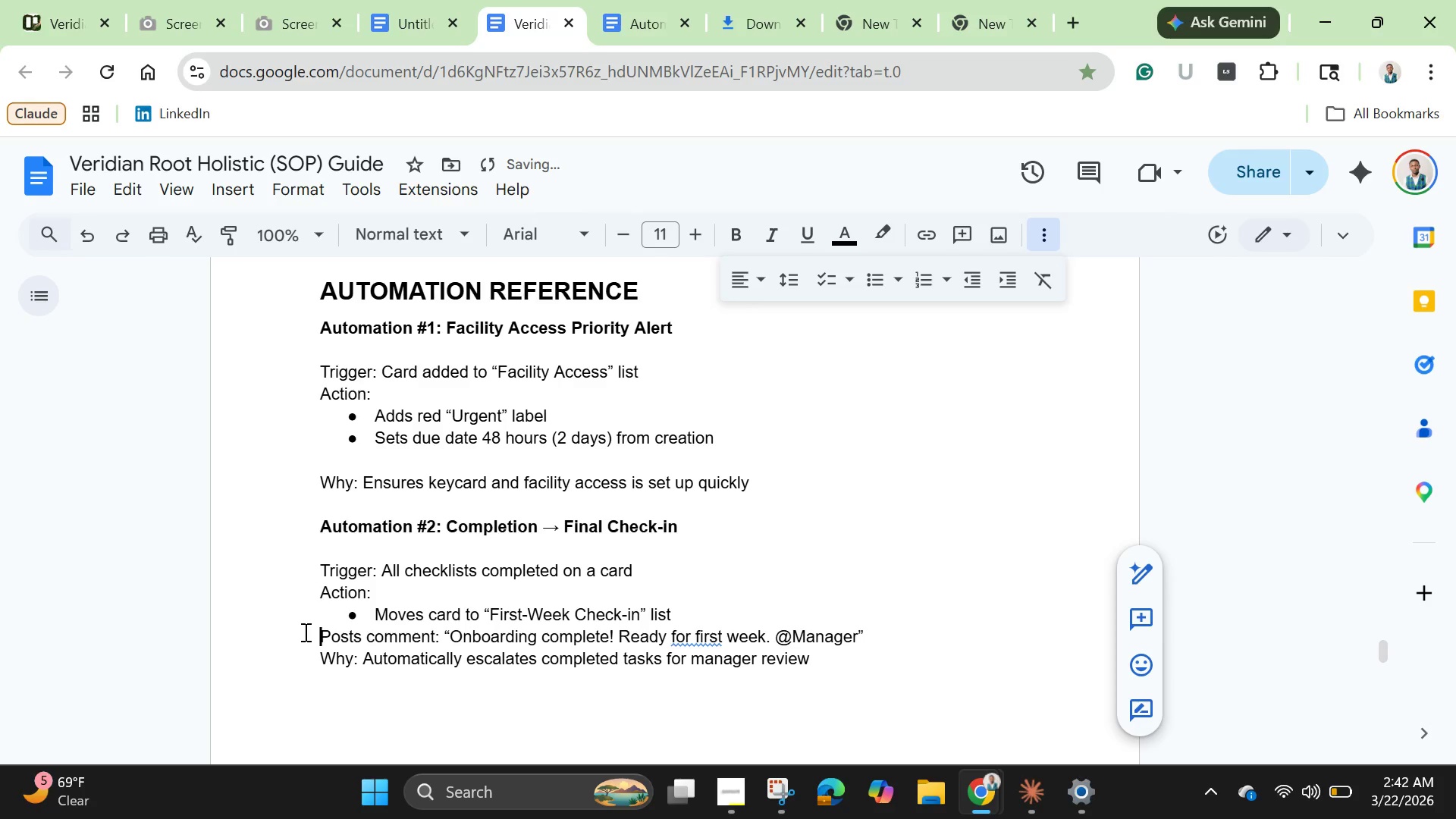 
key(Backspace)
 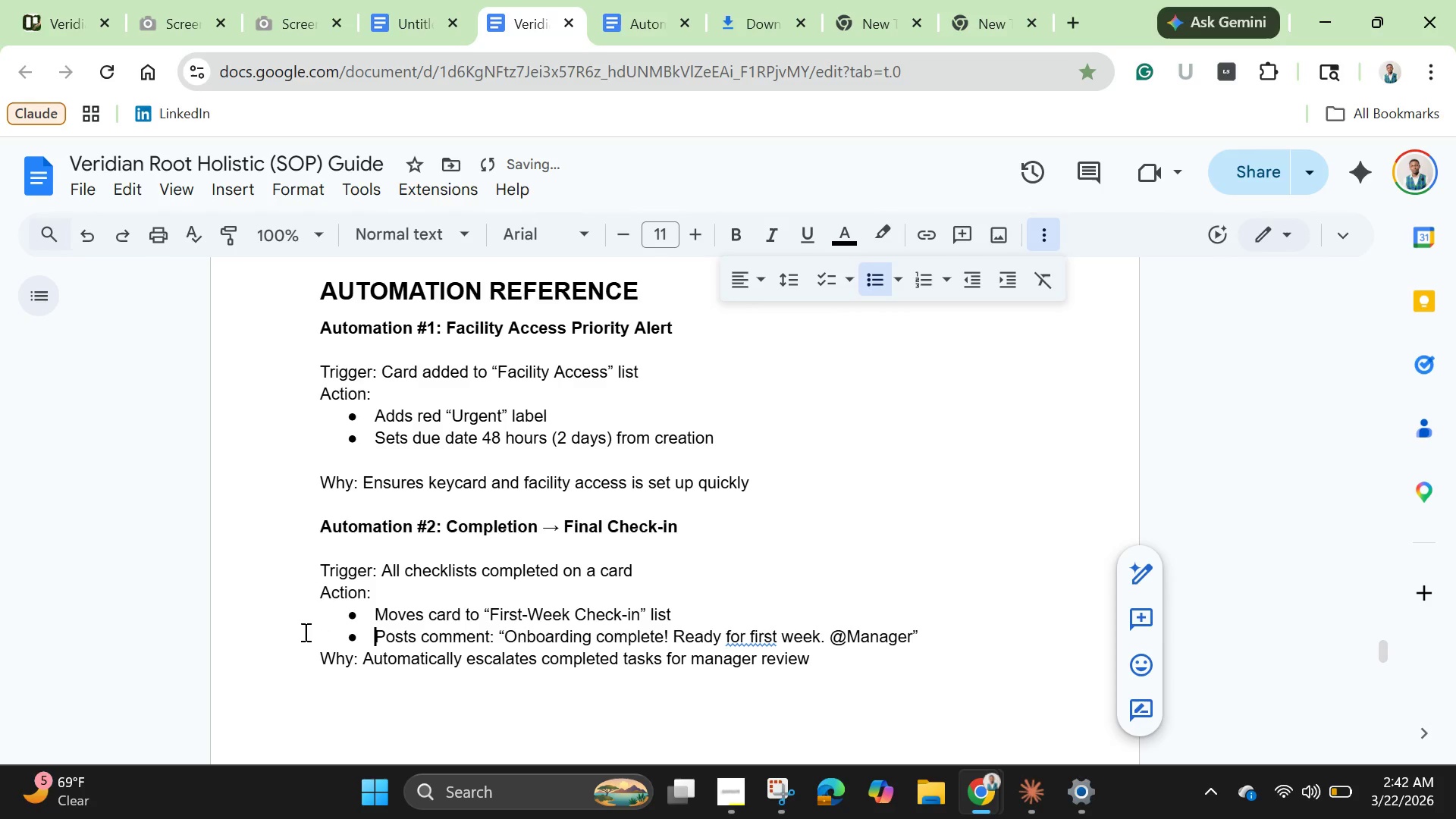 
key(Enter)
 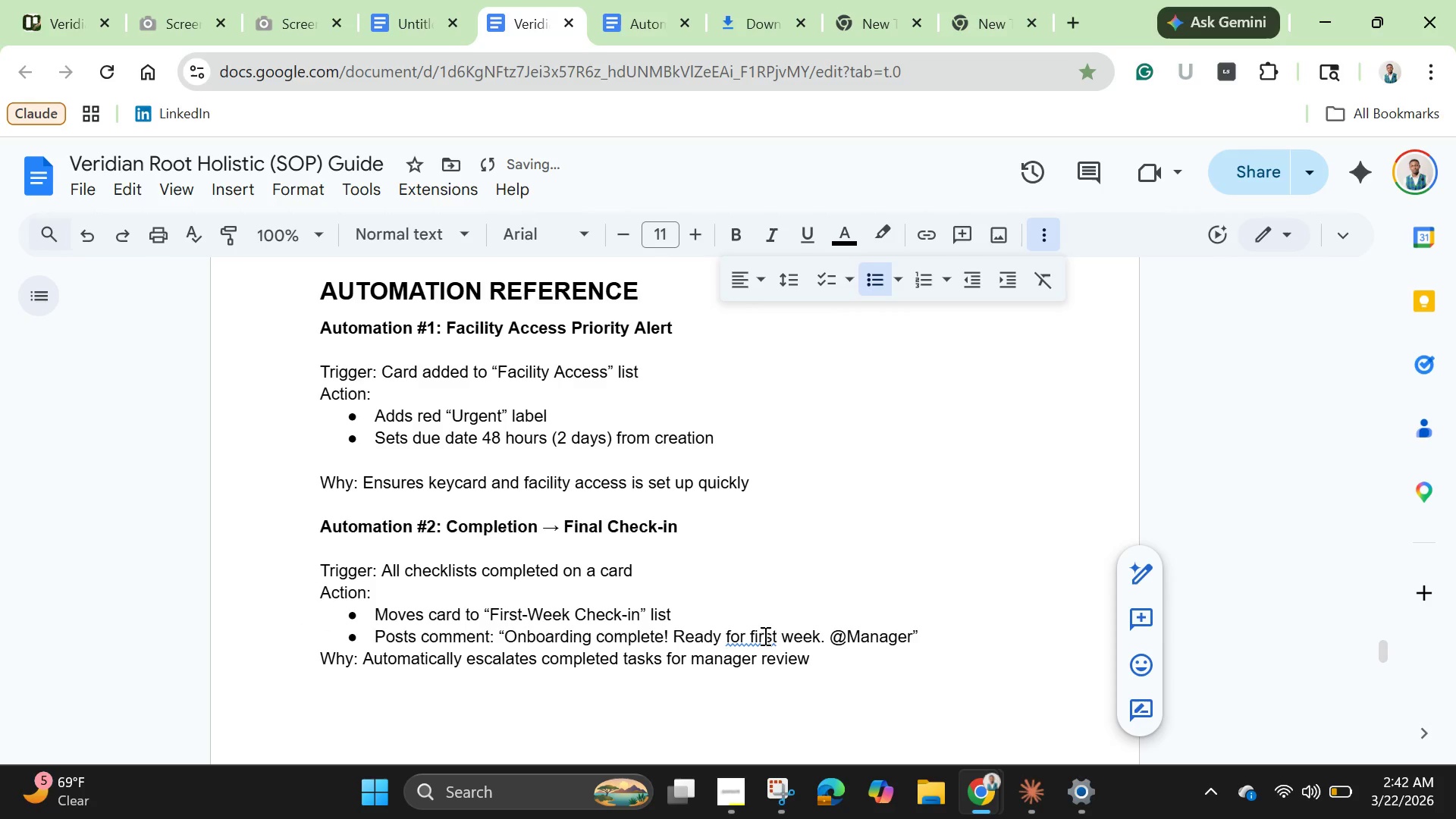 
left_click([764, 635])
 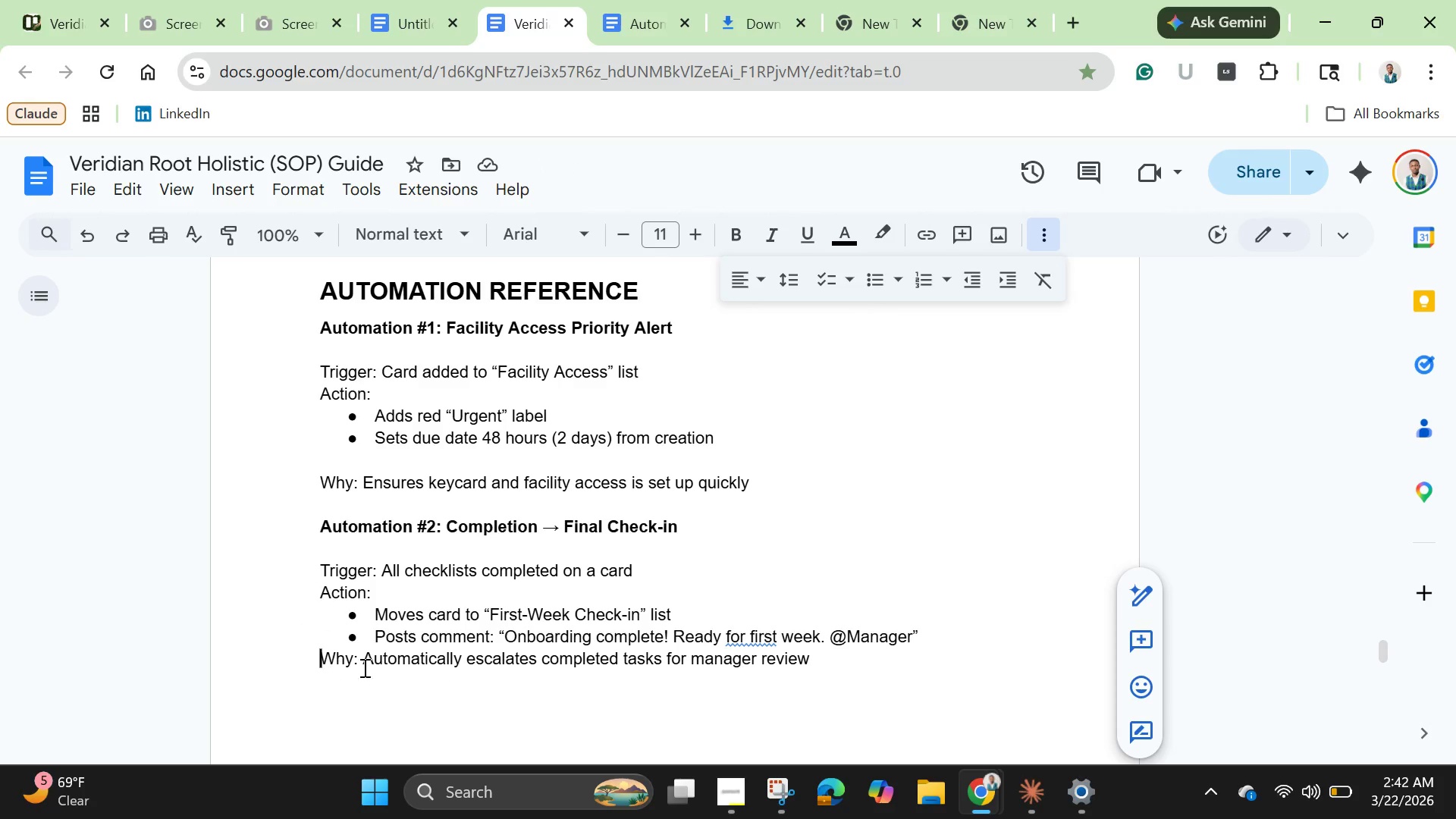 
key(Enter)
 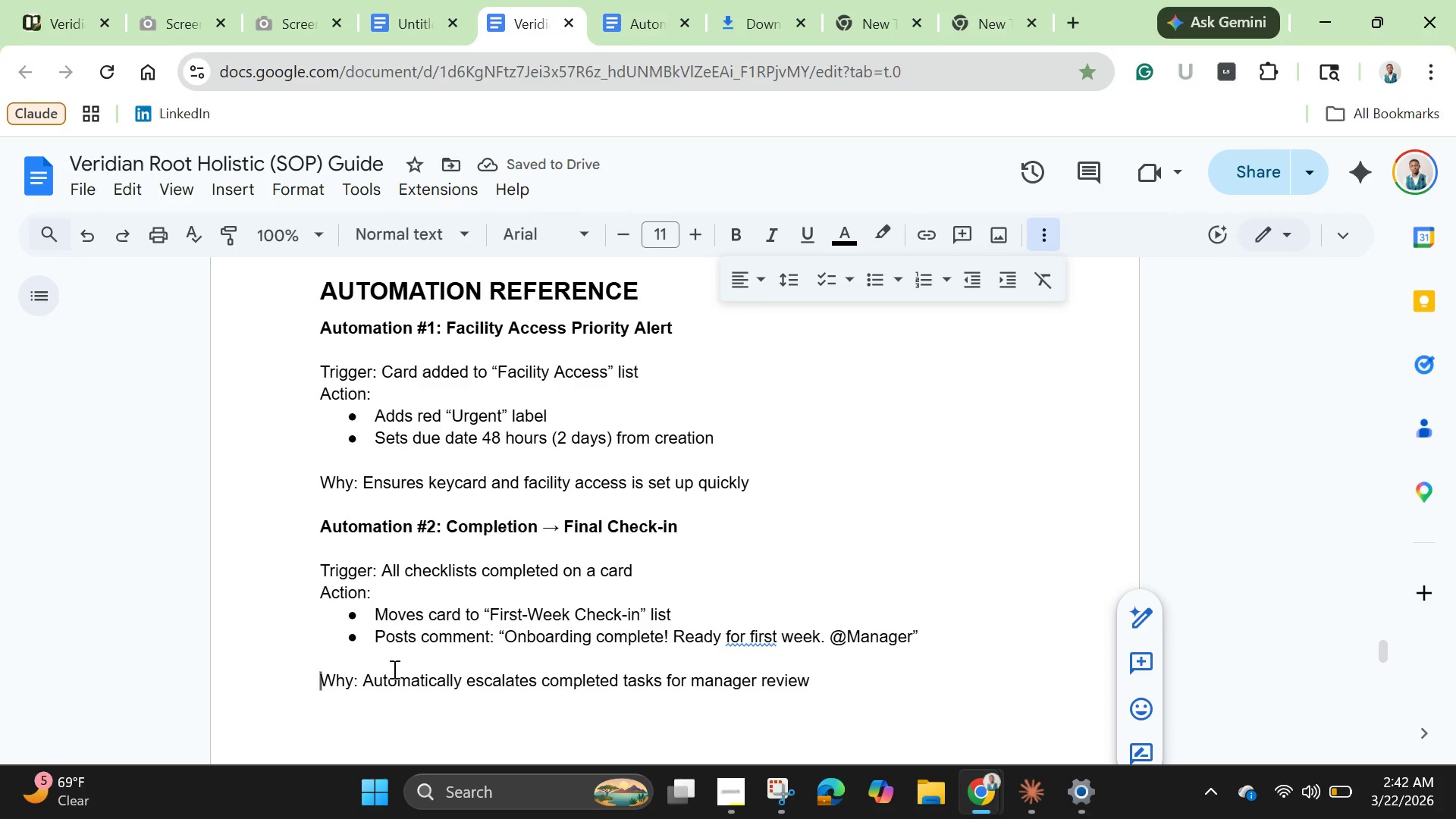 
wait(5.27)
 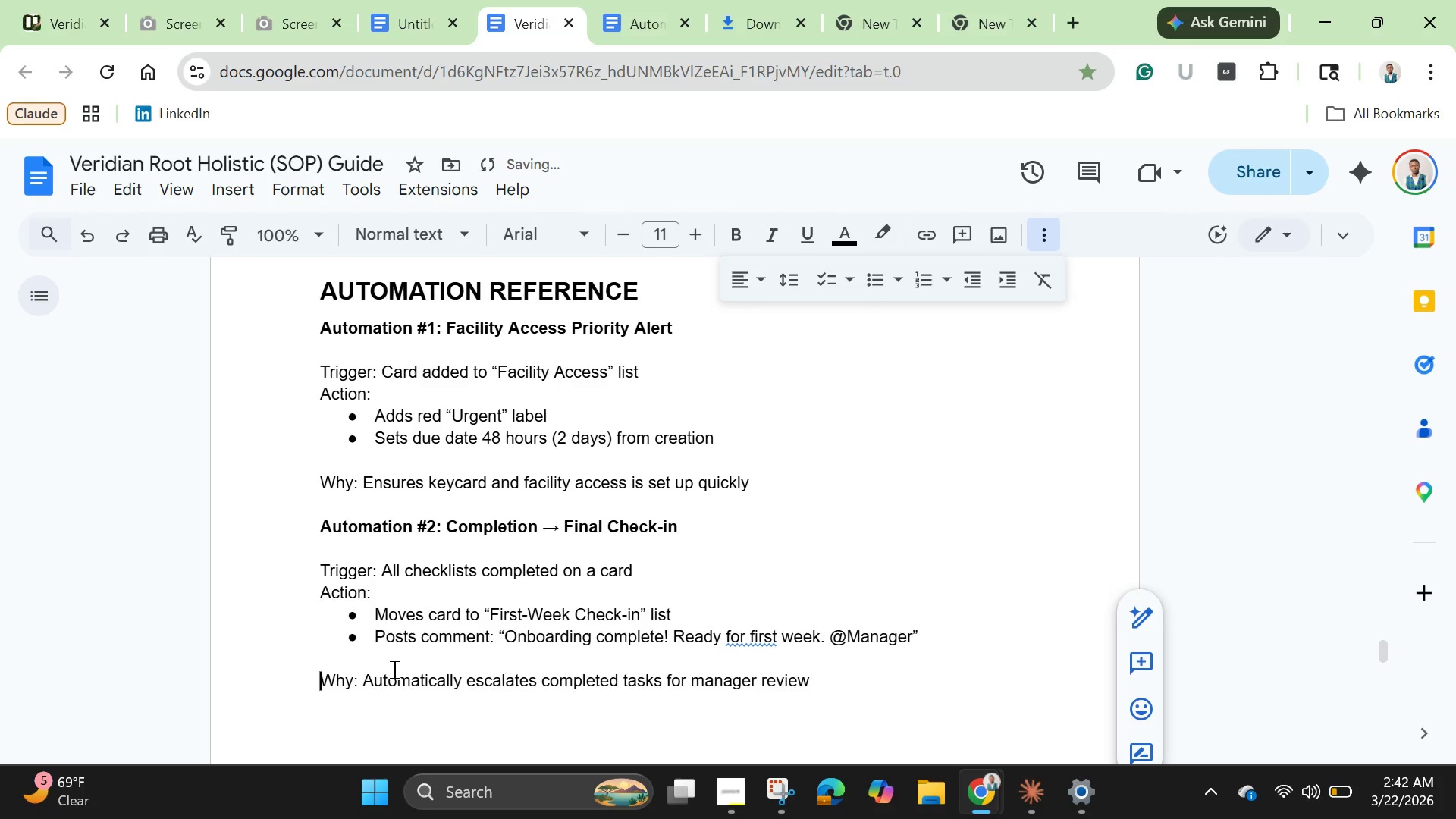 
scroll: coordinate [397, 674], scroll_direction: down, amount: 5.0
 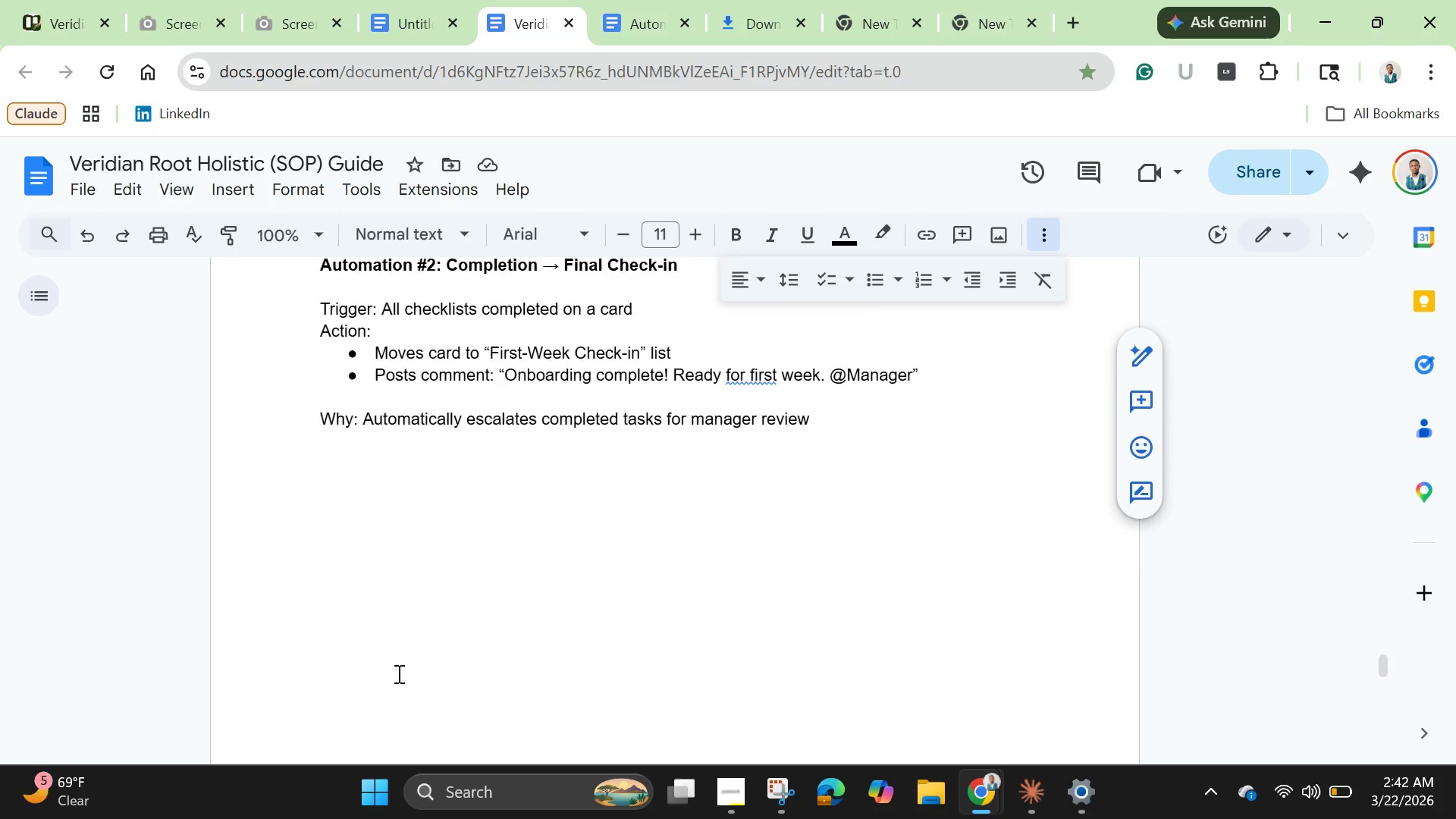 
scroll: coordinate [397, 673], scroll_direction: up, amount: 3.0
 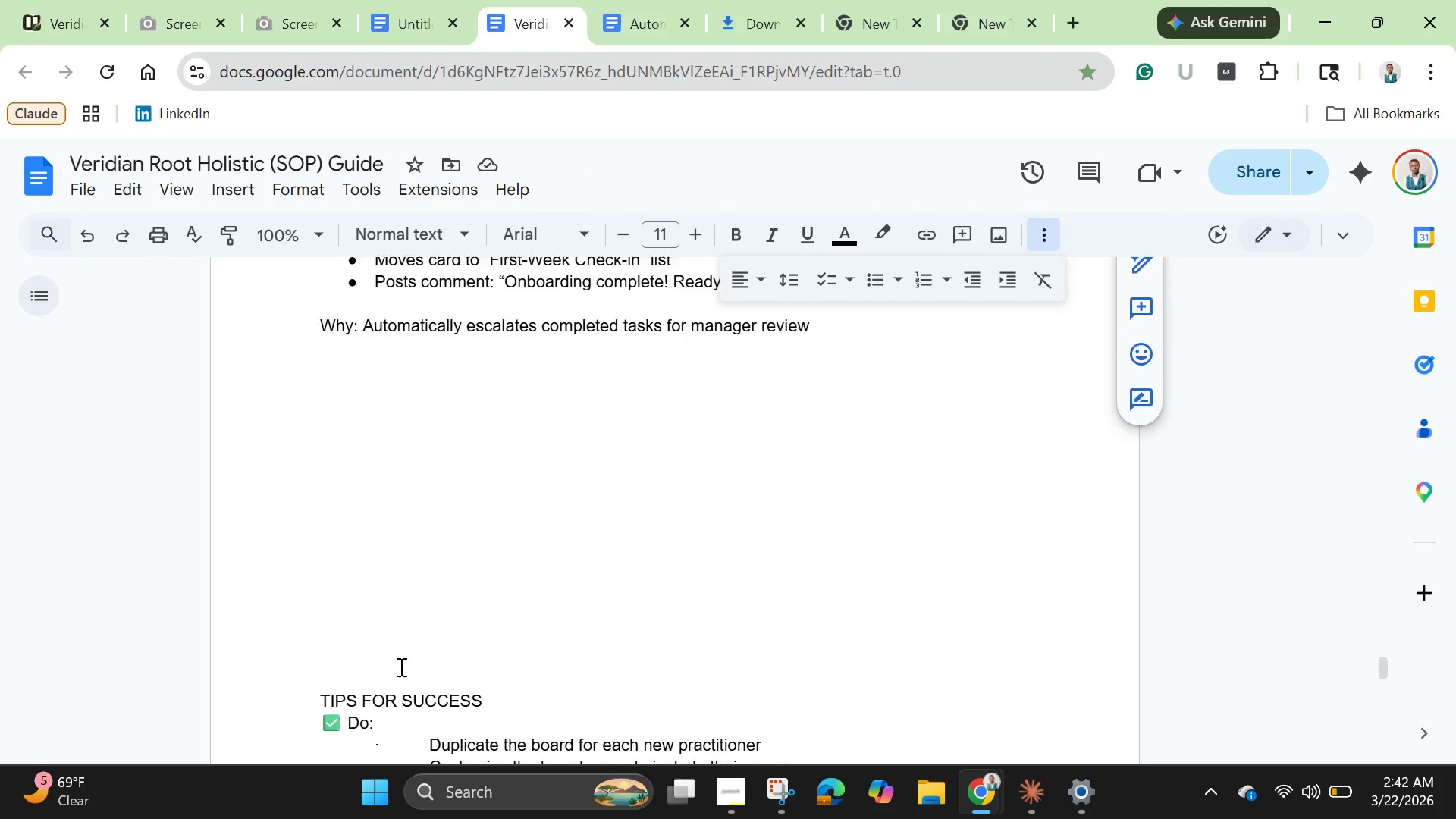 
scroll: coordinate [400, 667], scroll_direction: down, amount: 2.0
 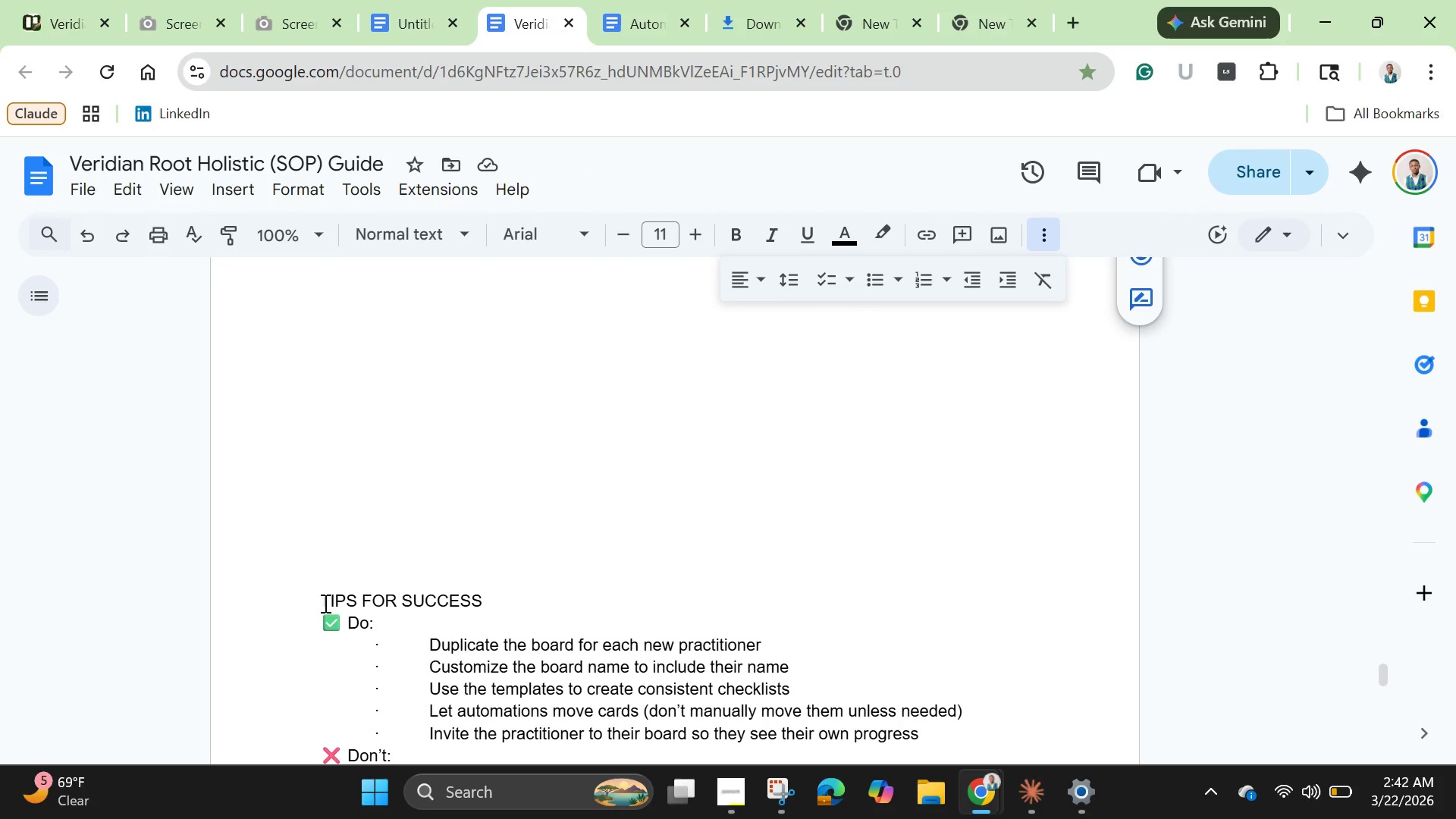 
left_click([324, 601])
 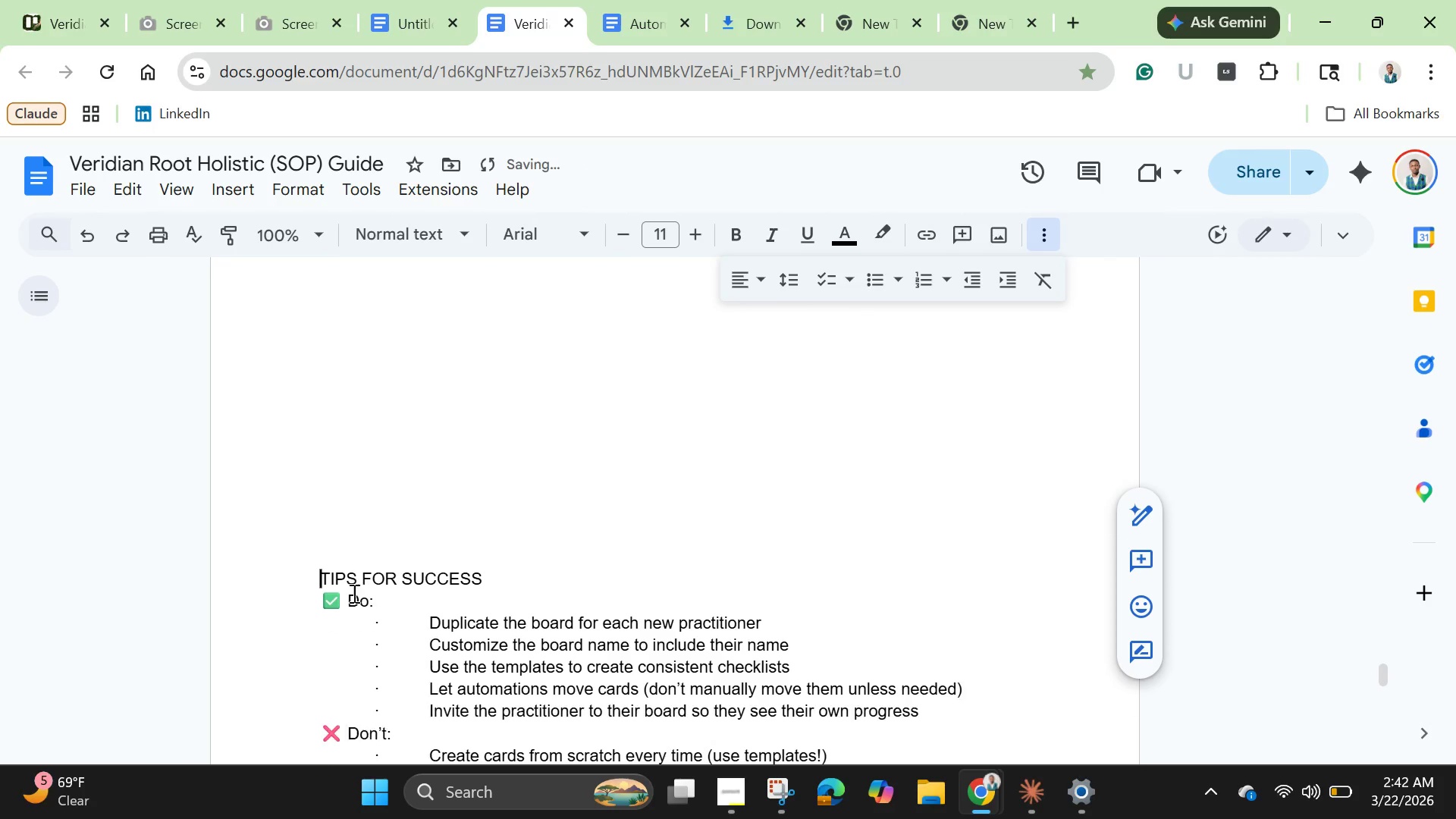 
key(Backspace)
 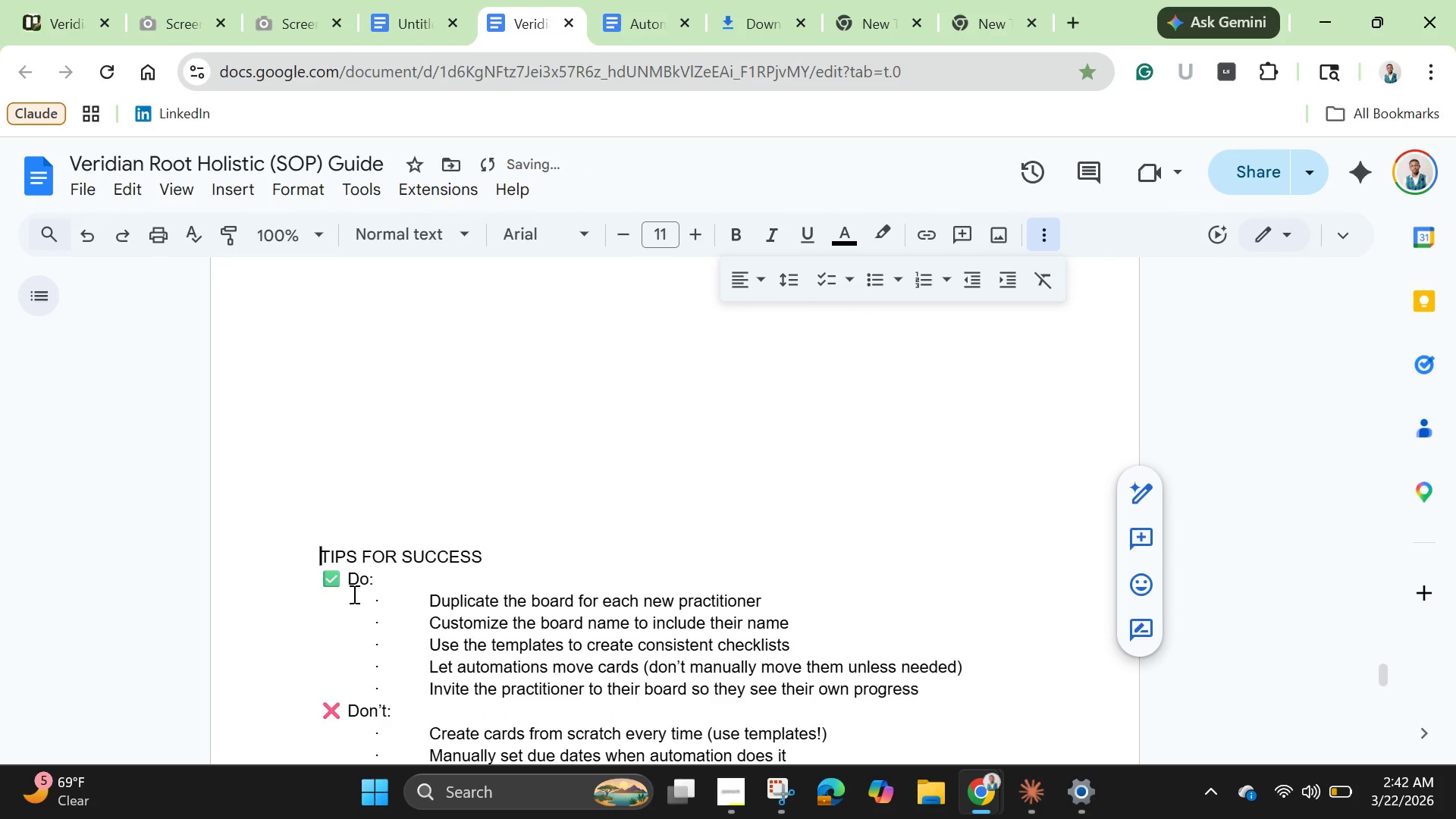 
key(Backspace)
 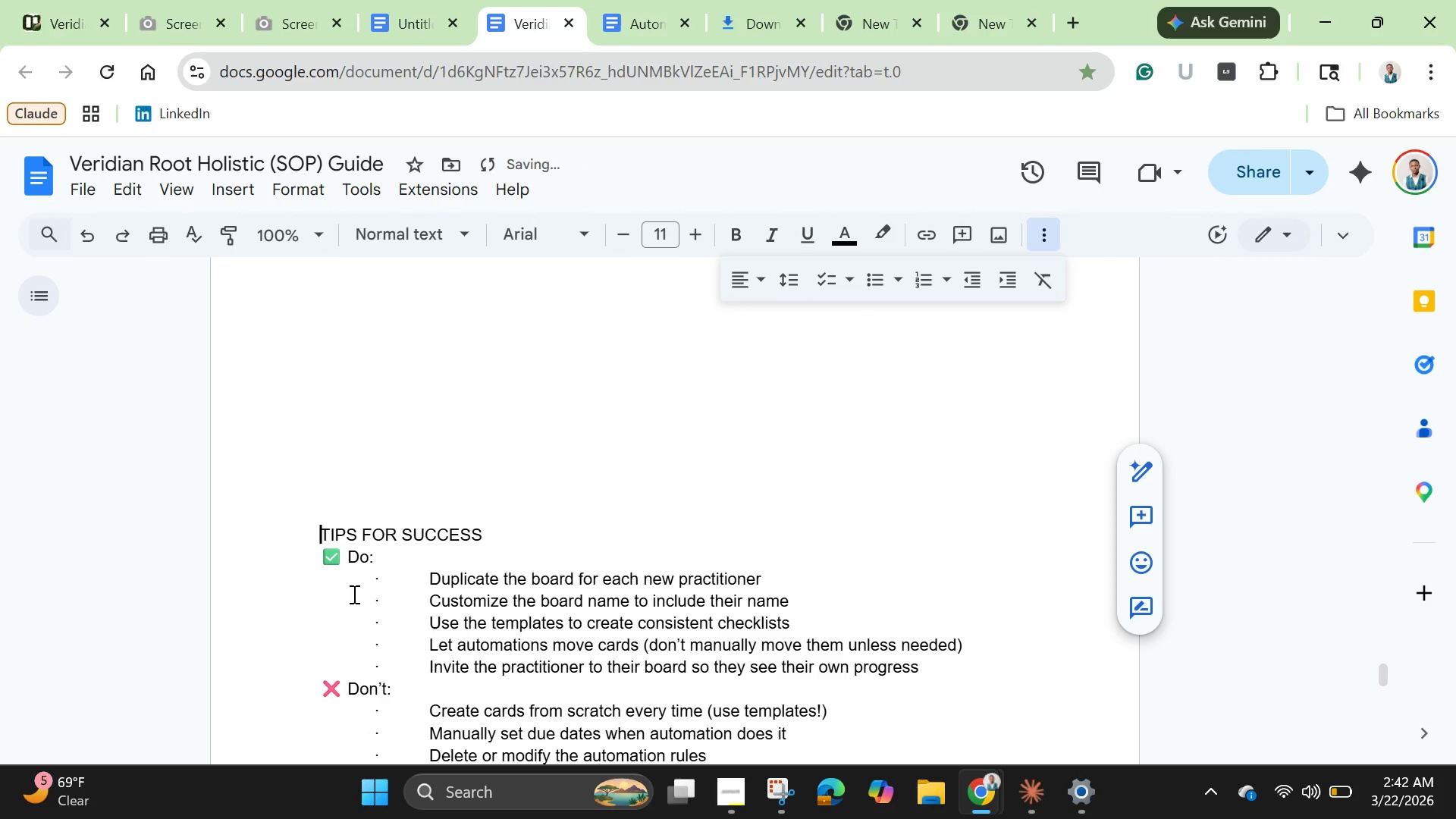 
hold_key(key=Backspace, duration=0.97)
 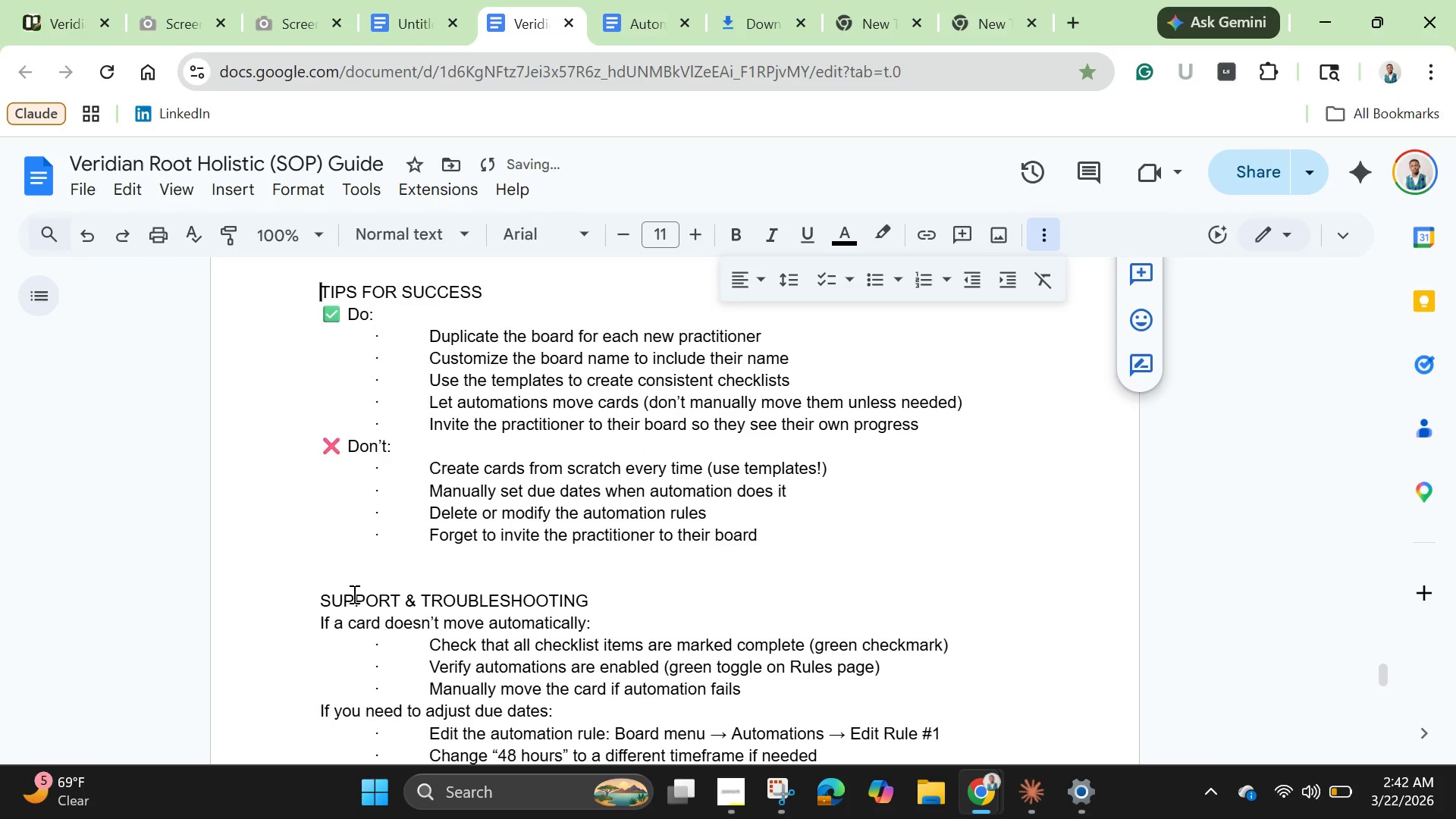 
key(Backspace)
 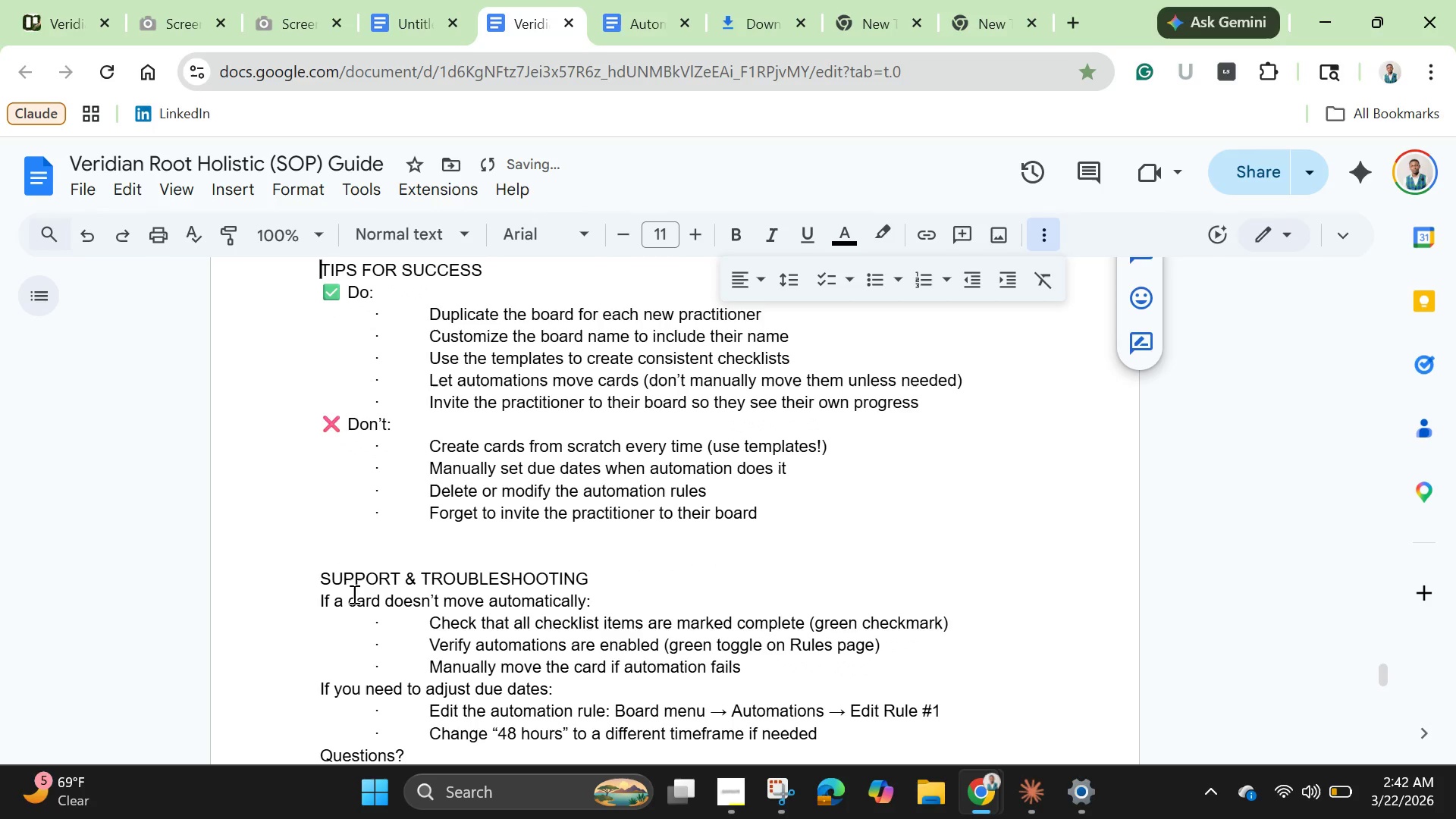 
key(Backspace)
 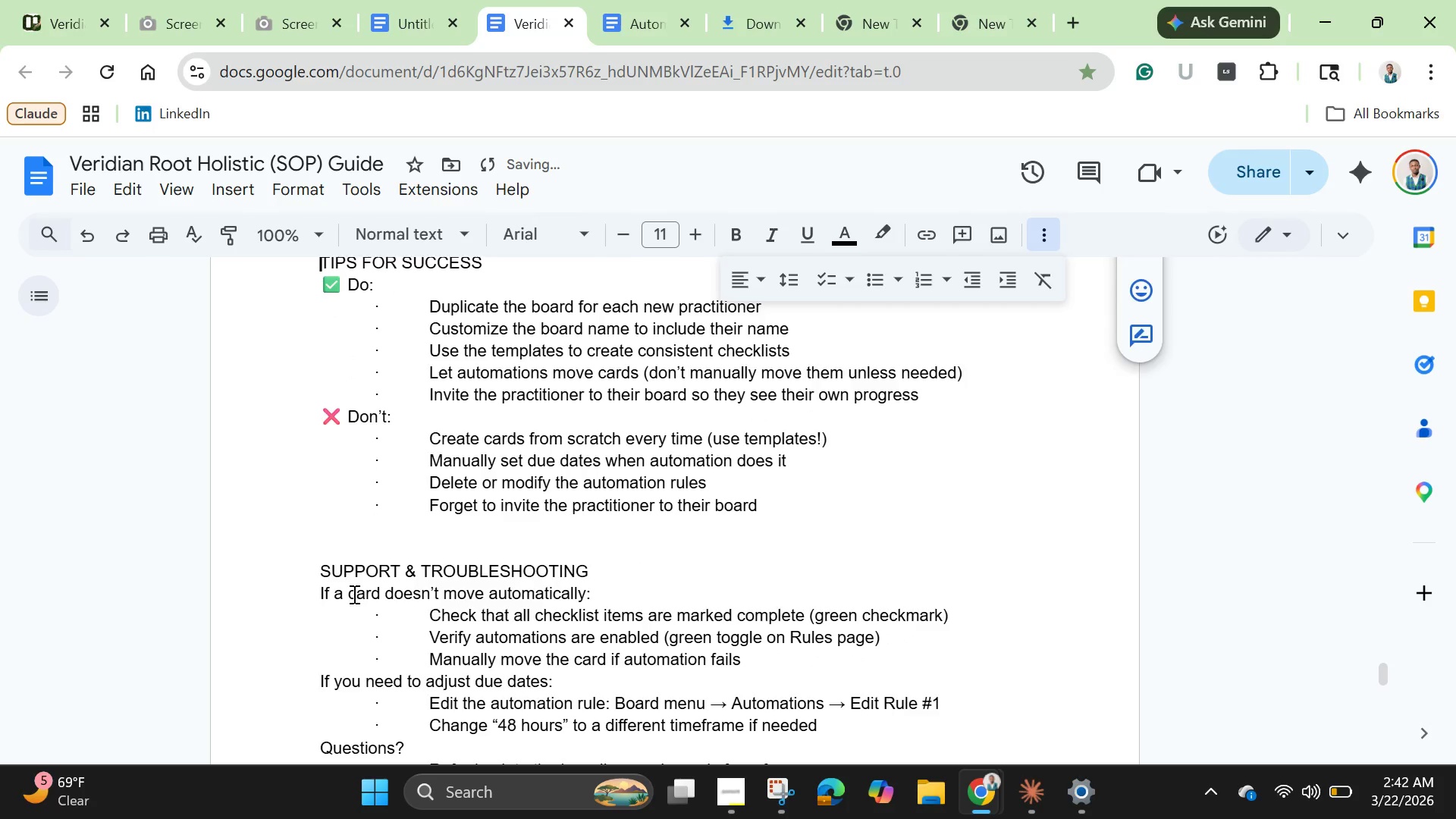 
key(Backspace)
 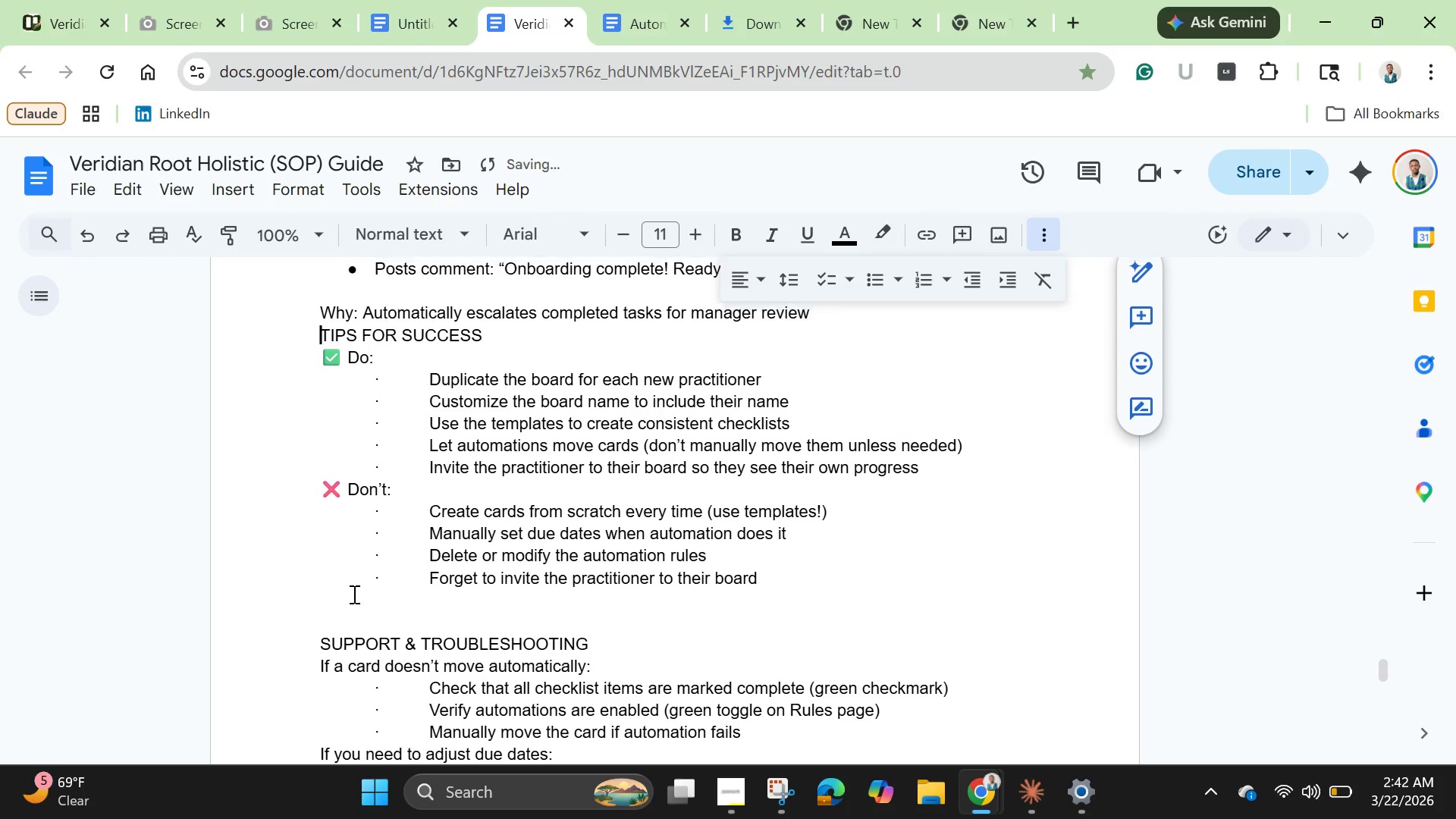 
key(Backspace)
 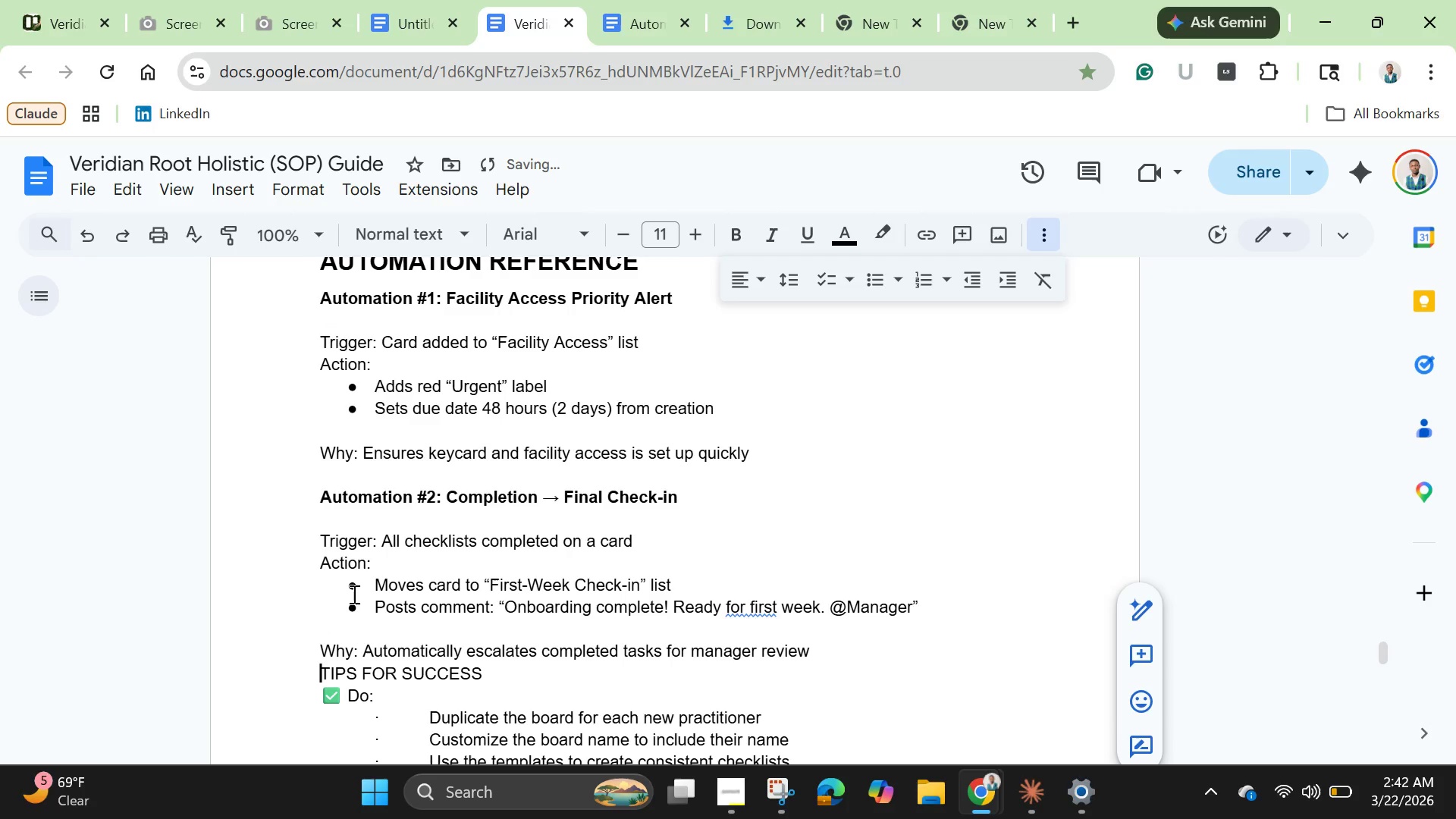 
scroll: coordinate [353, 594], scroll_direction: up, amount: 3.0
 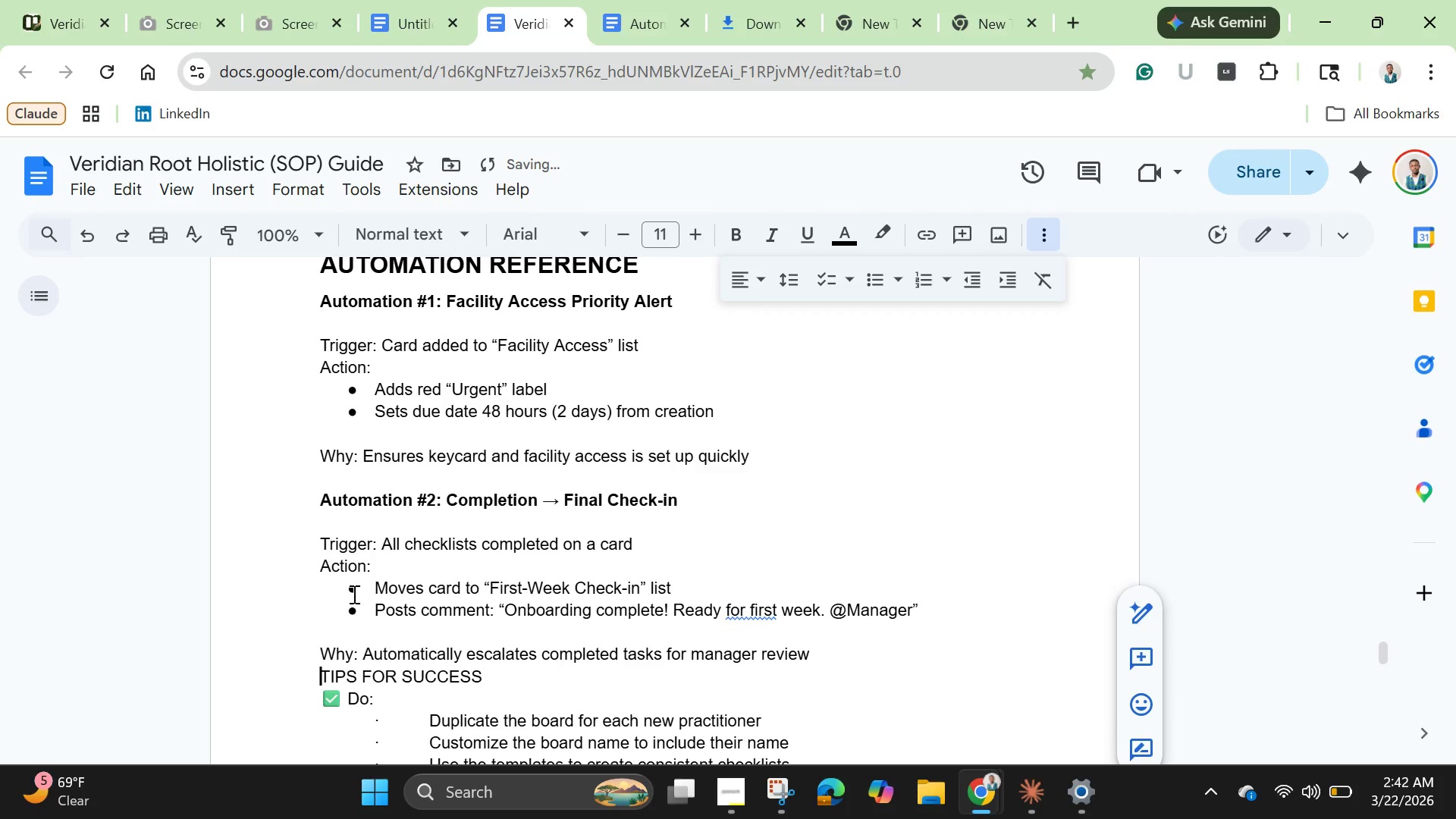 
key(Enter)
 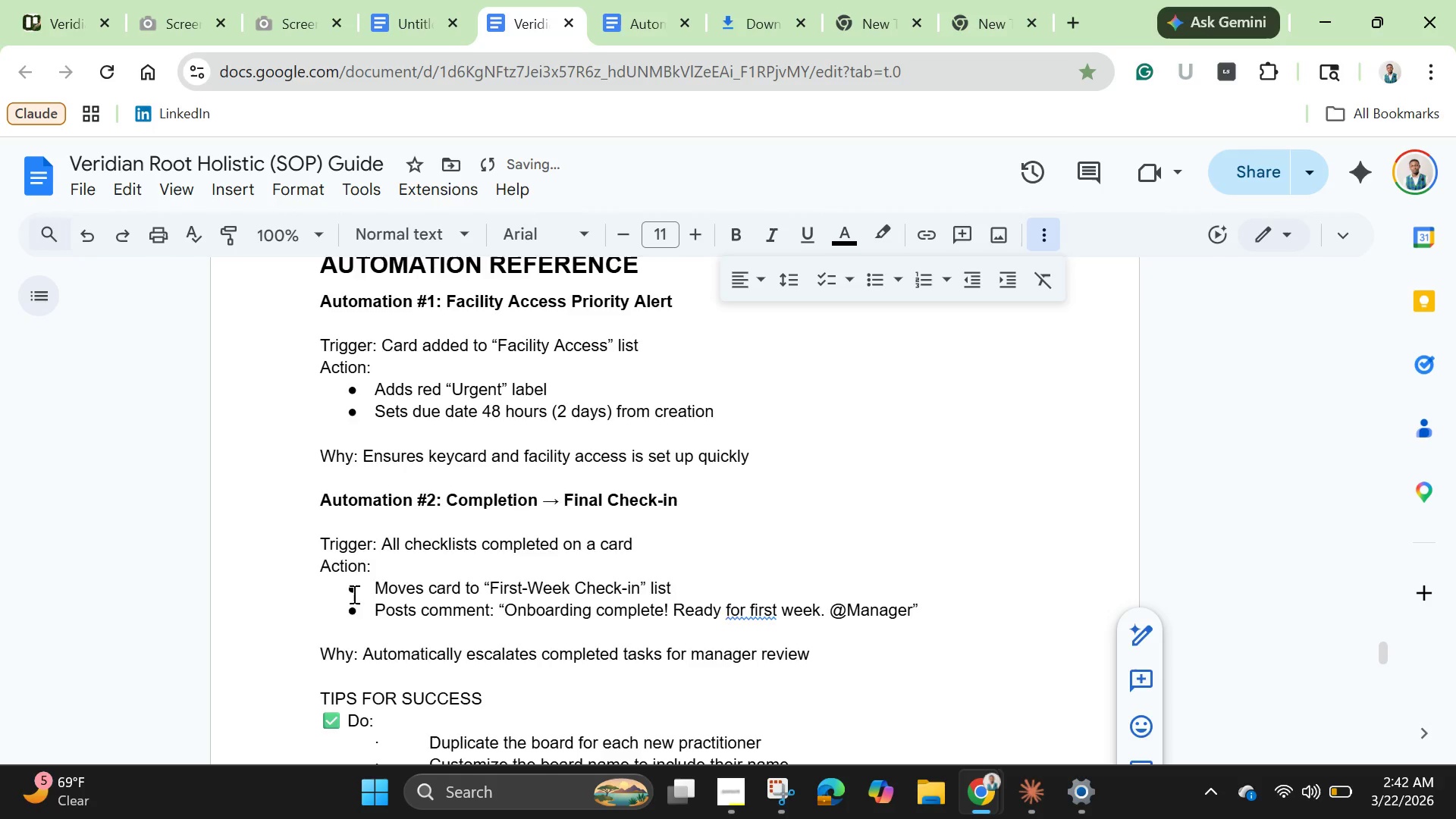 
scroll: coordinate [353, 594], scroll_direction: down, amount: 1.0
 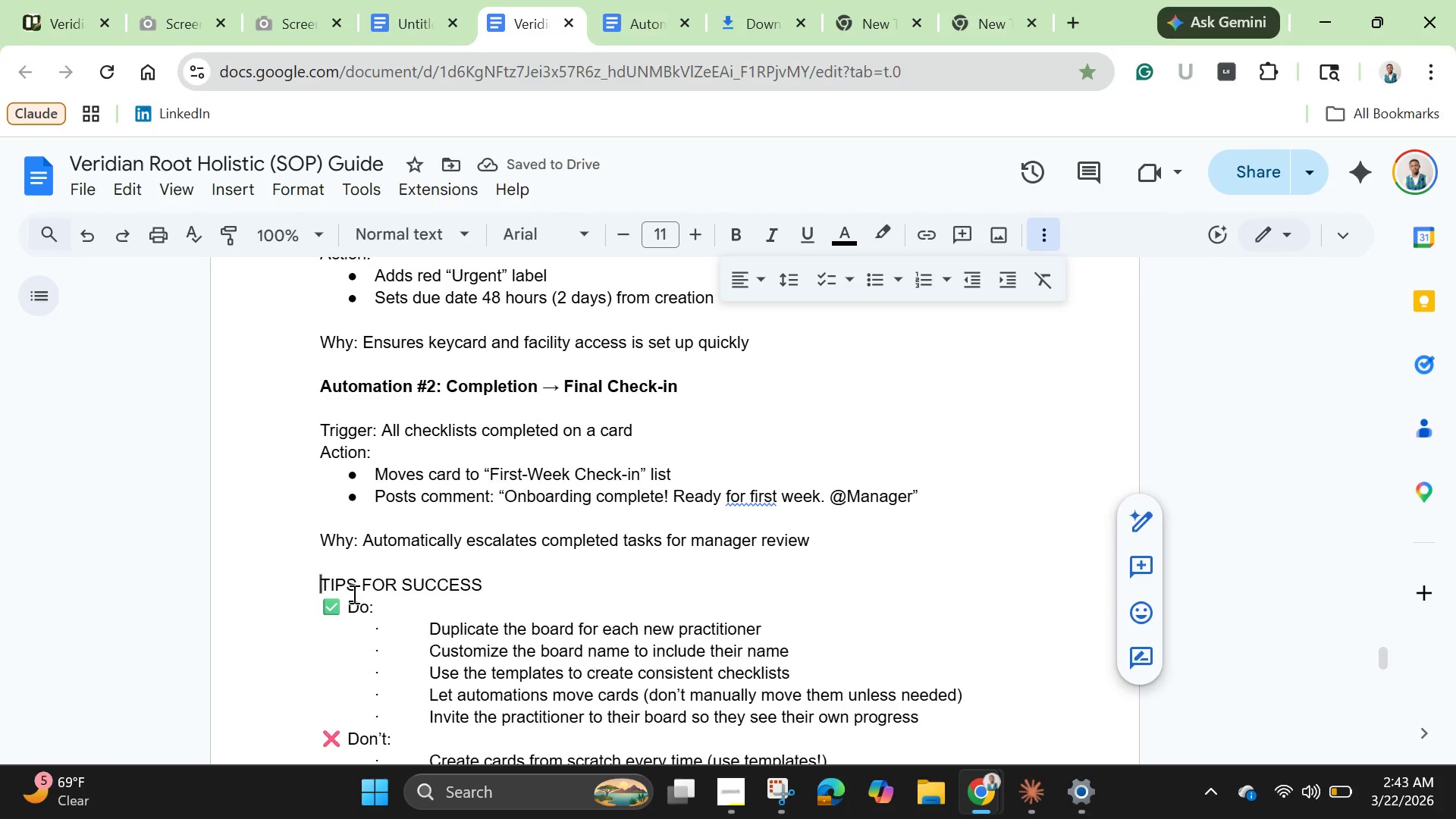 
key(Enter)
 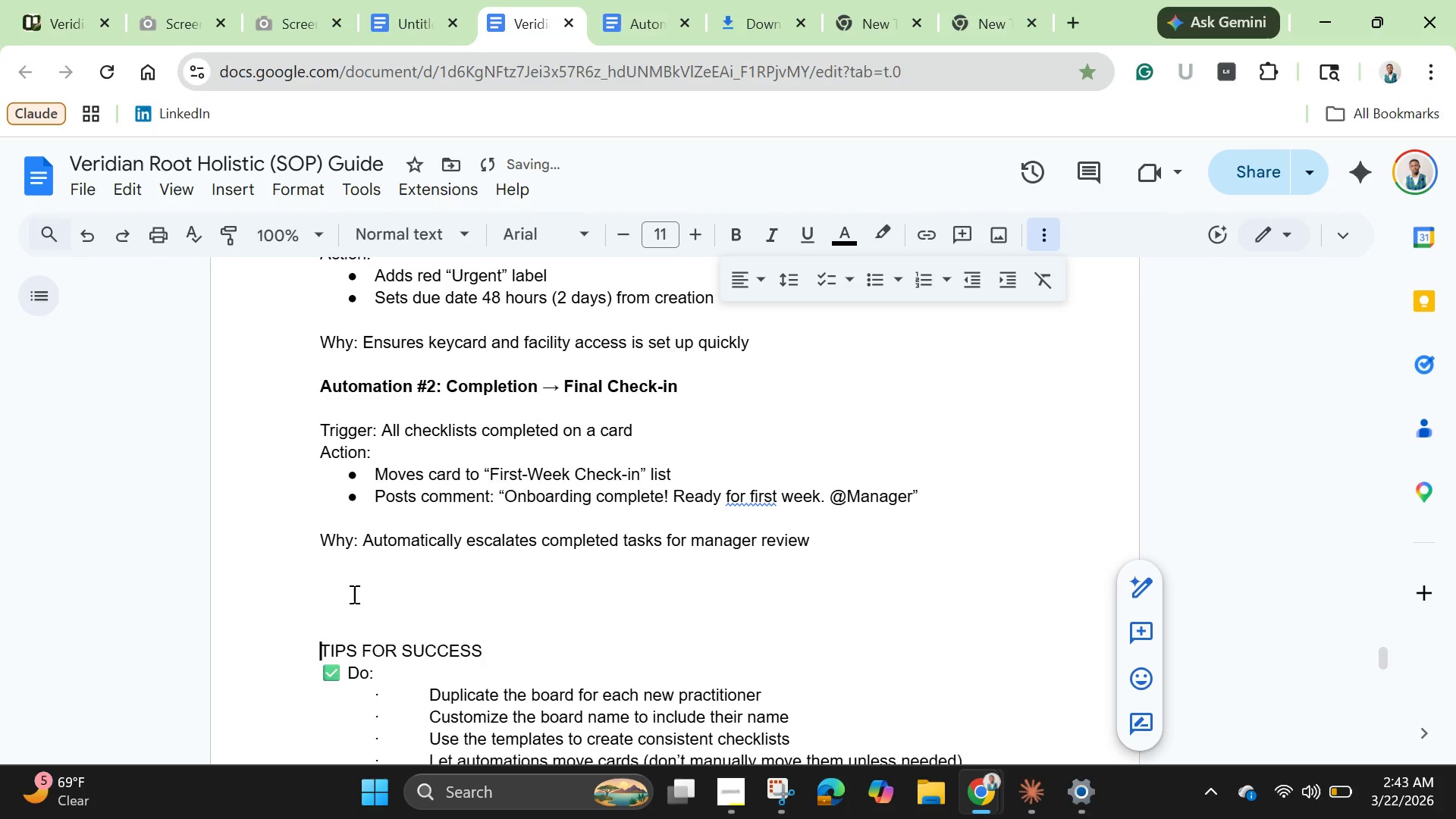 
key(Enter)
 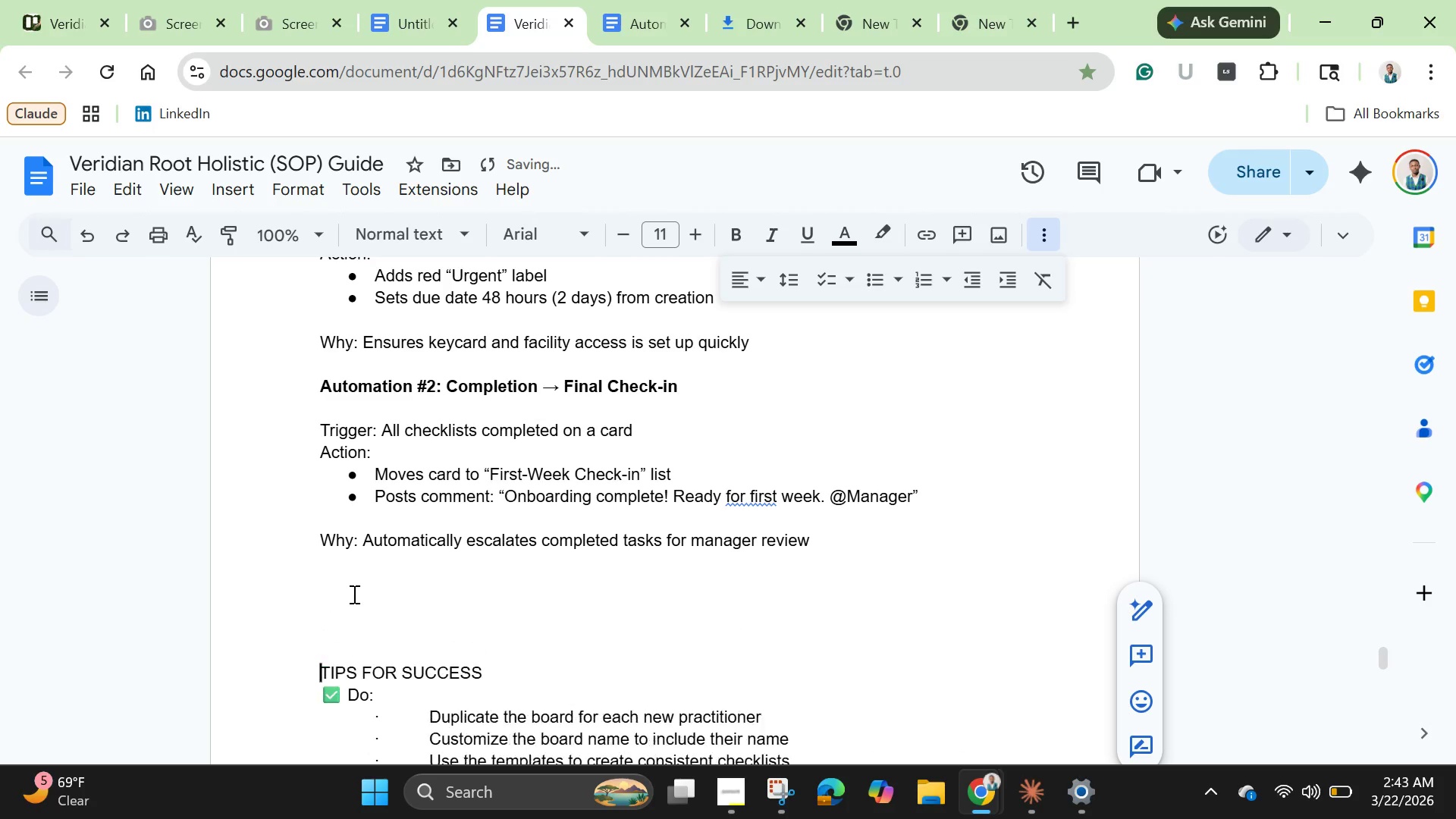 
key(Enter)
 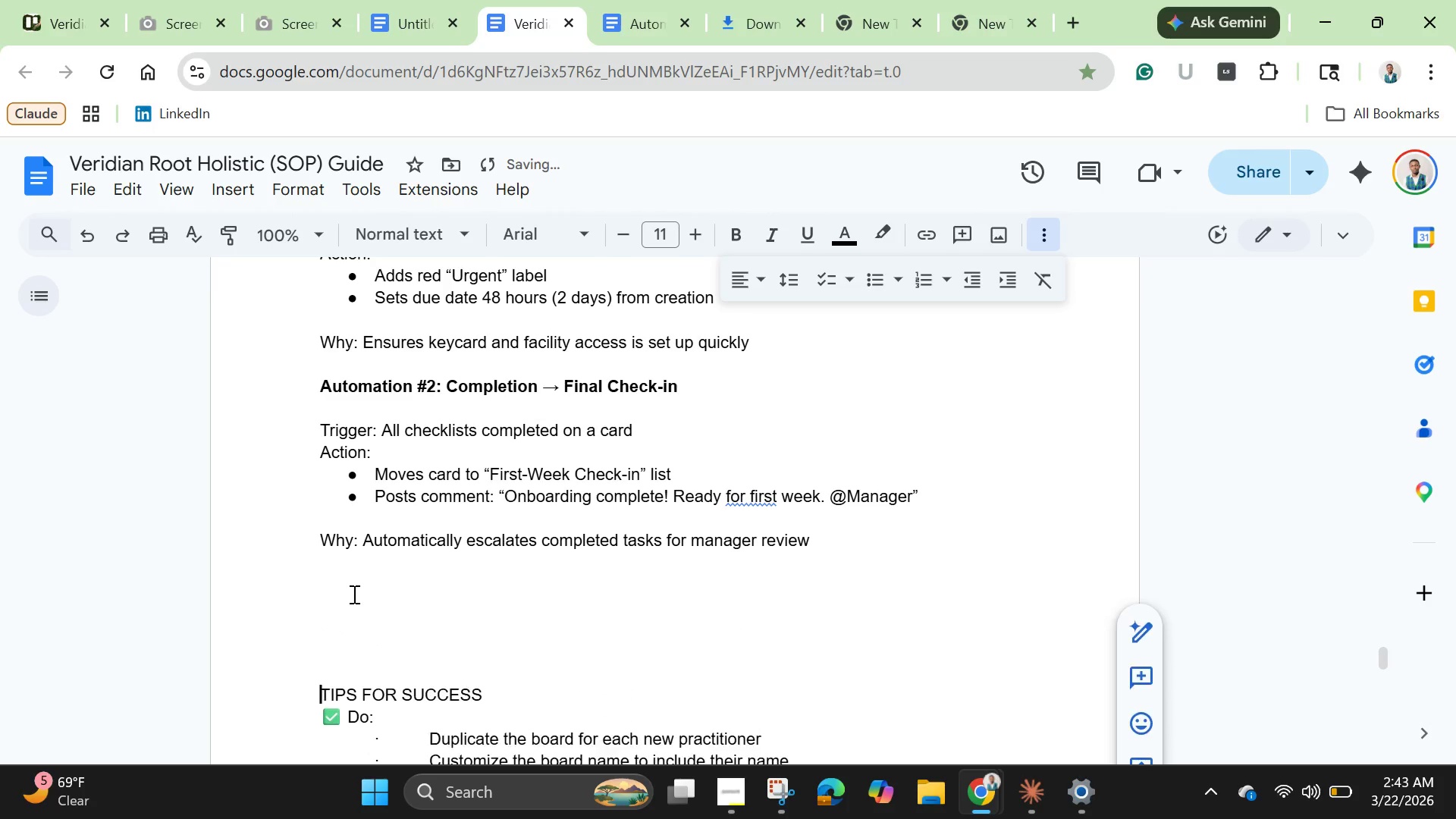 
key(Enter)
 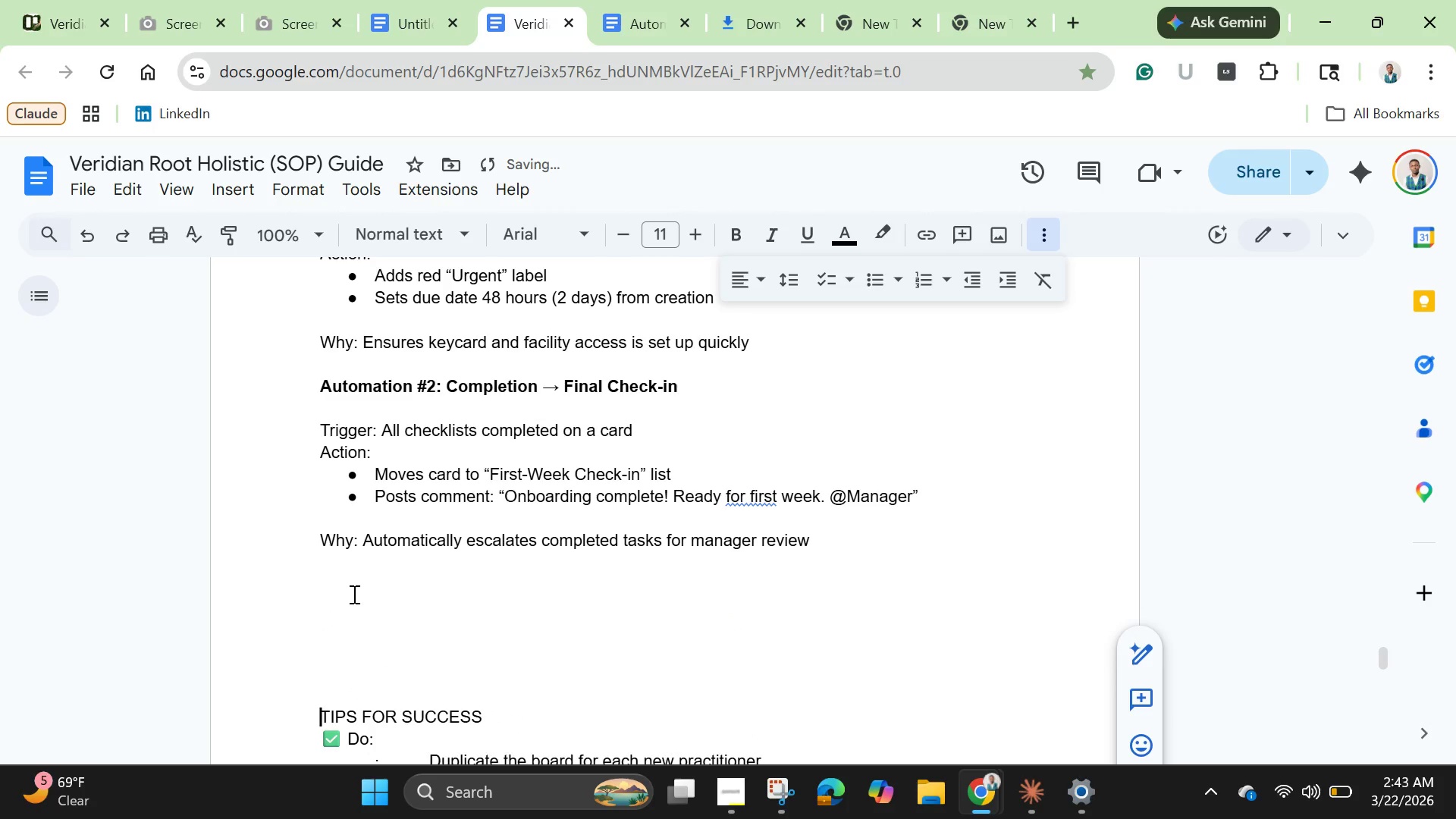 
key(Enter)
 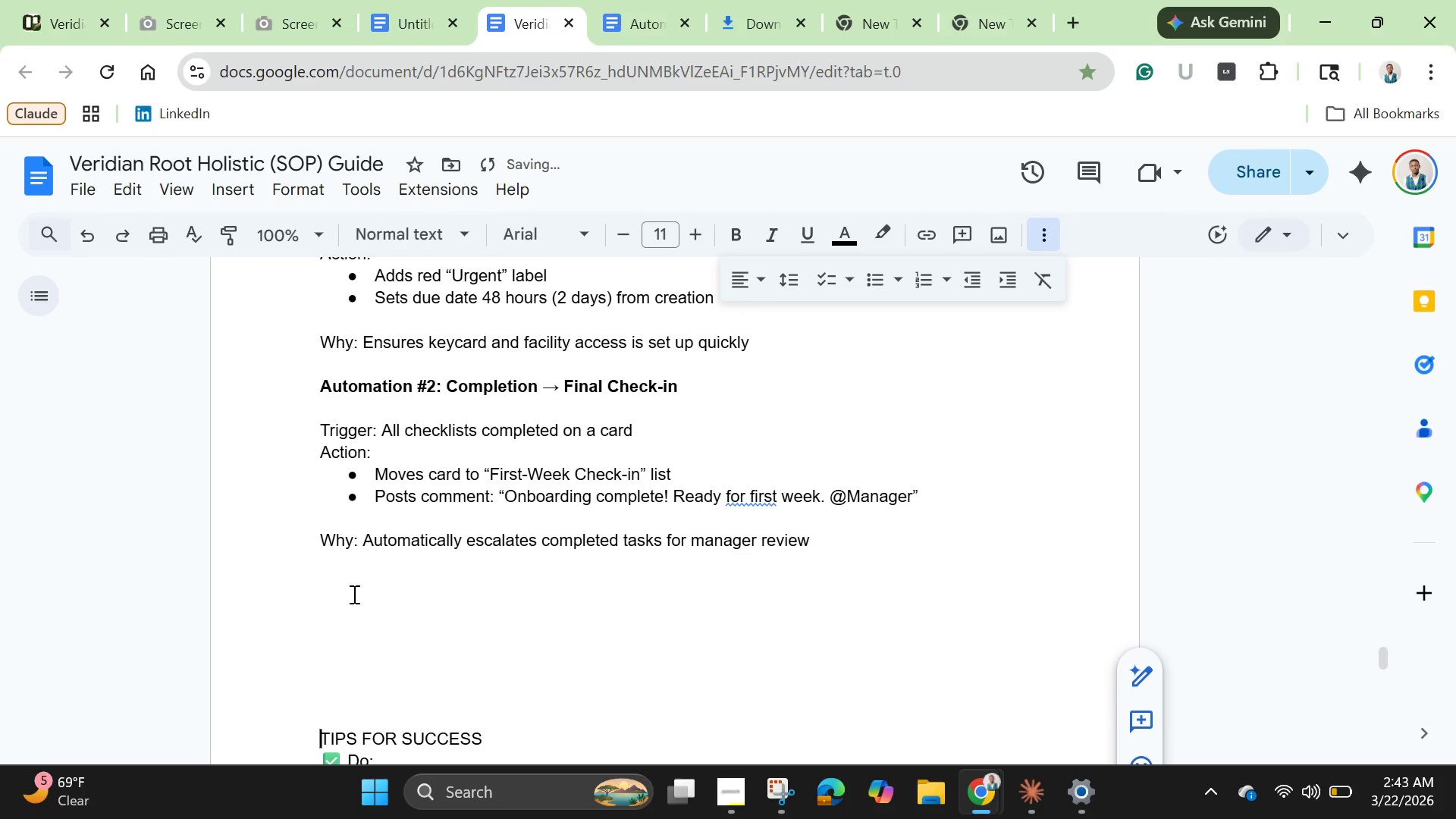 
key(Enter)
 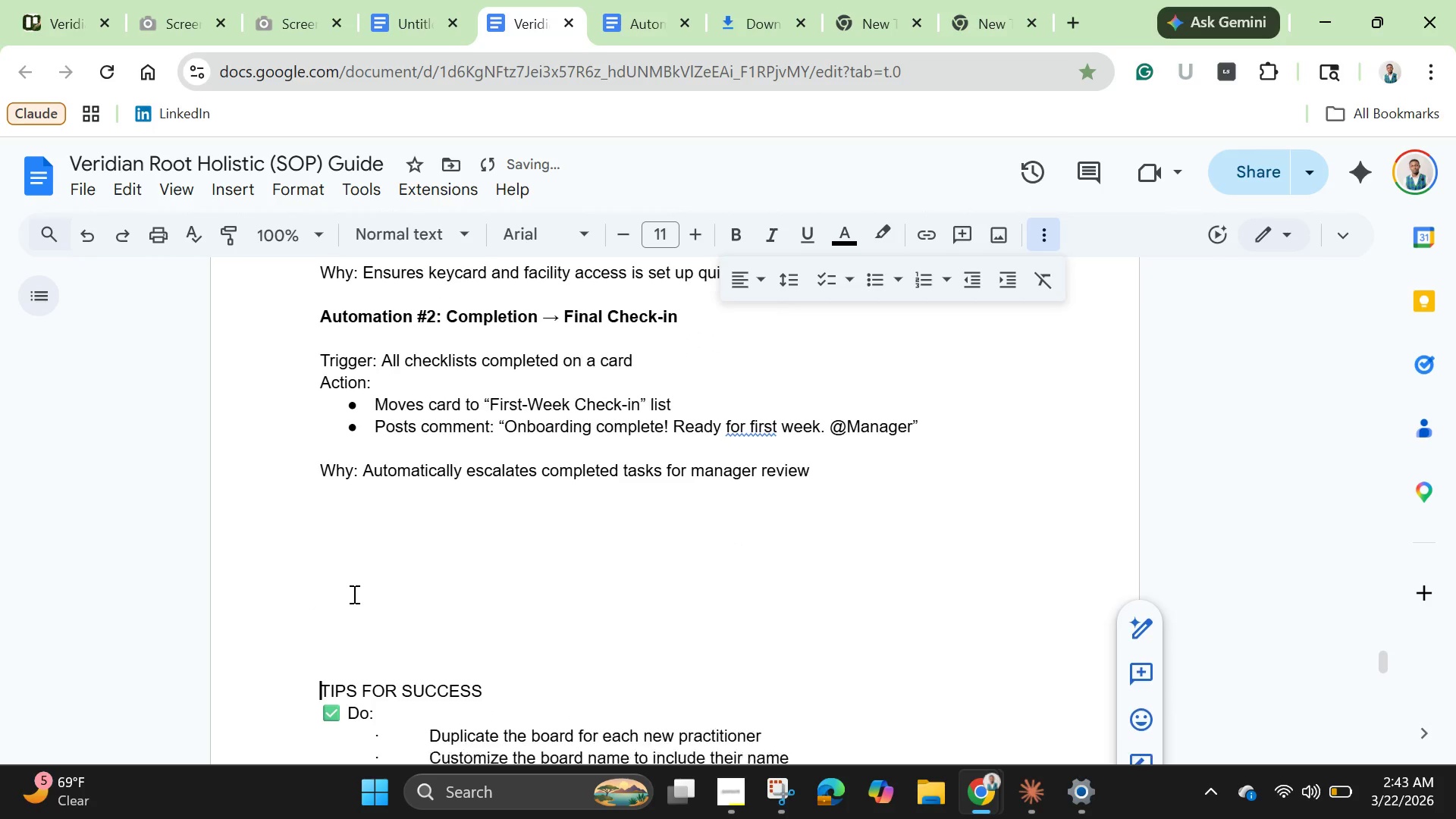 
key(Enter)
 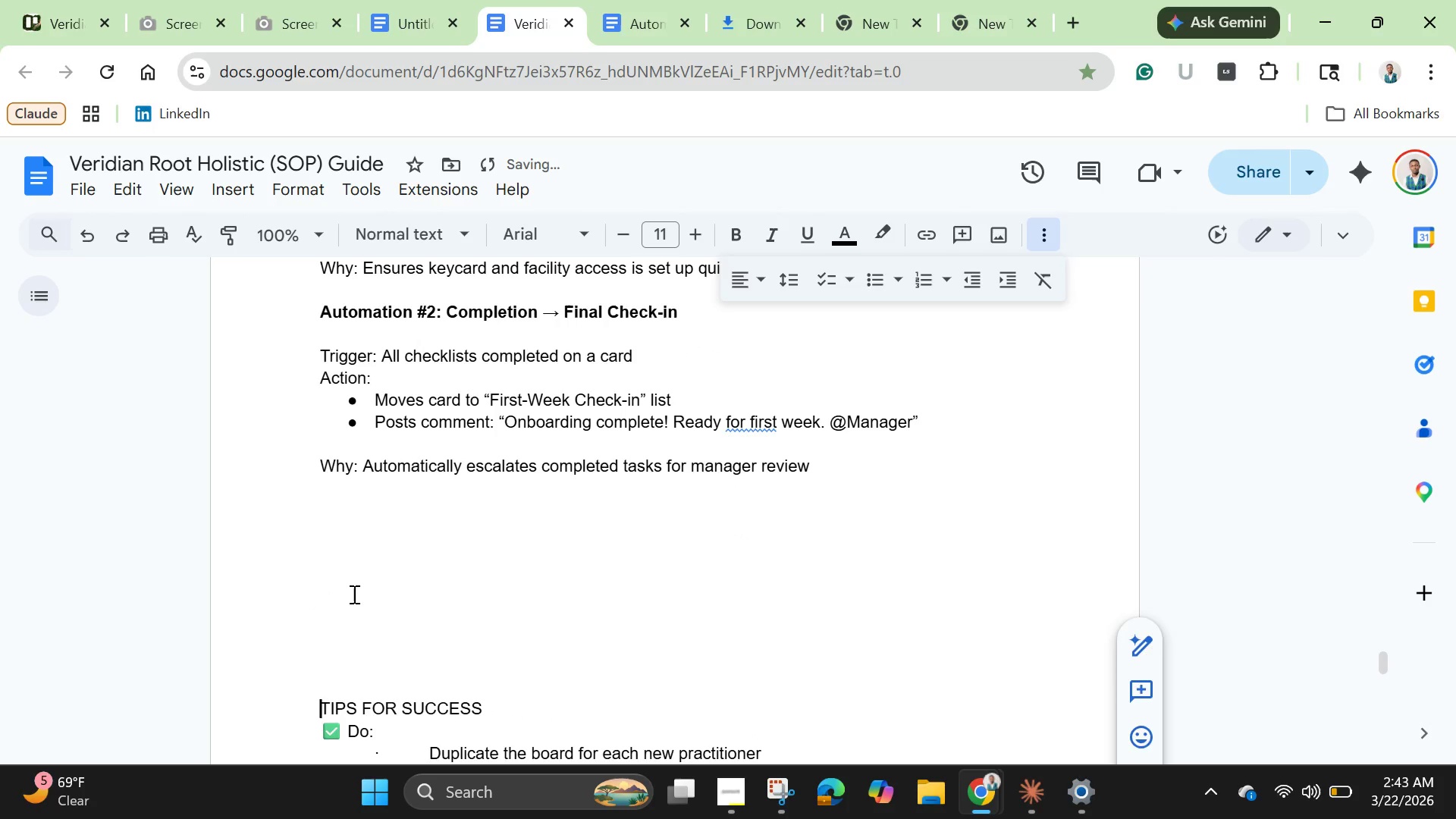 
key(Enter)
 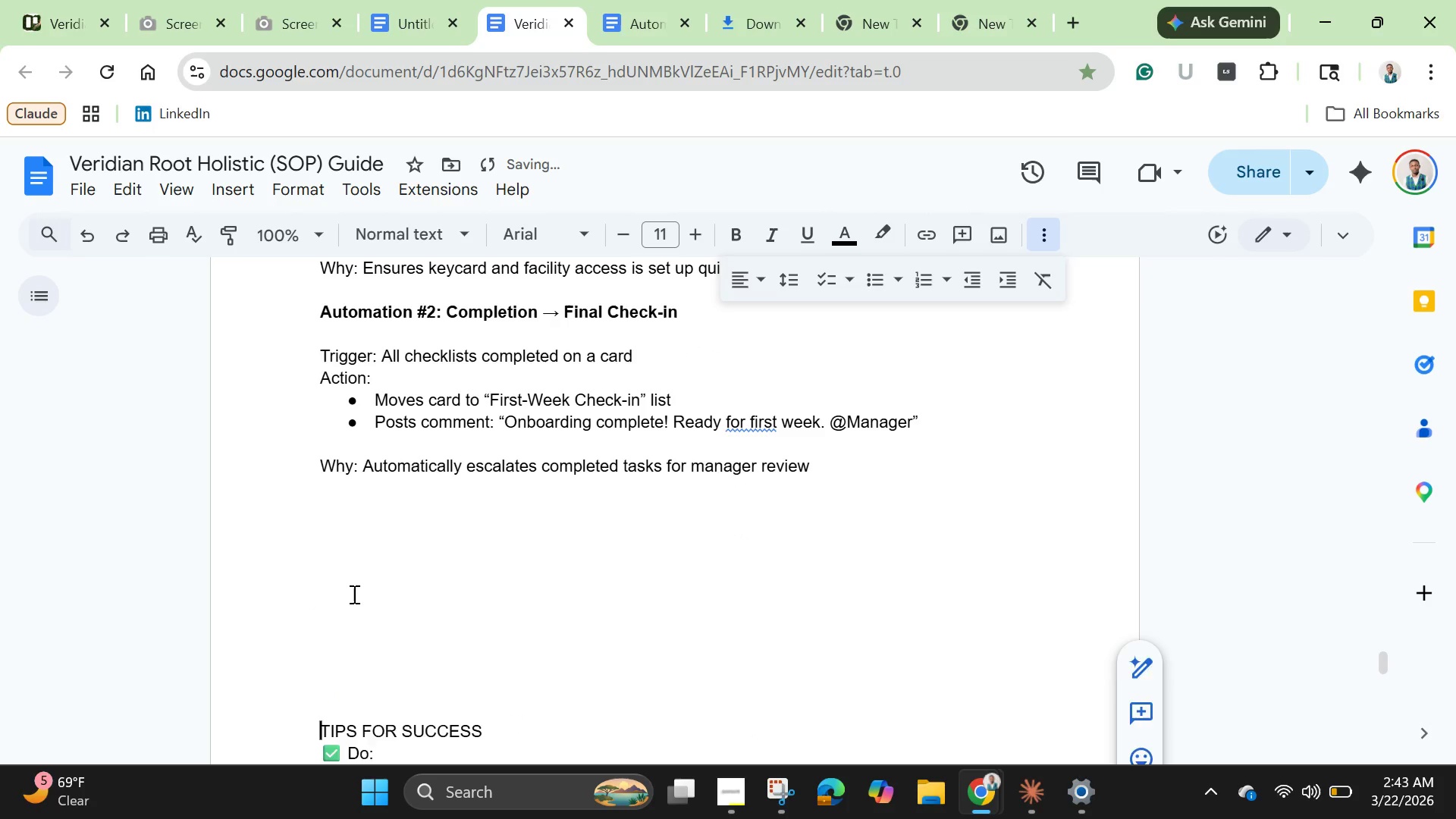 
key(Enter)
 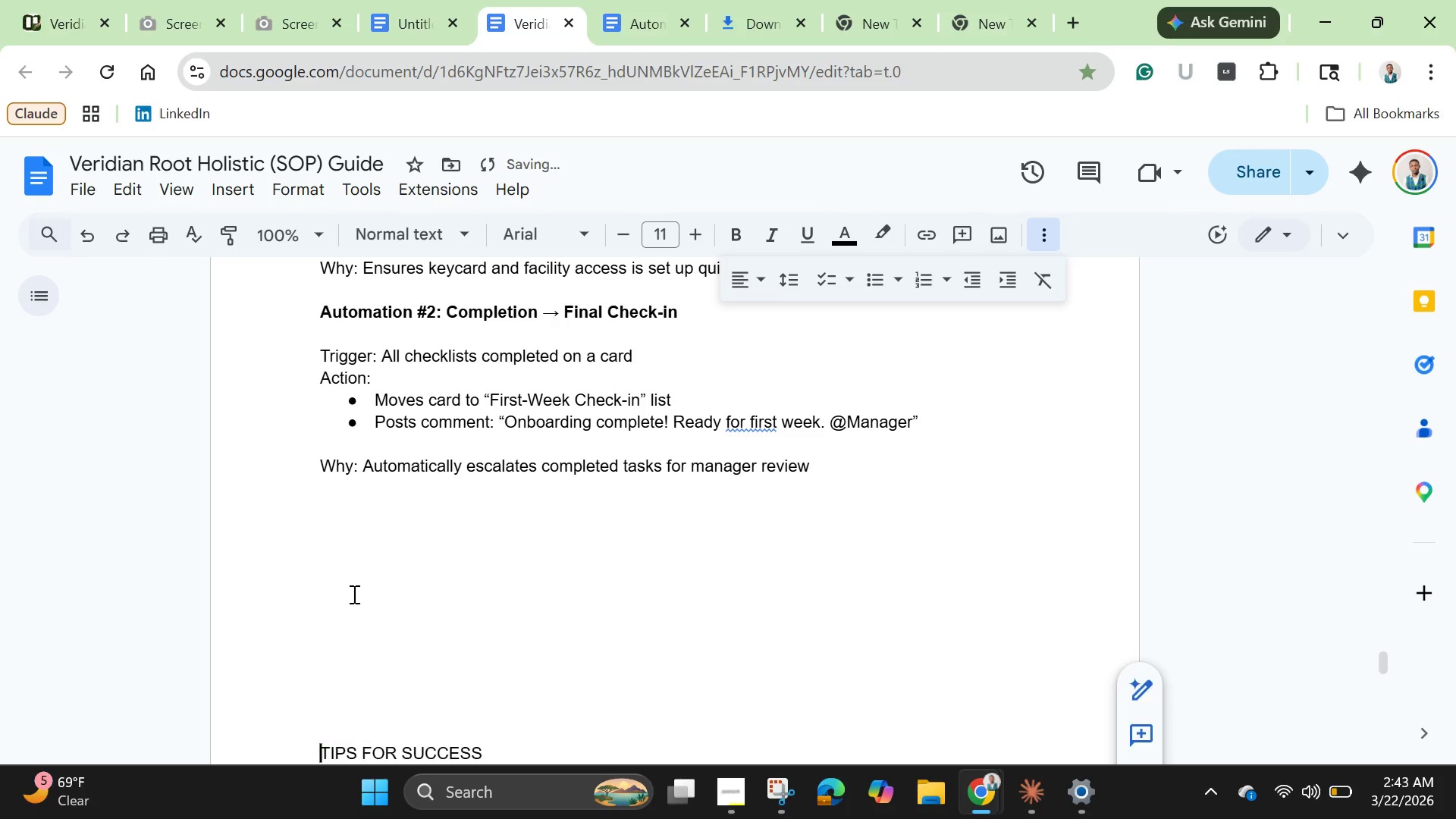 
key(Enter)
 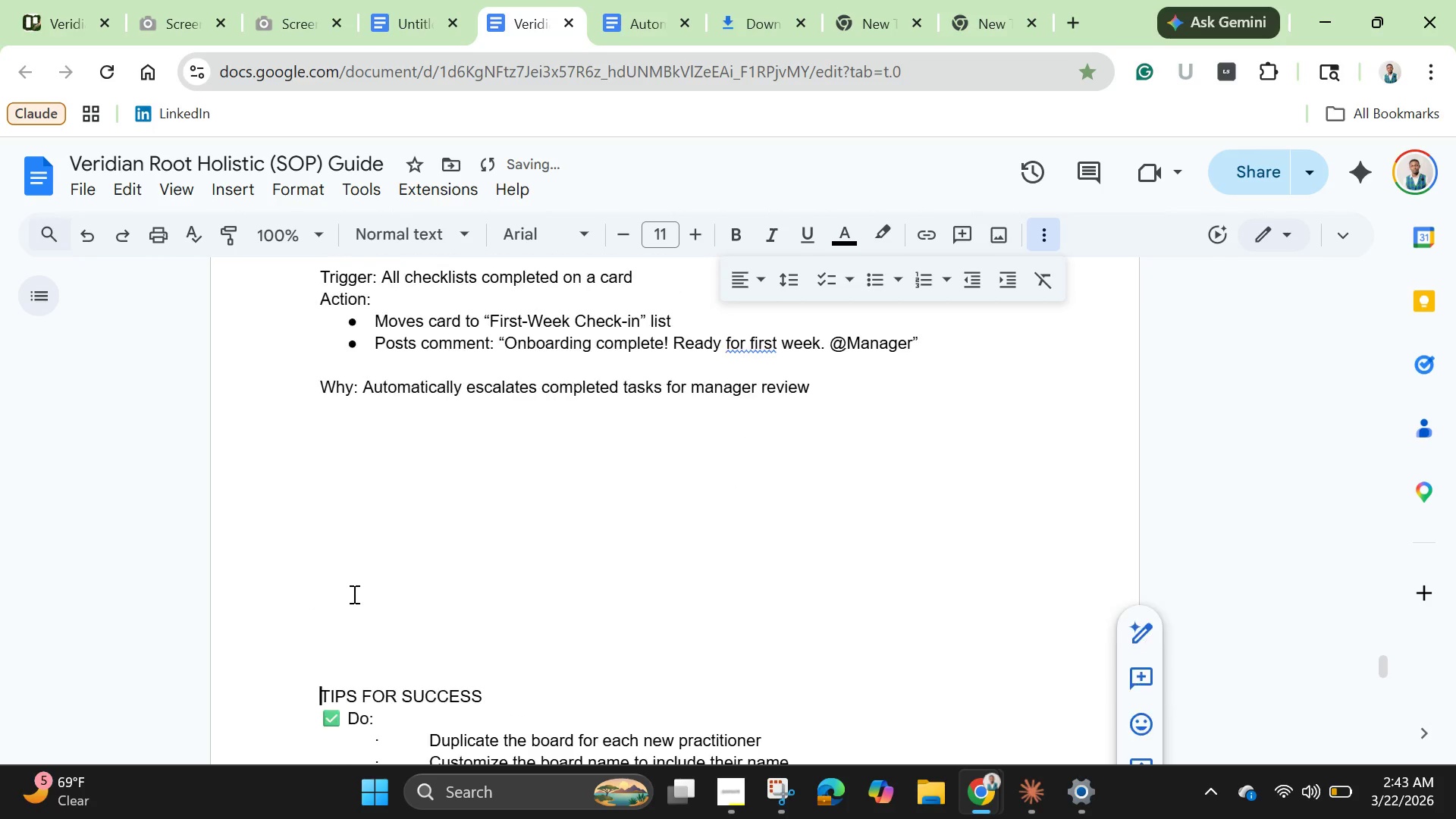 
key(Enter)
 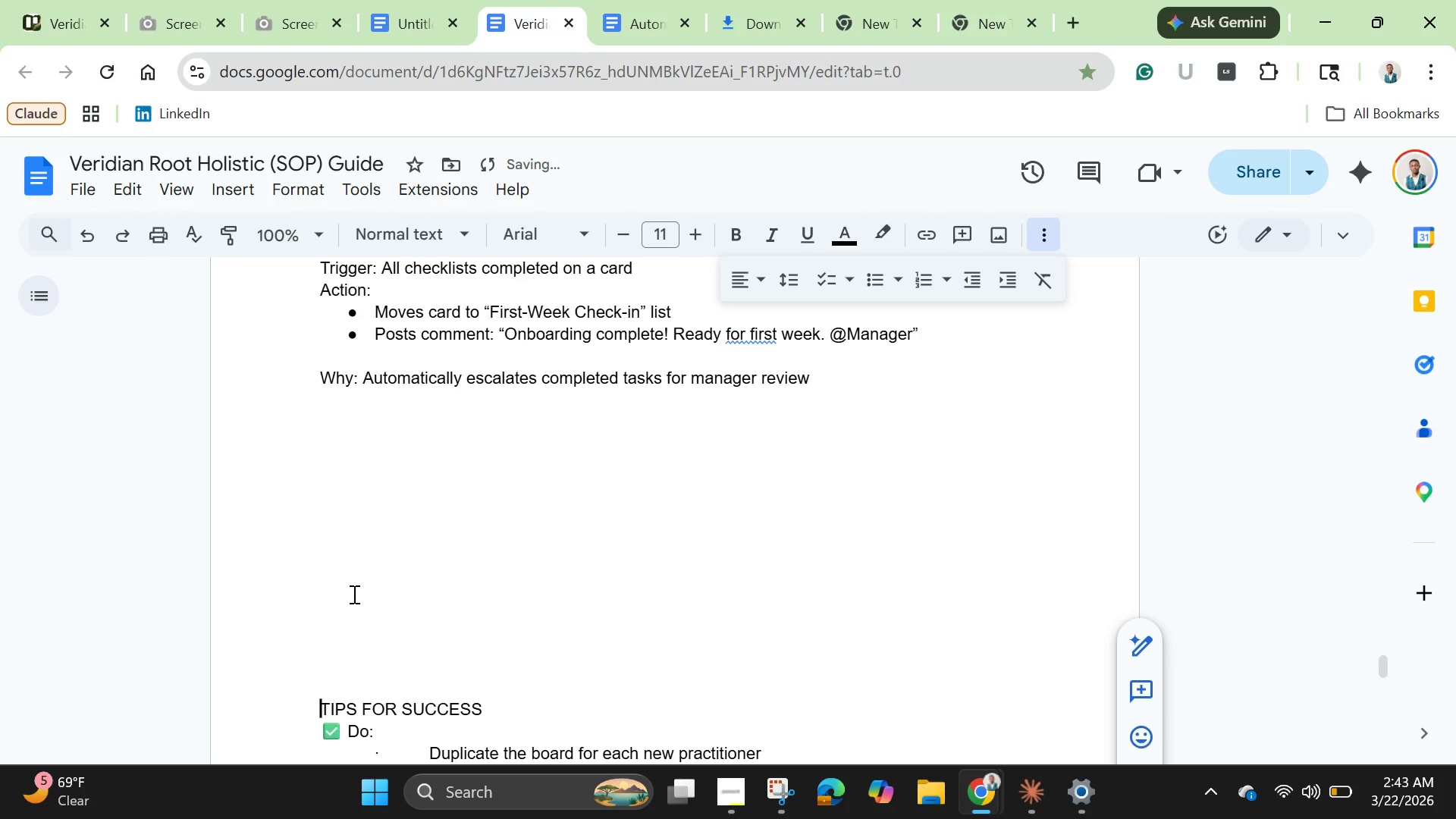 
key(Enter)
 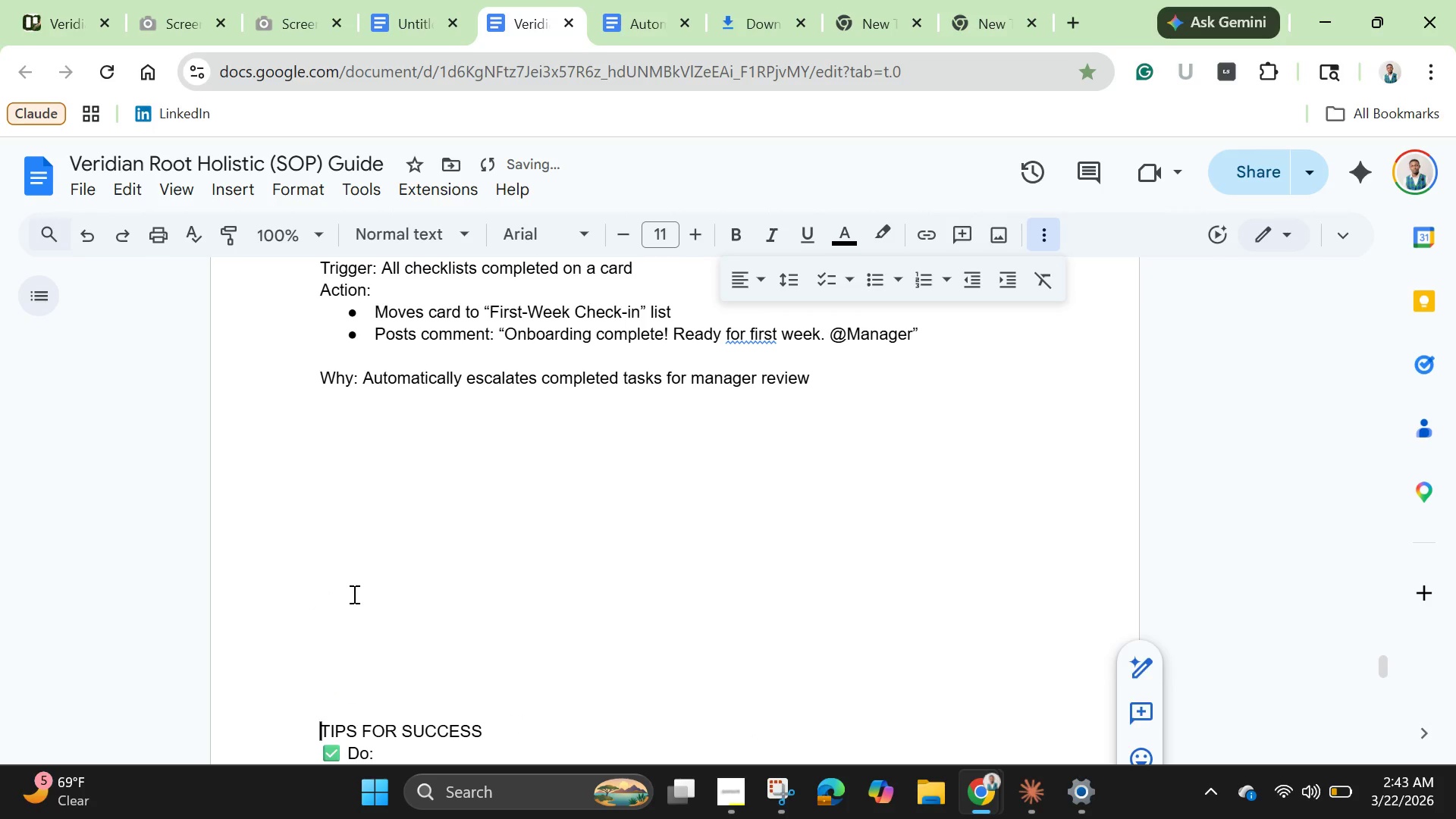 
key(Enter)
 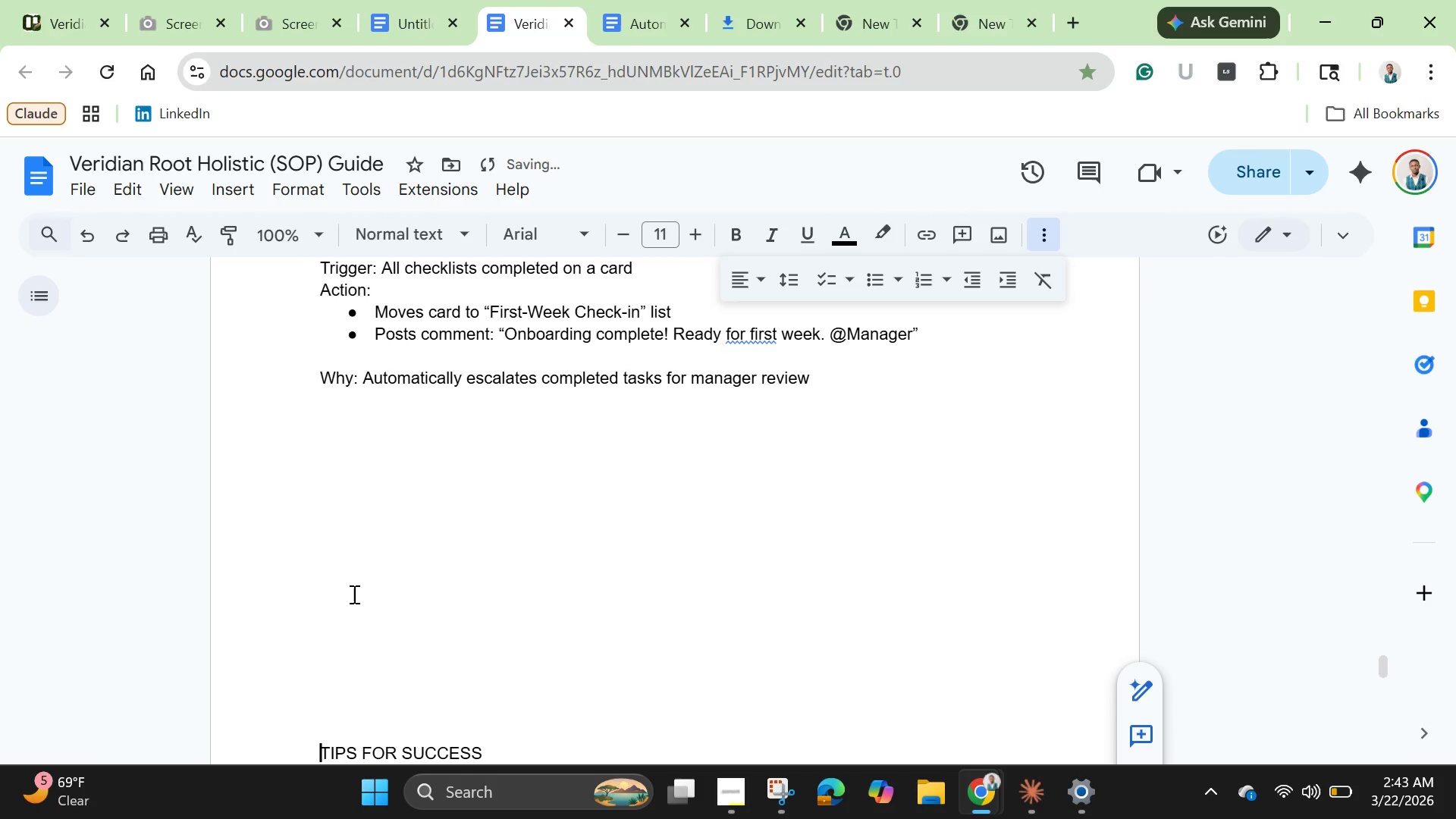 
key(Enter)
 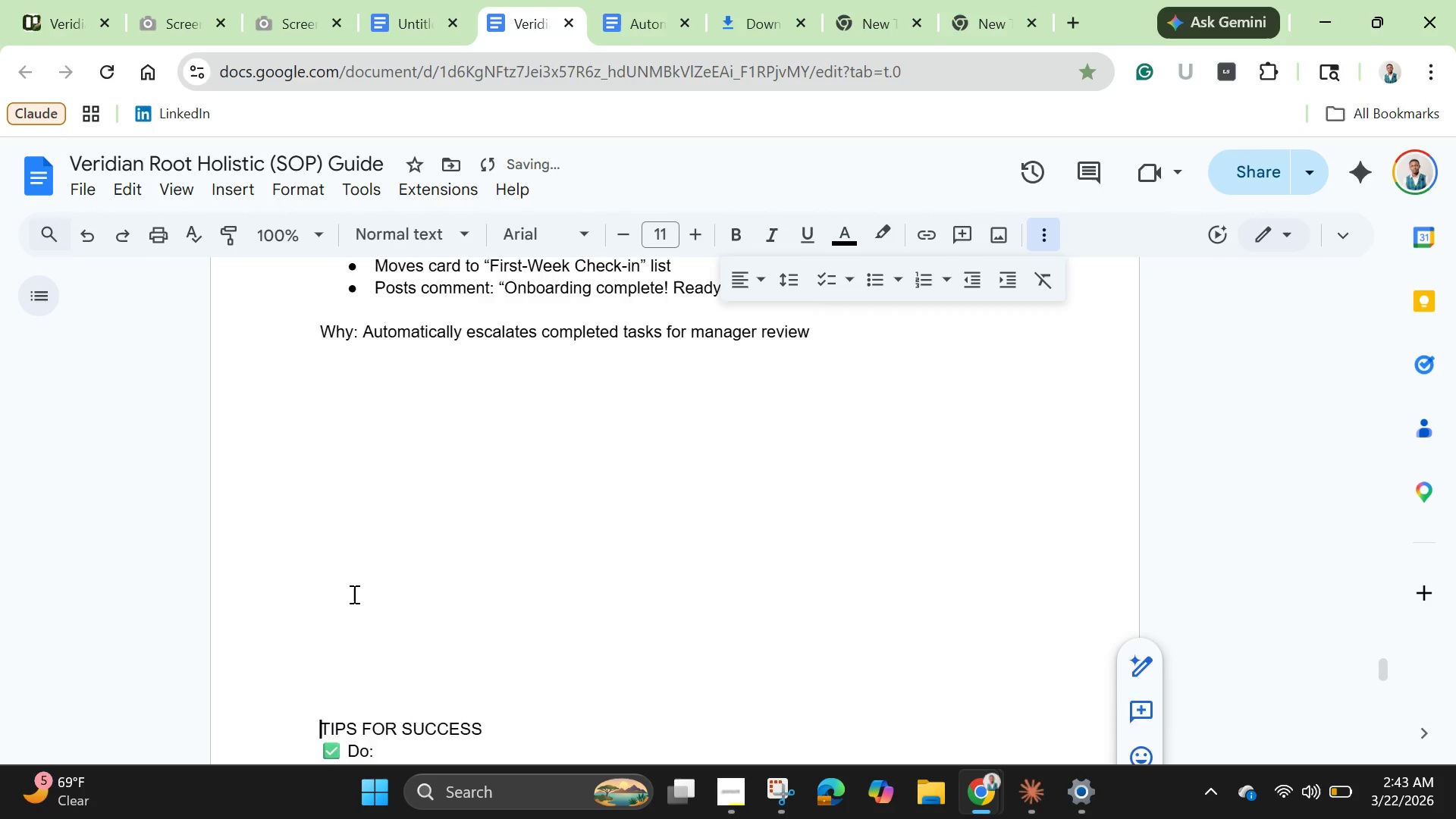 
key(Enter)
 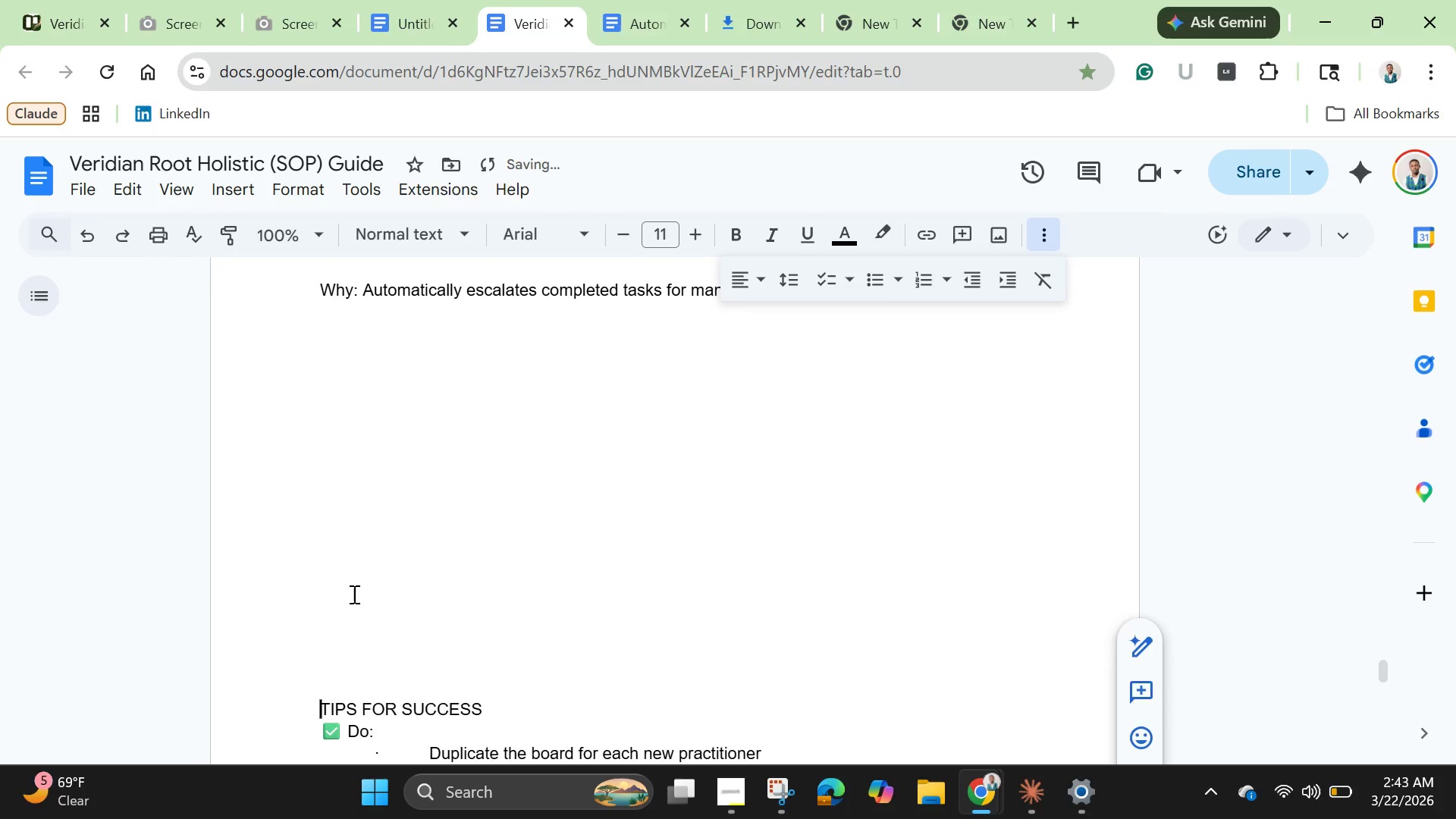 
key(Enter)
 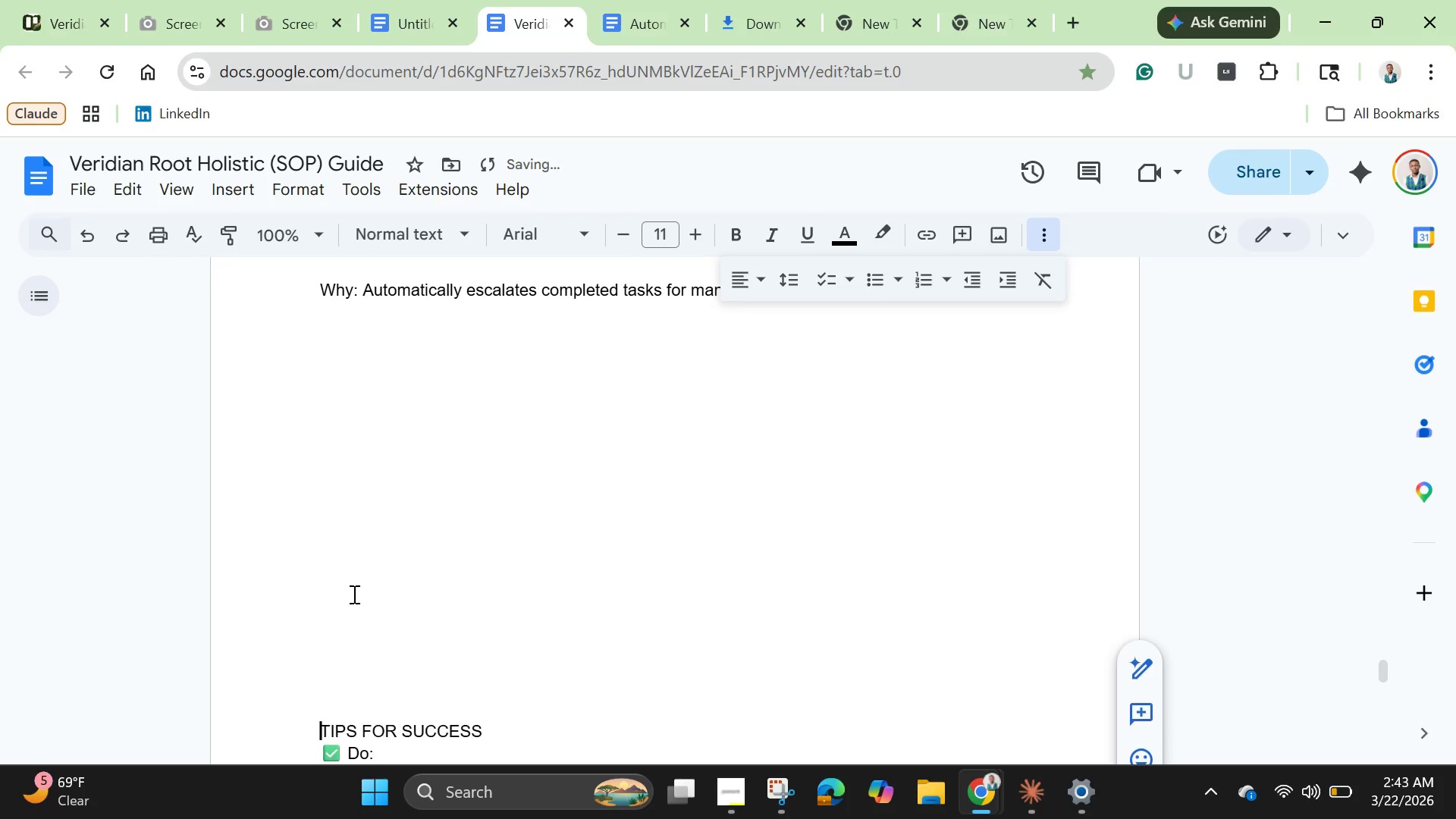 
key(Enter)
 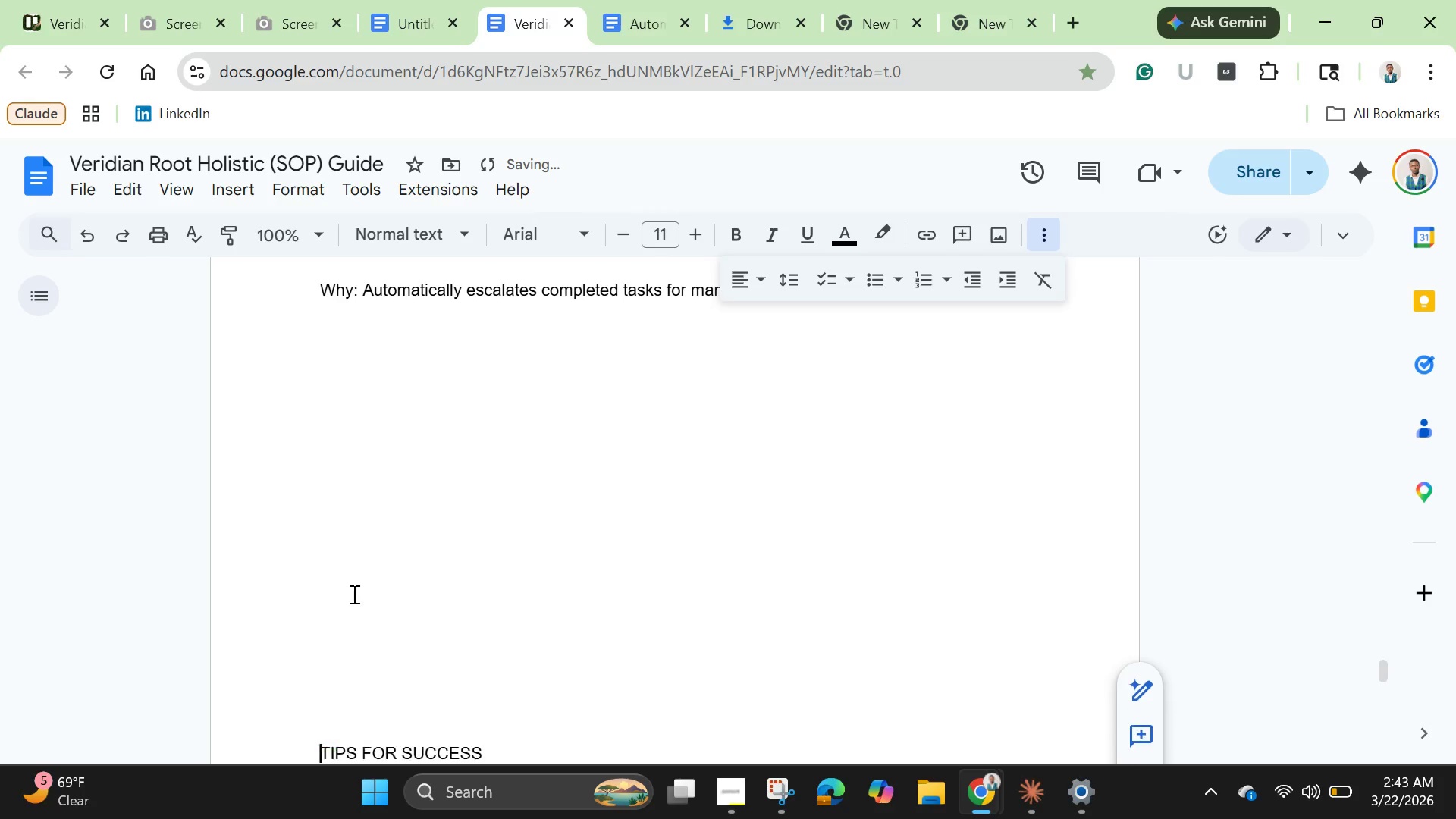 
key(Enter)
 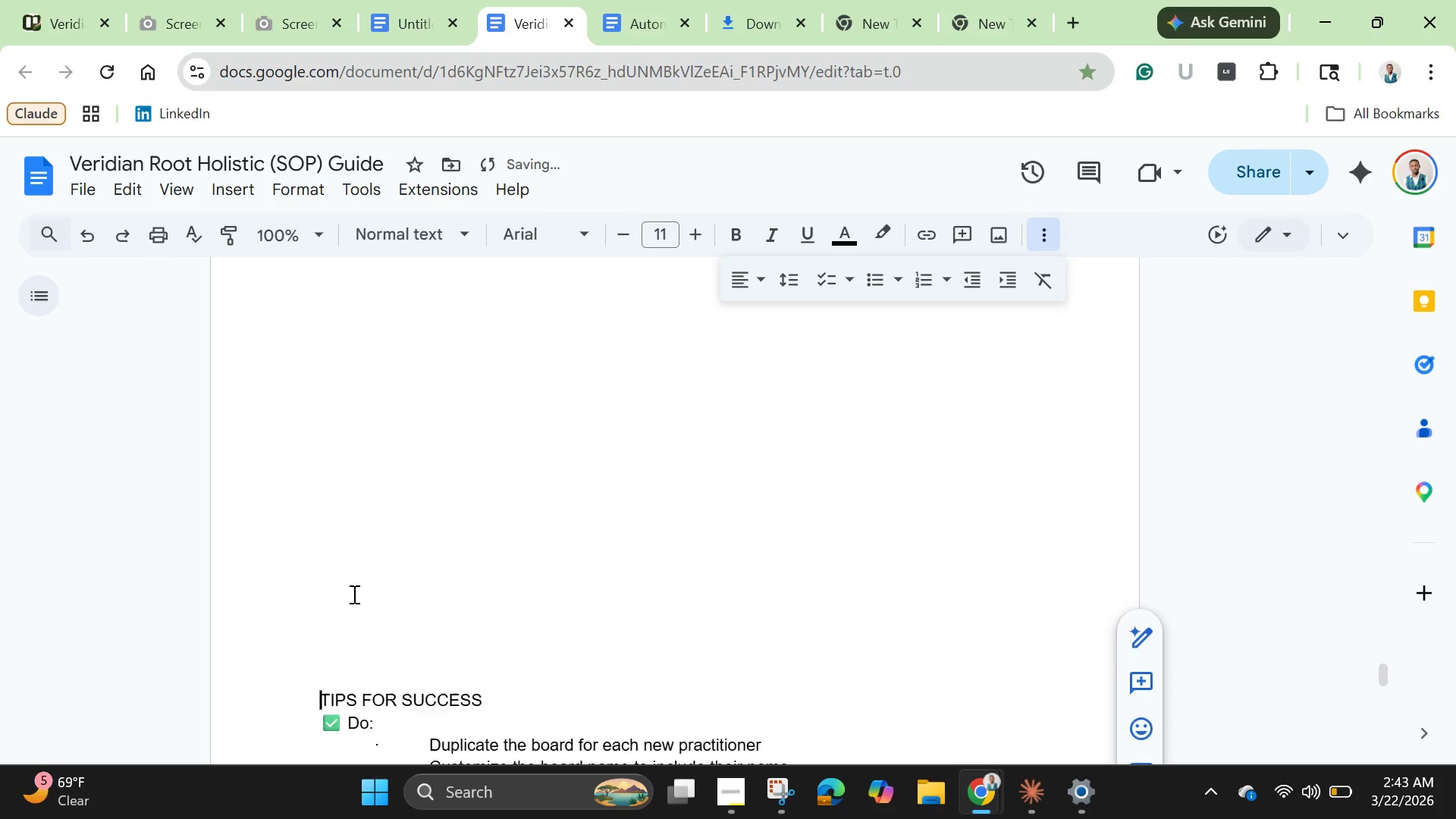 
key(Enter)
 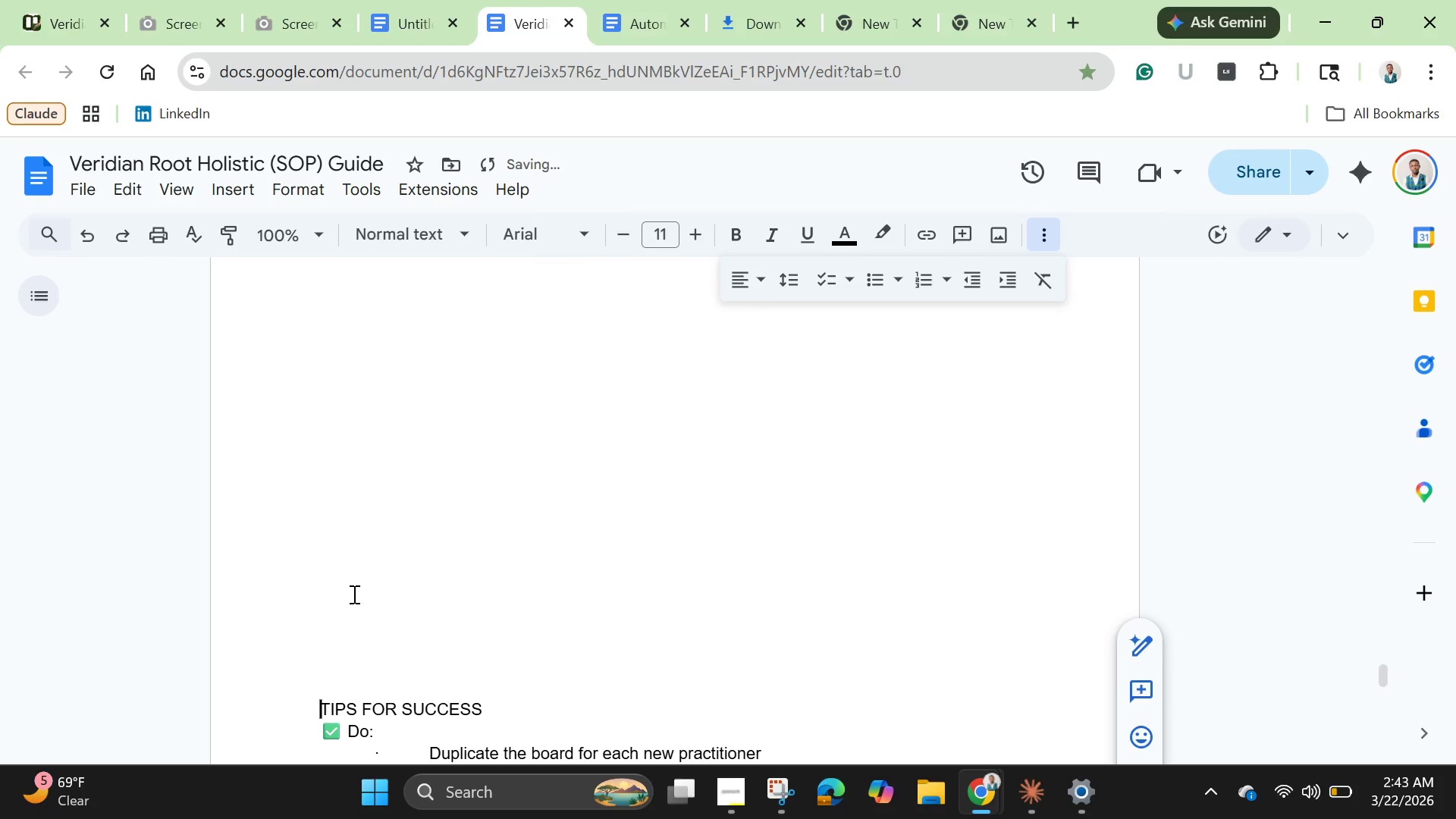 
key(Enter)
 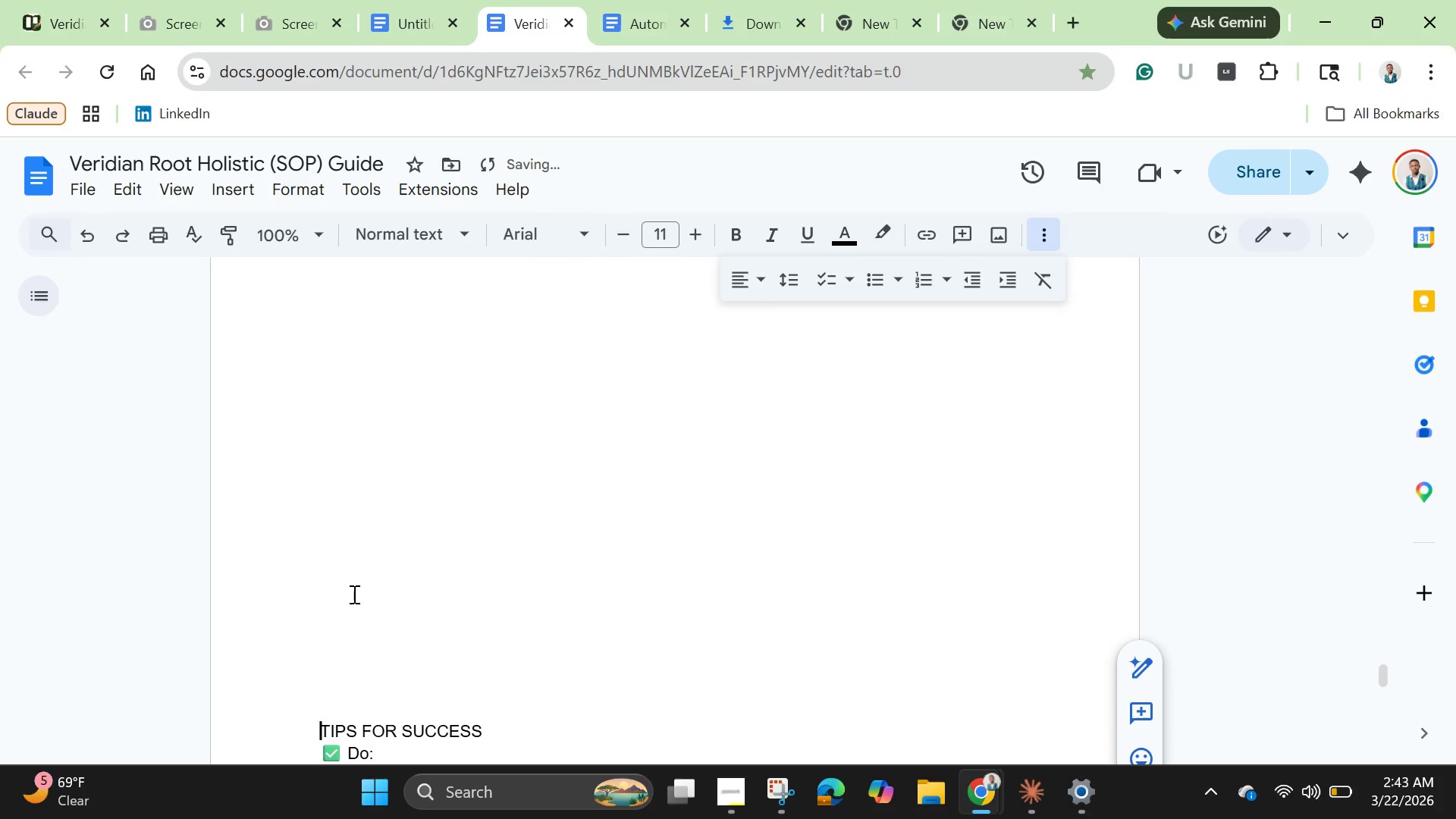 
key(Enter)
 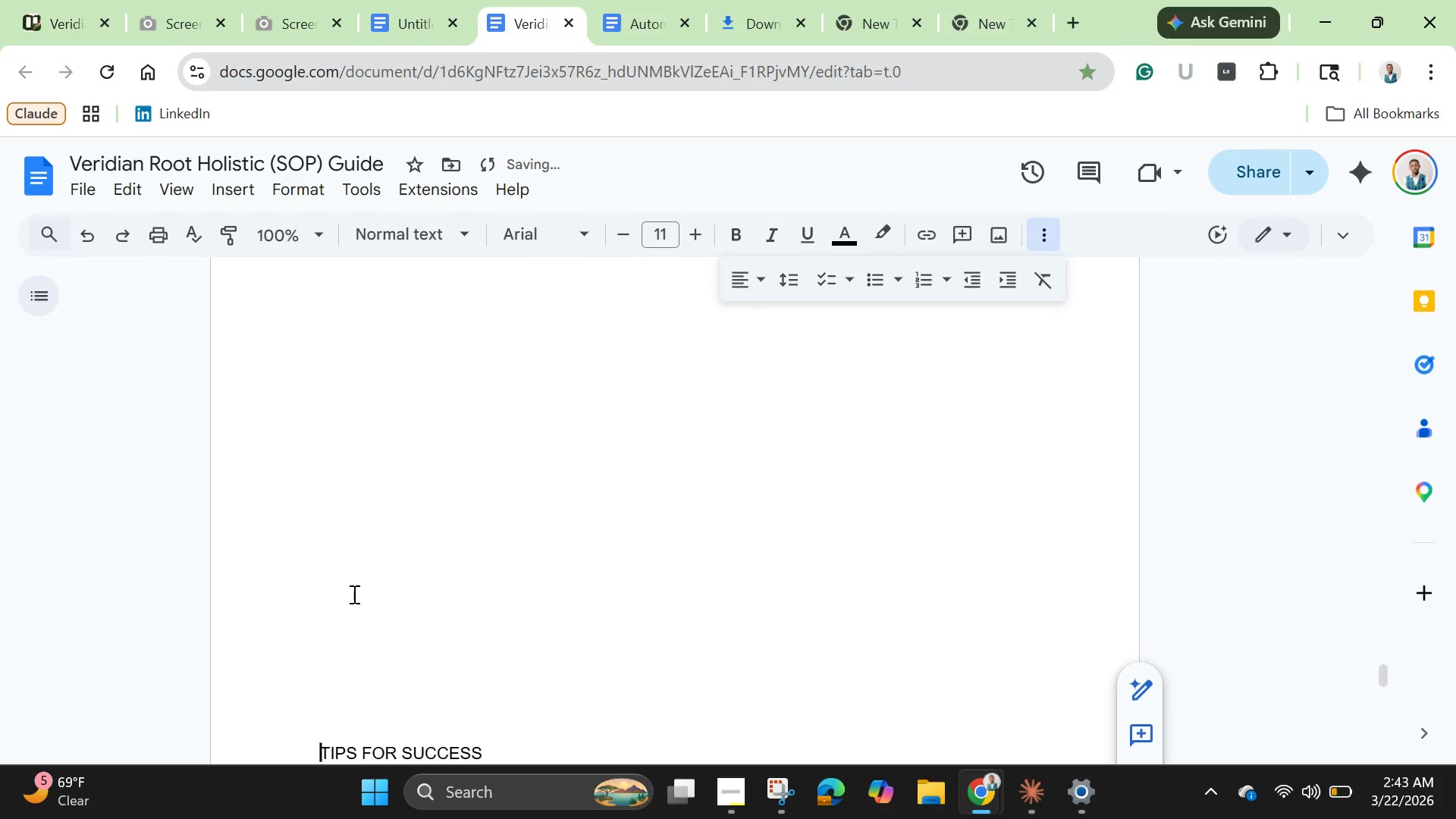 
key(Enter)
 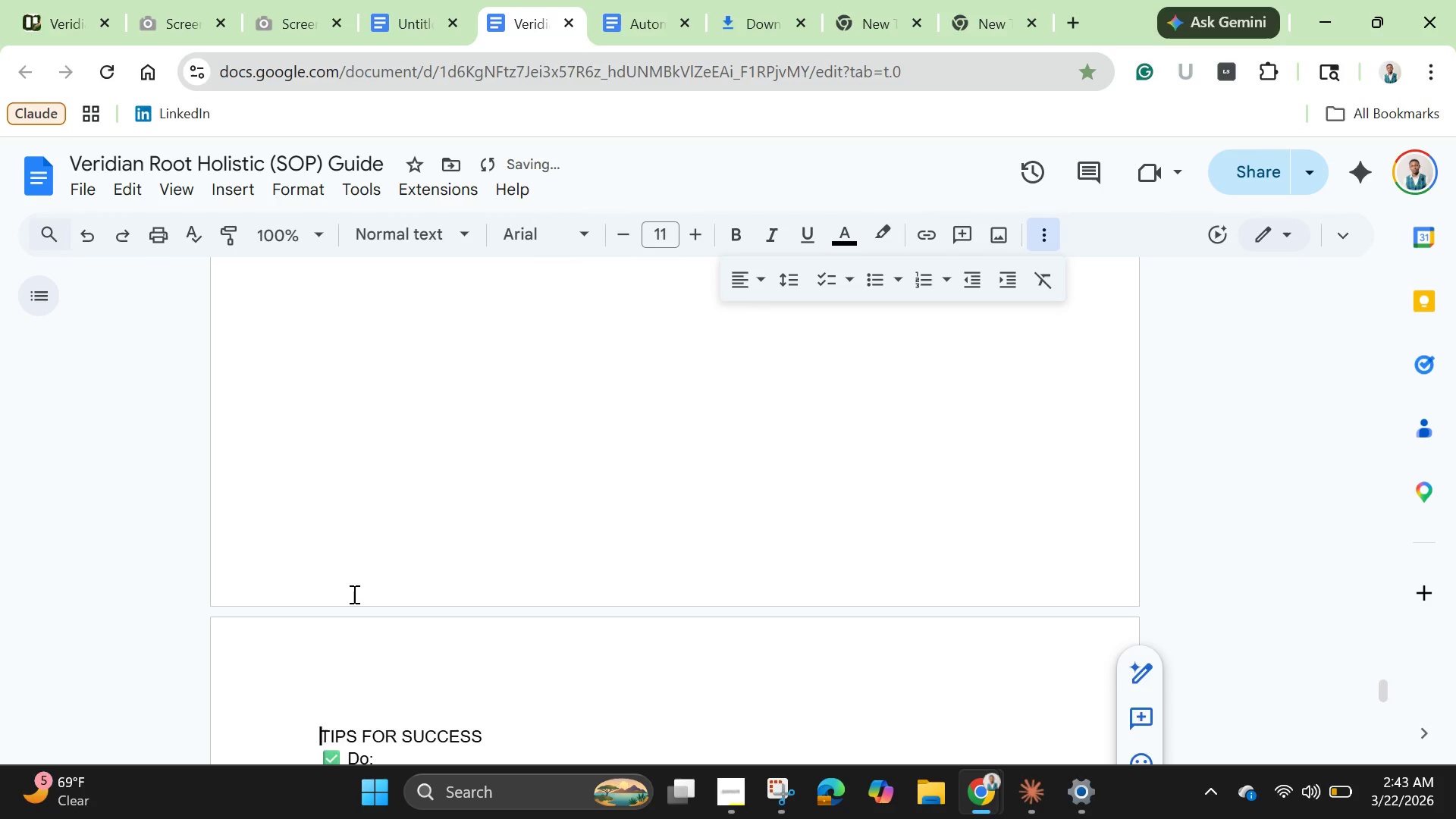 
key(Enter)
 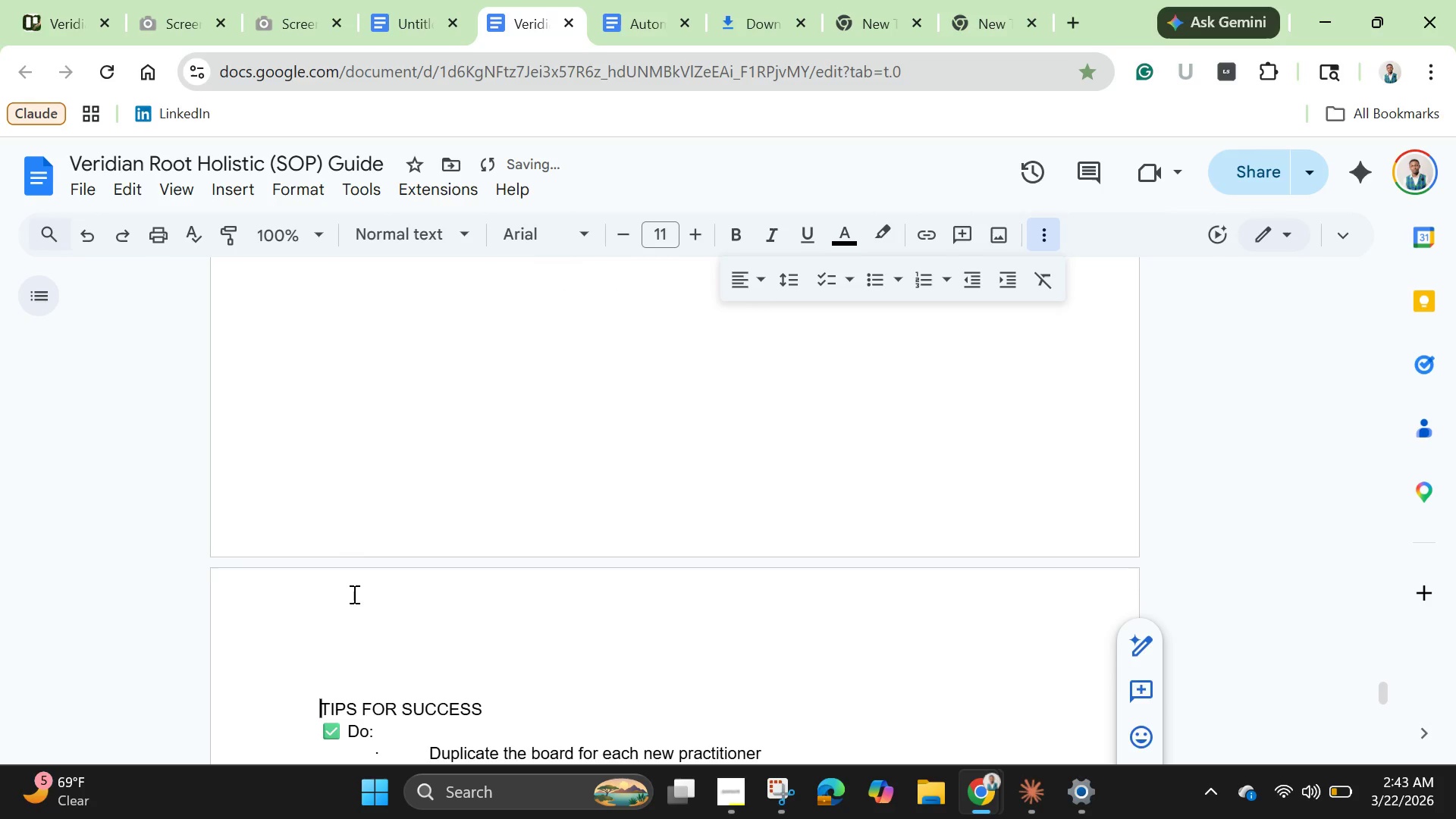 
key(Enter)
 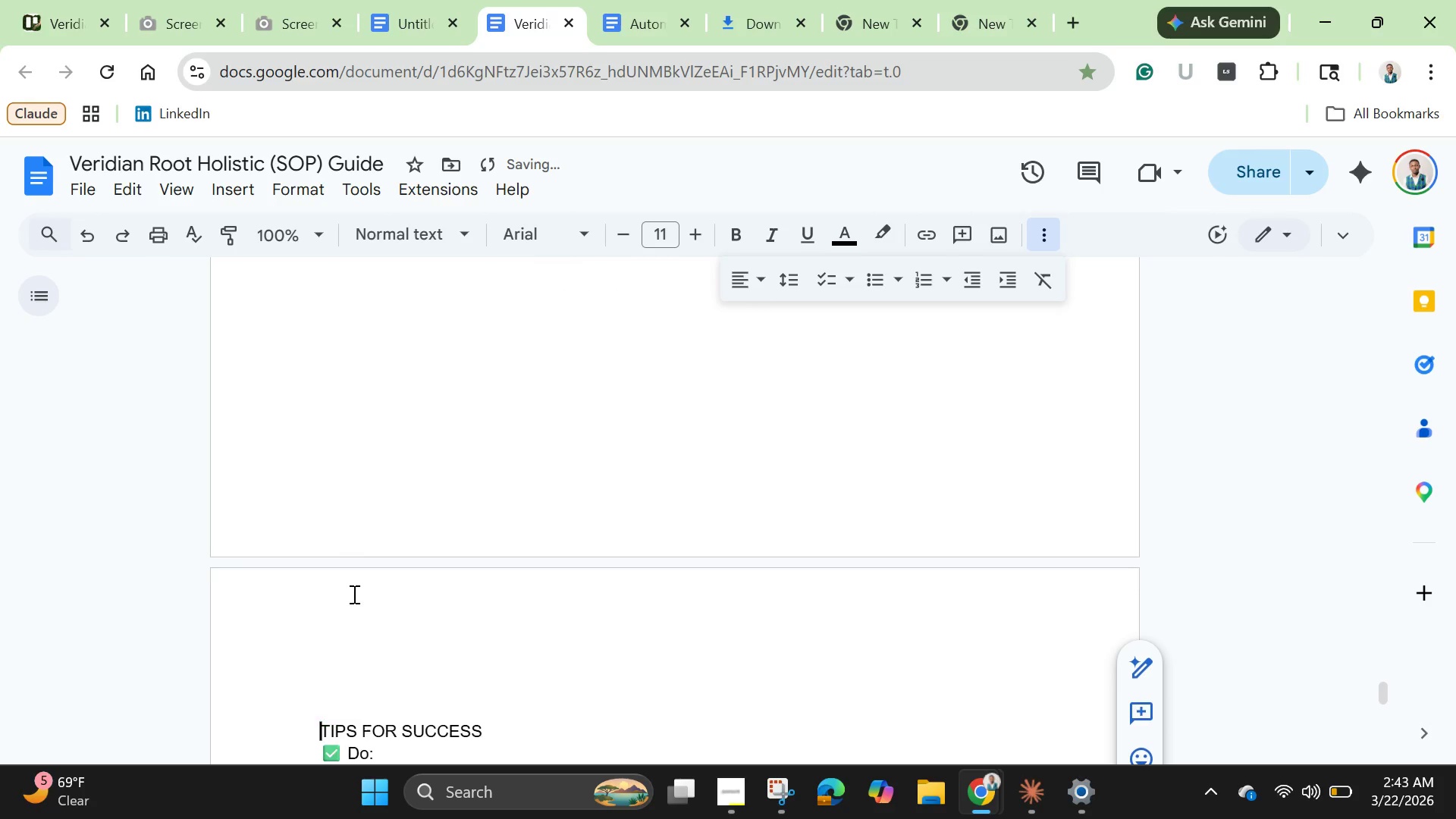 
key(Enter)
 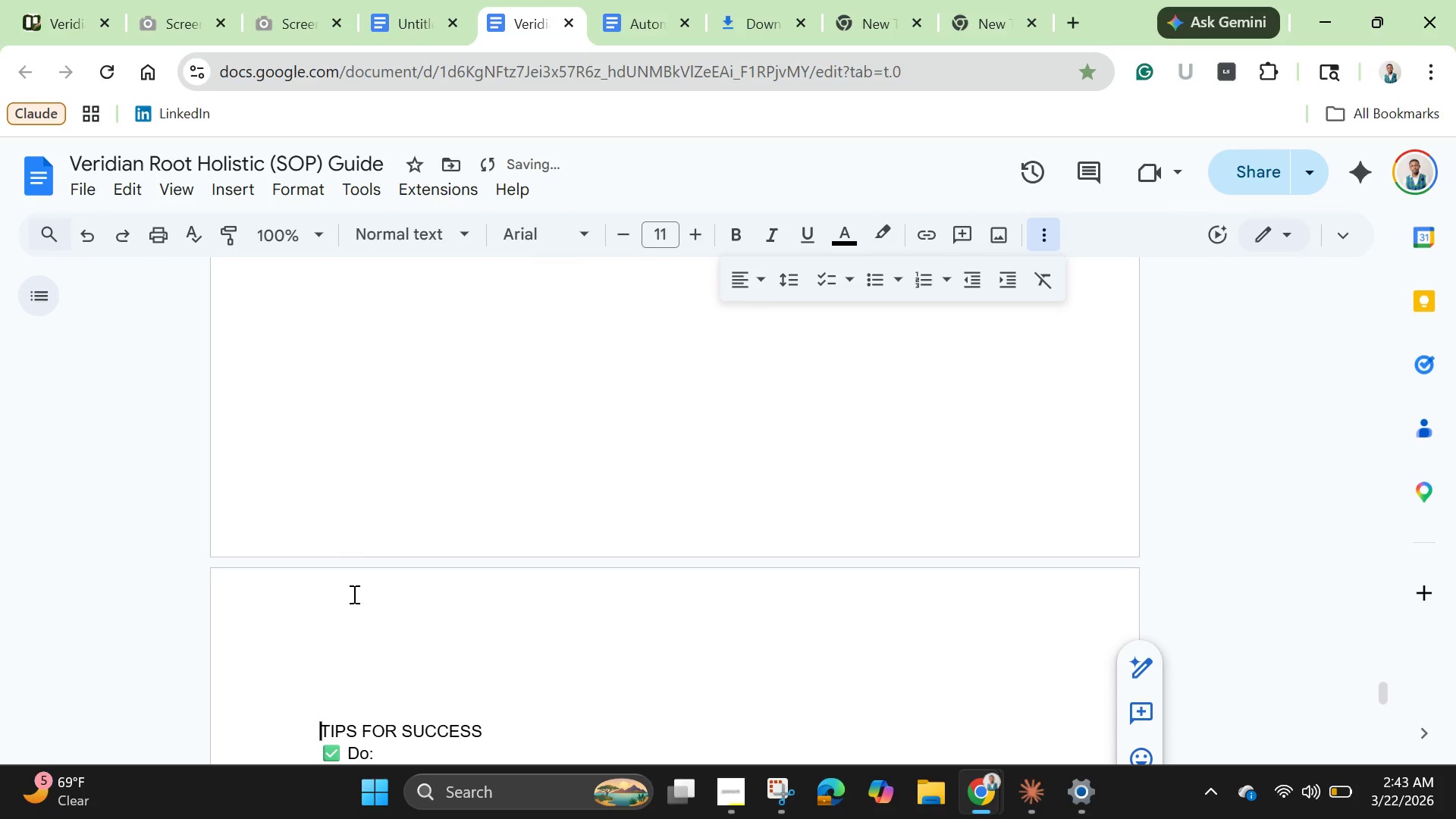 
key(Enter)
 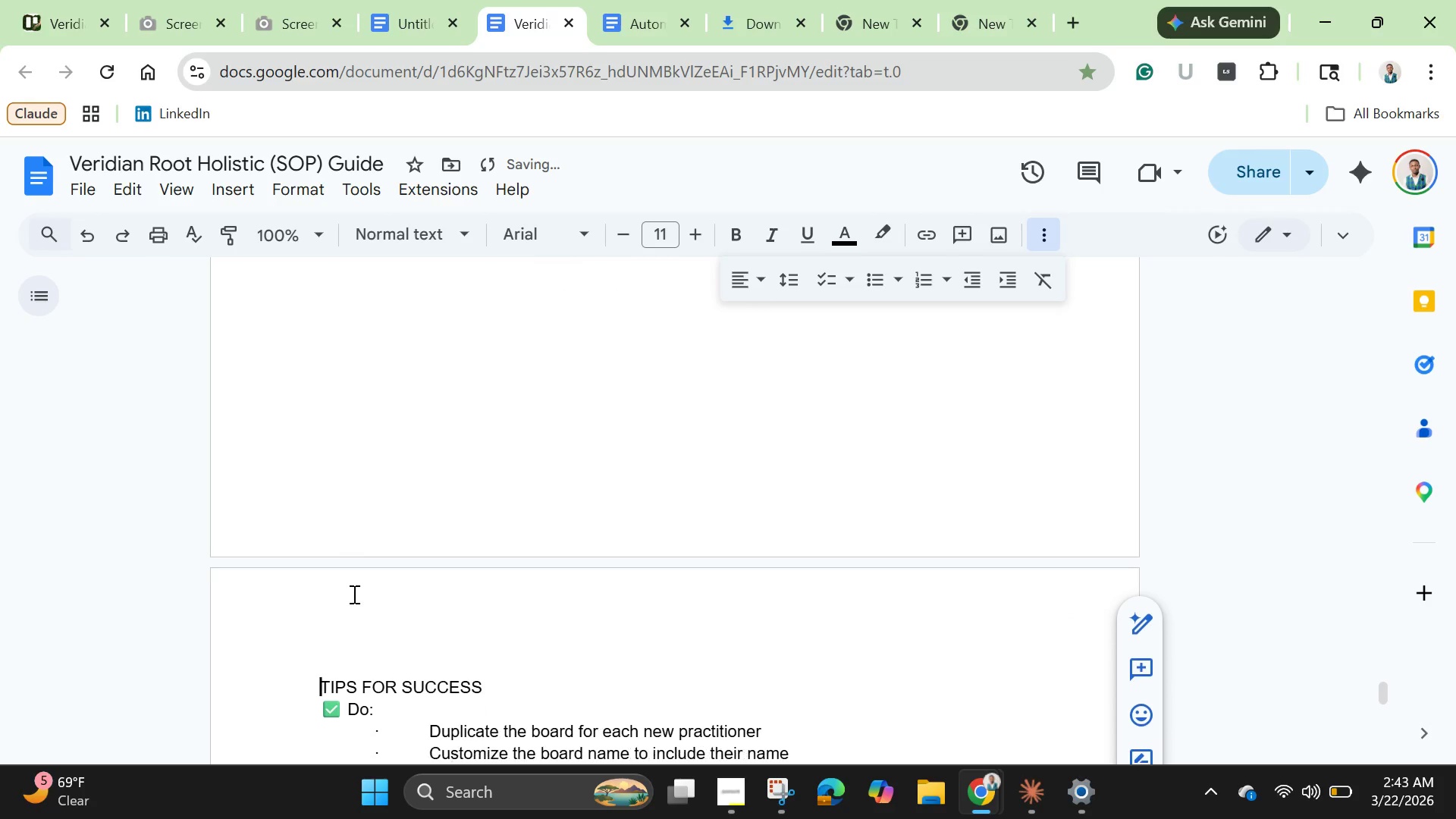 
key(Backspace)
 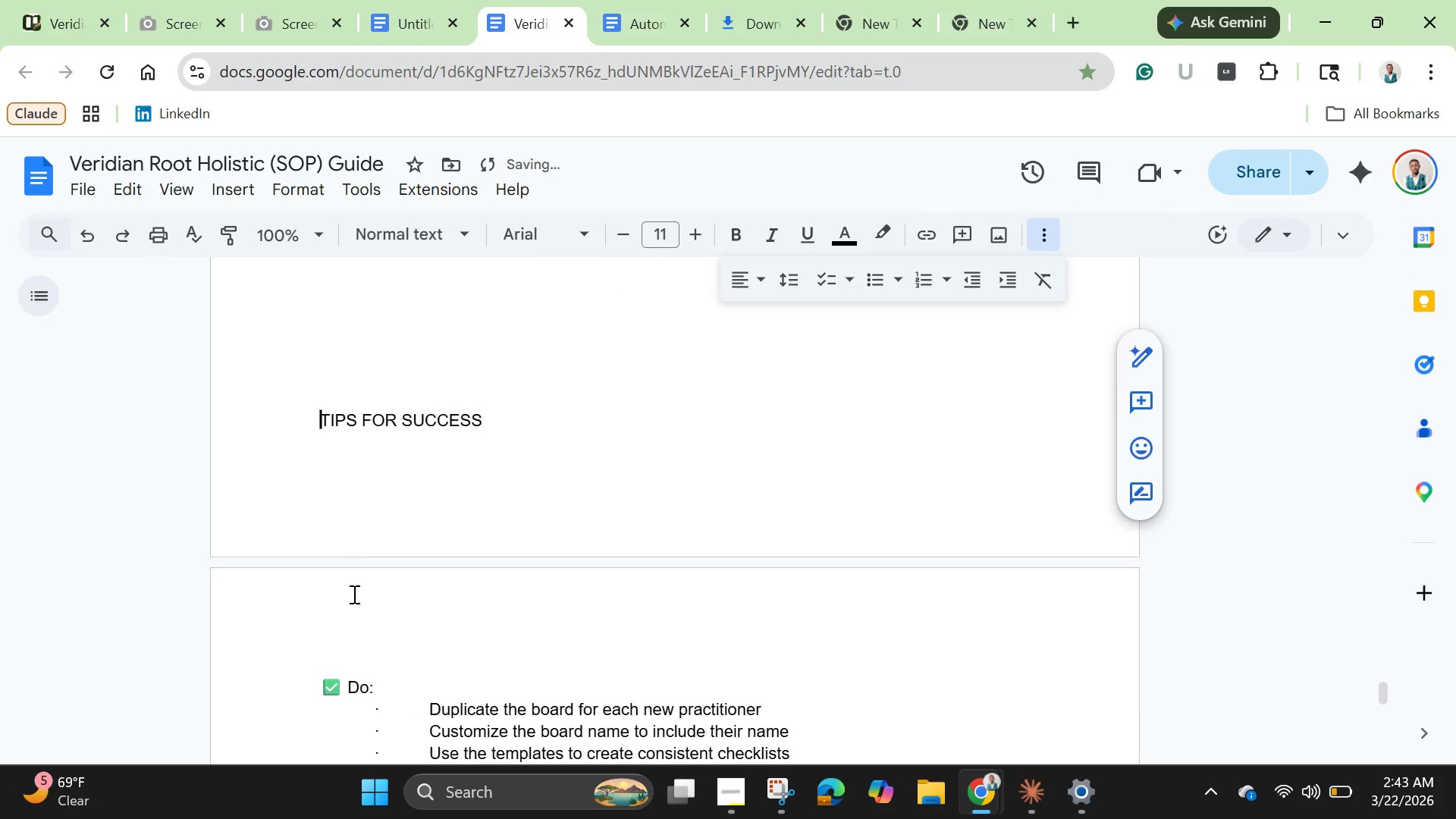 
key(Backspace)
 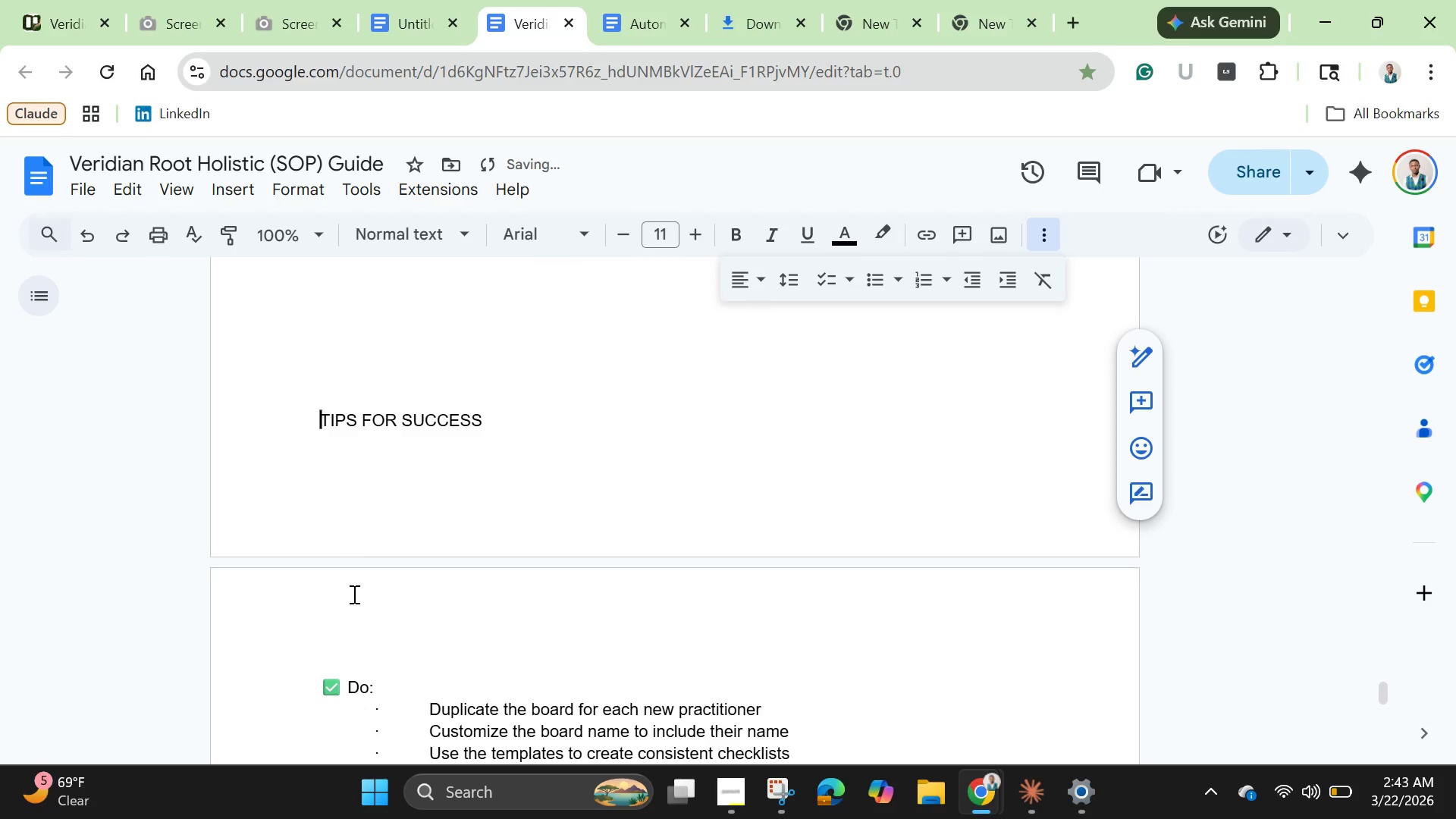 
key(Backspace)
 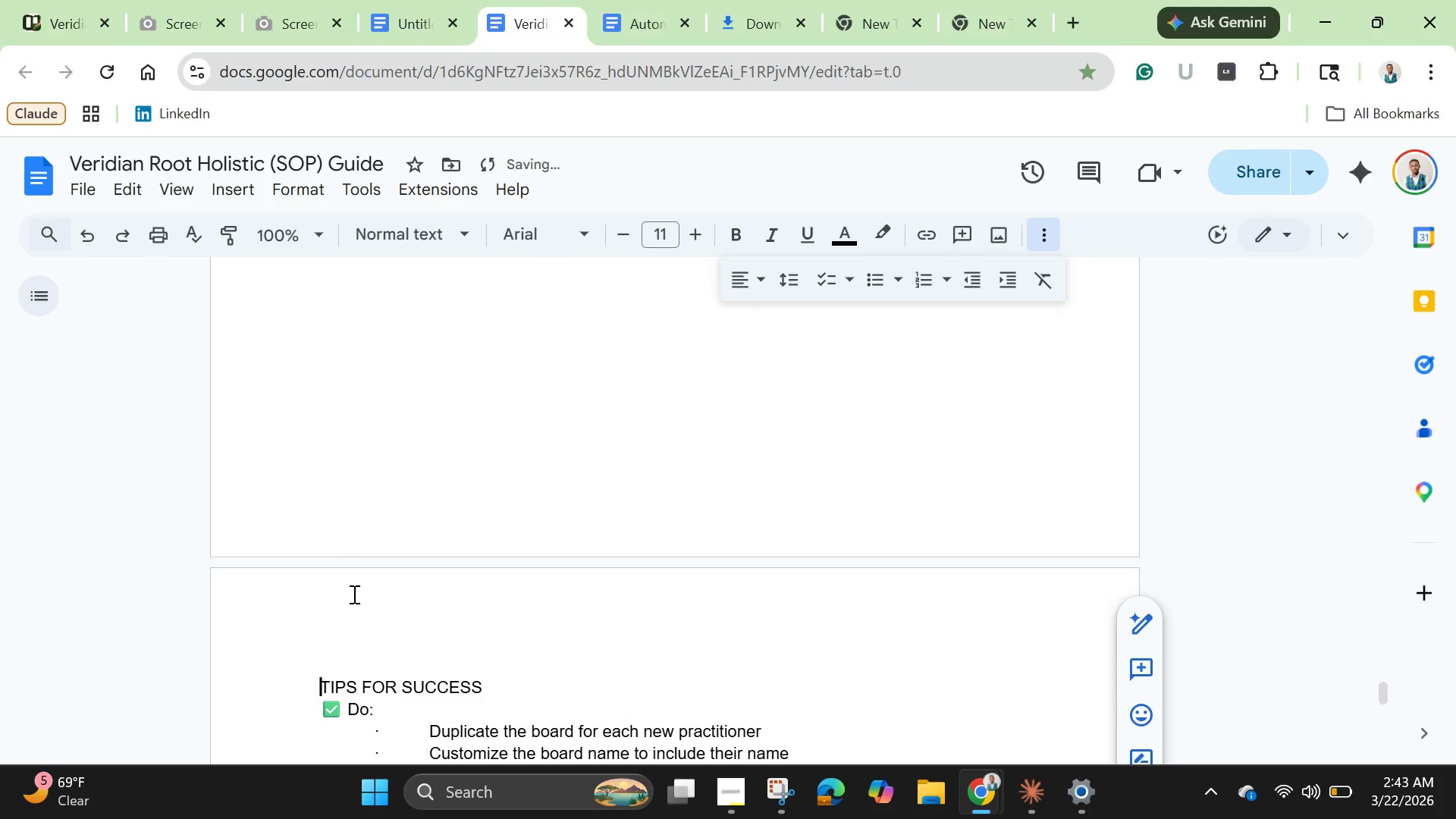 
key(Enter)
 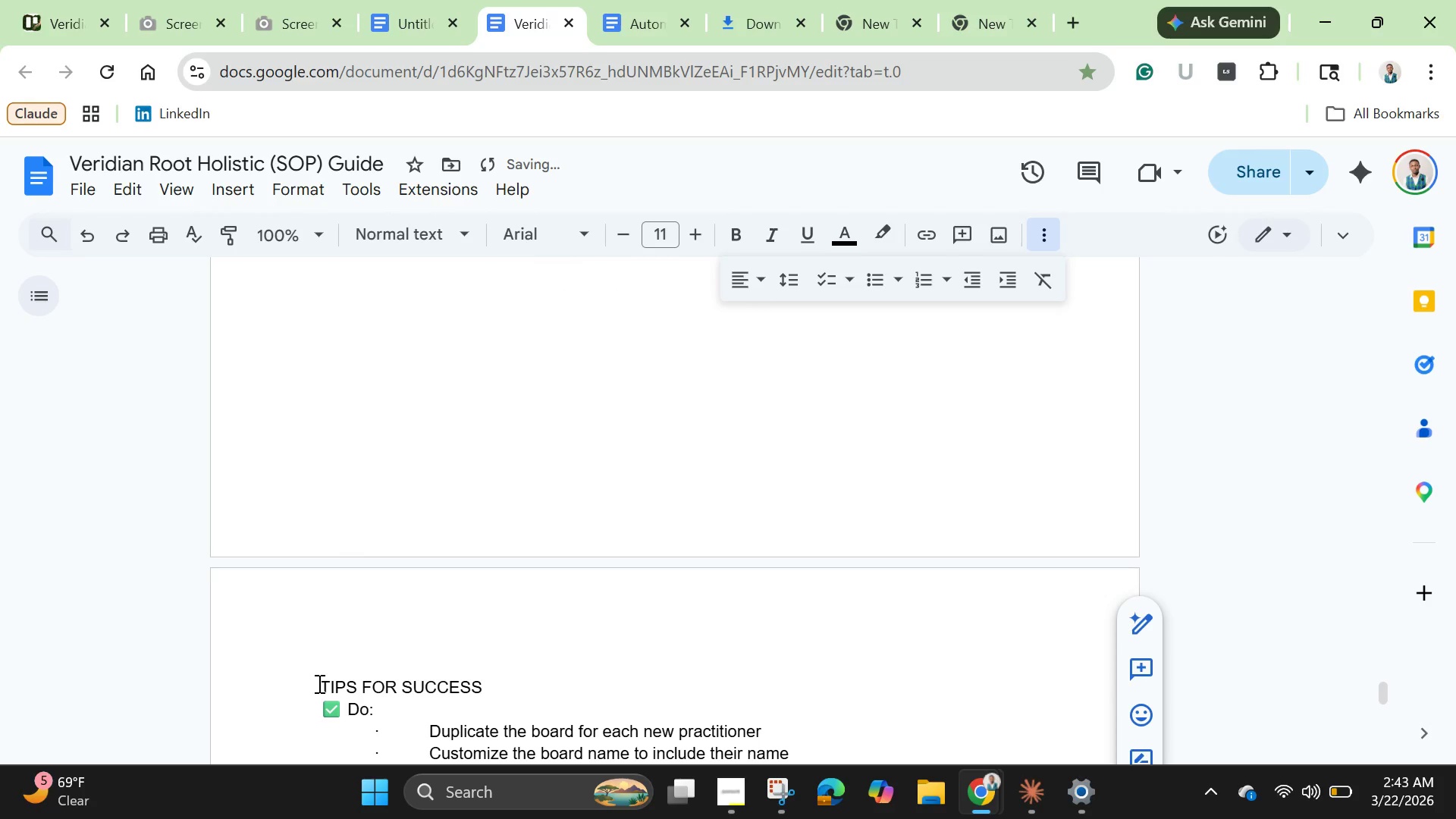 
left_click_drag(start_coordinate=[320, 683], to_coordinate=[488, 686])
 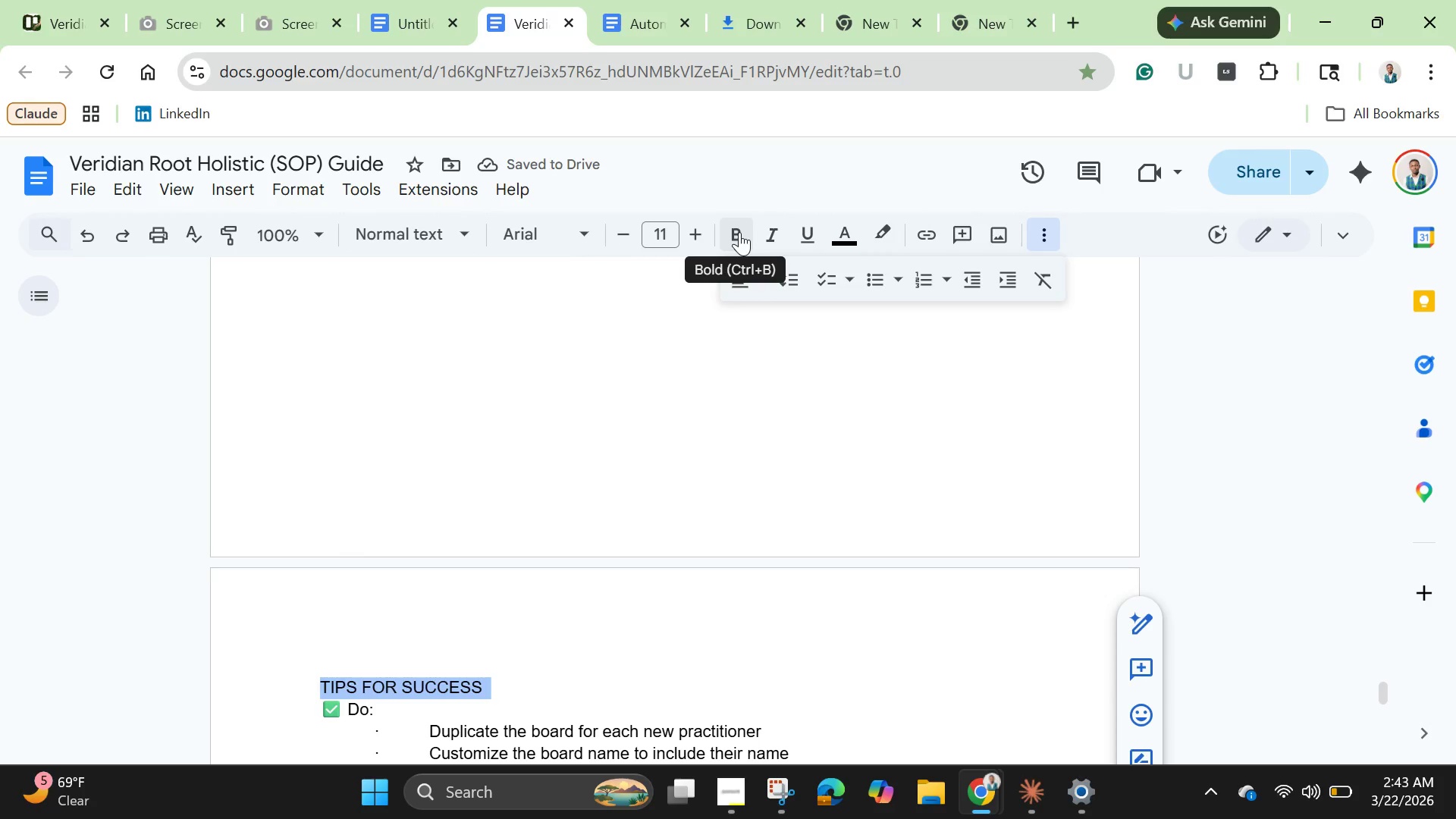 
left_click([739, 232])
 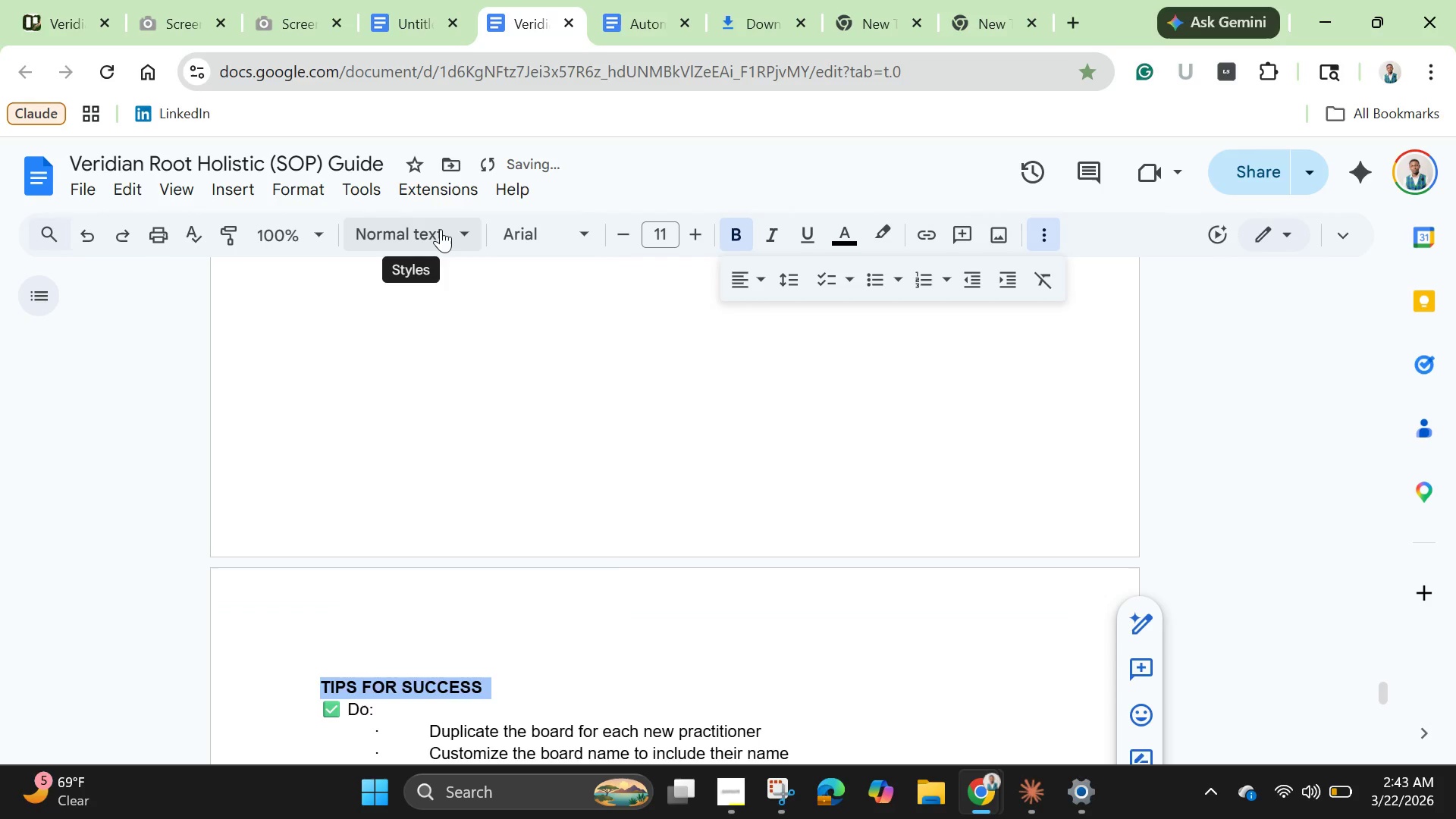 
left_click([441, 229])
 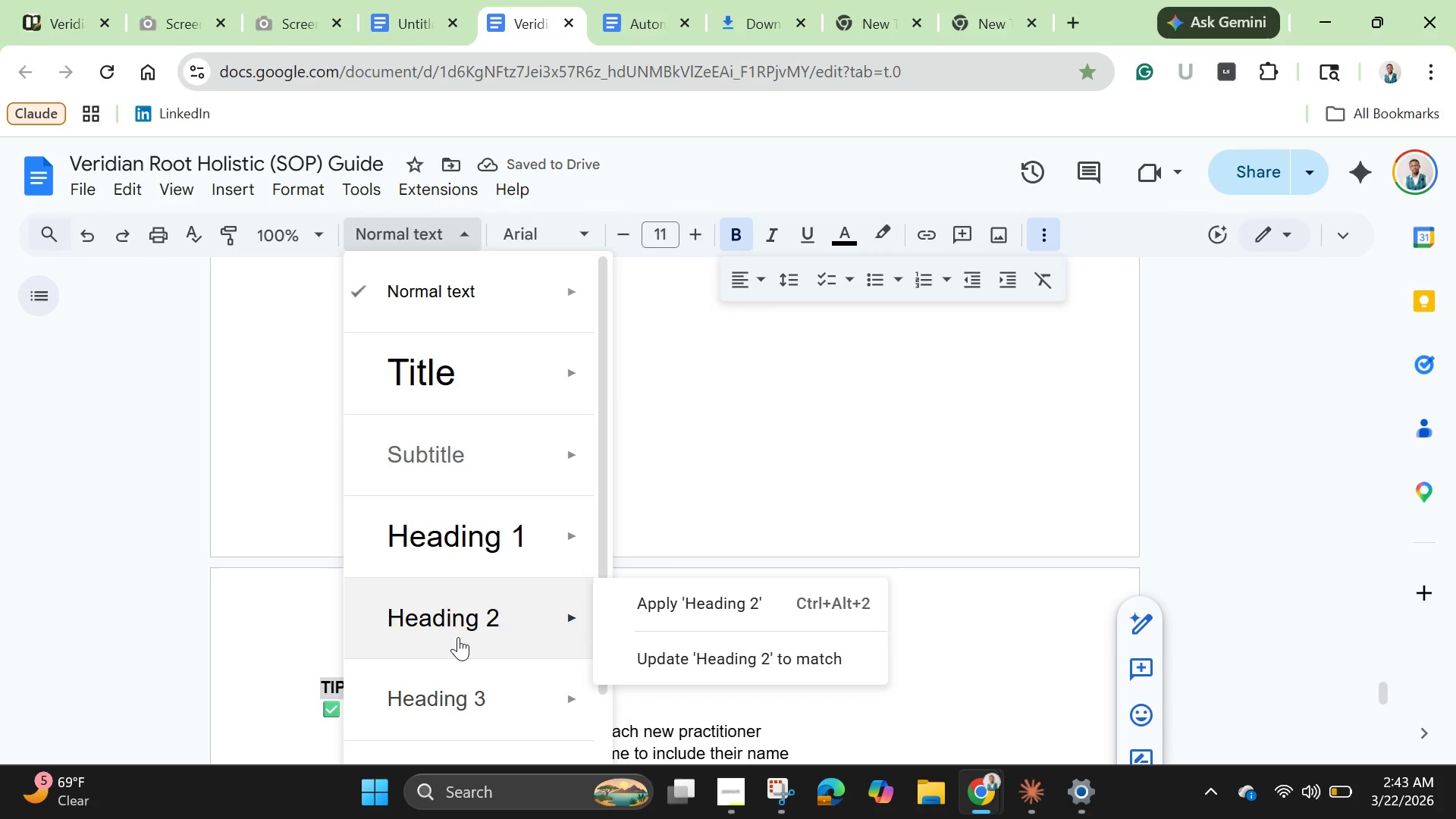 
left_click([458, 637])
 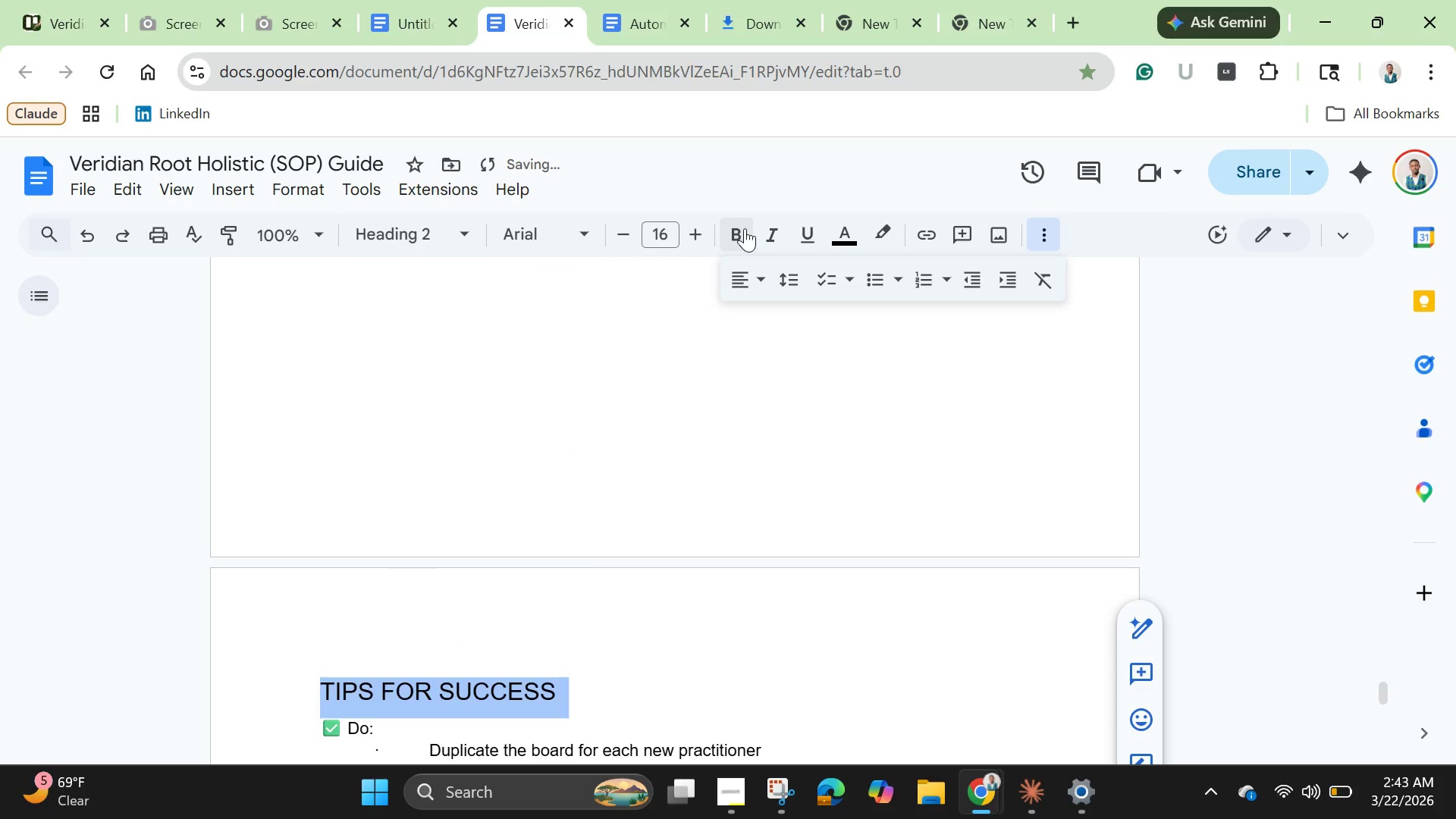 
left_click([743, 228])
 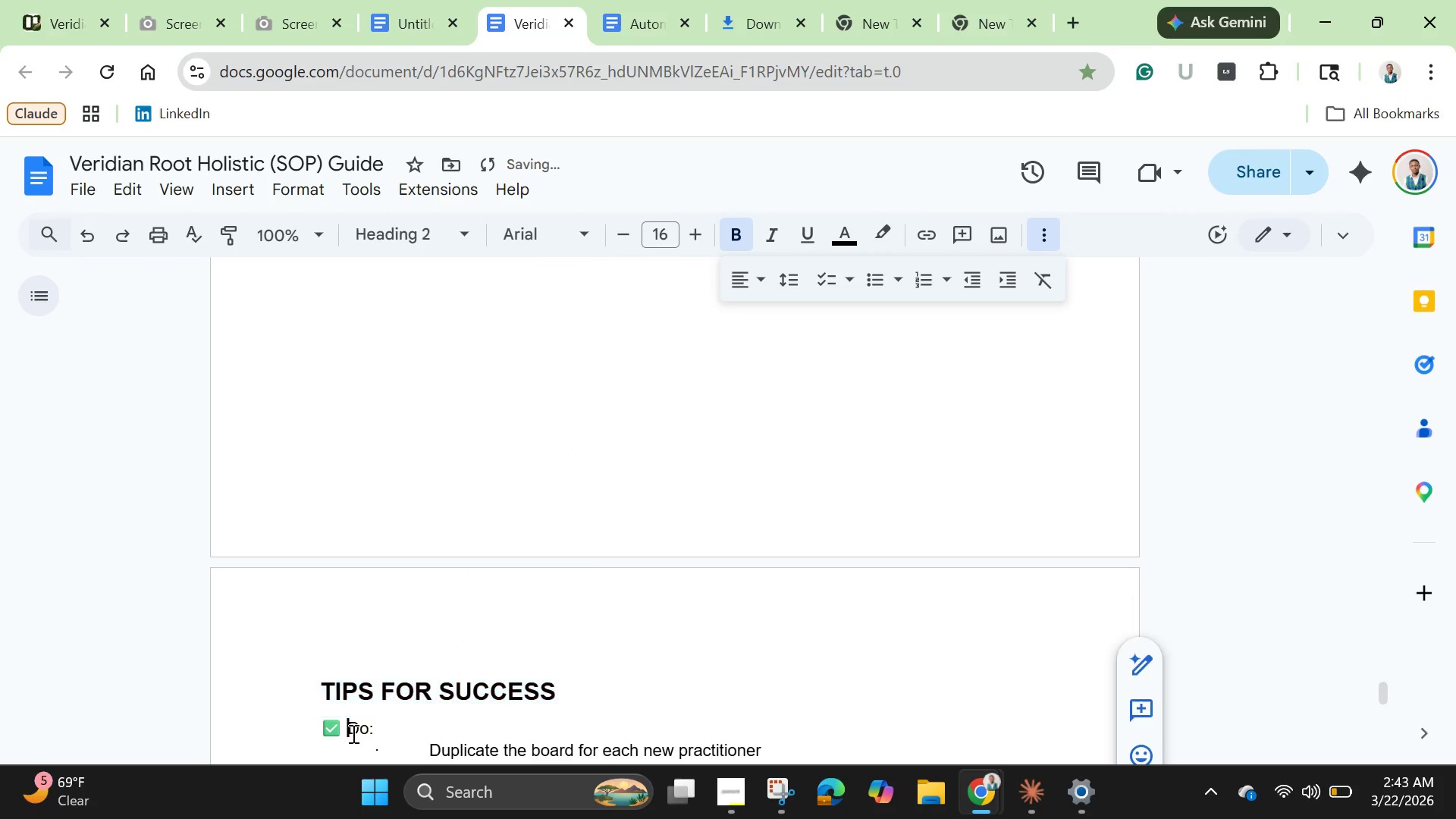 
left_click([352, 733])
 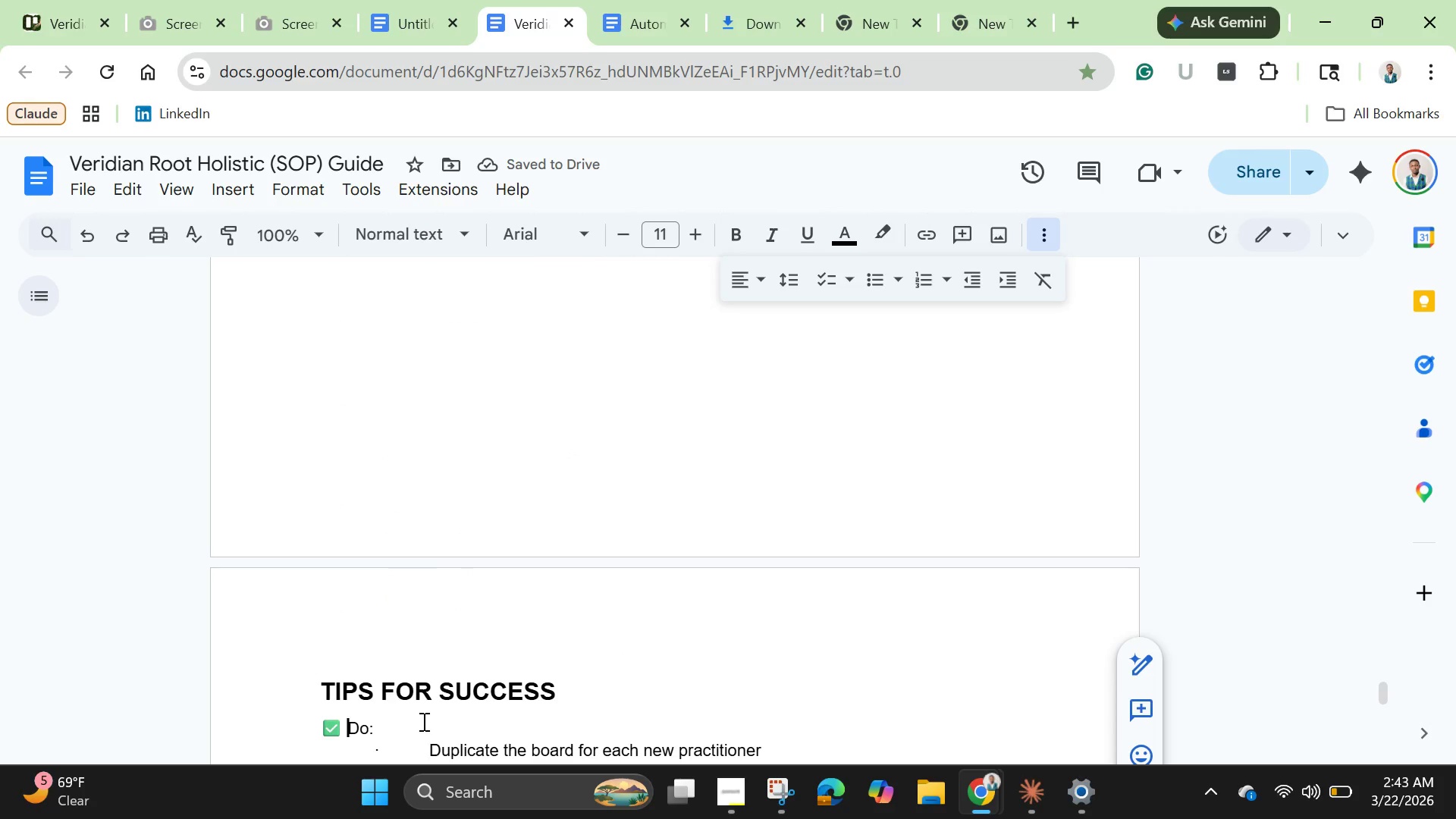 
key(Backspace)
 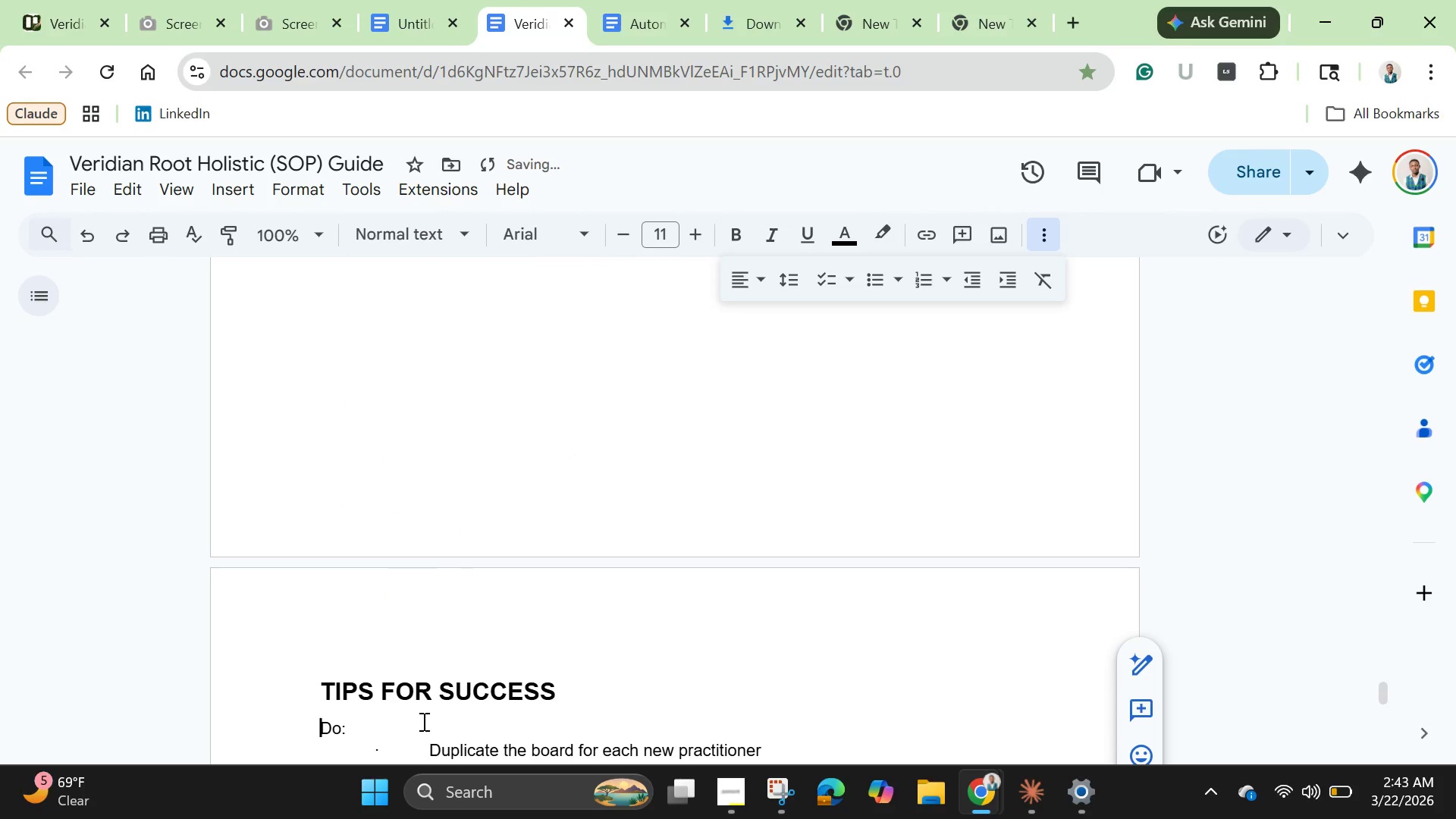 
key(Backspace)
 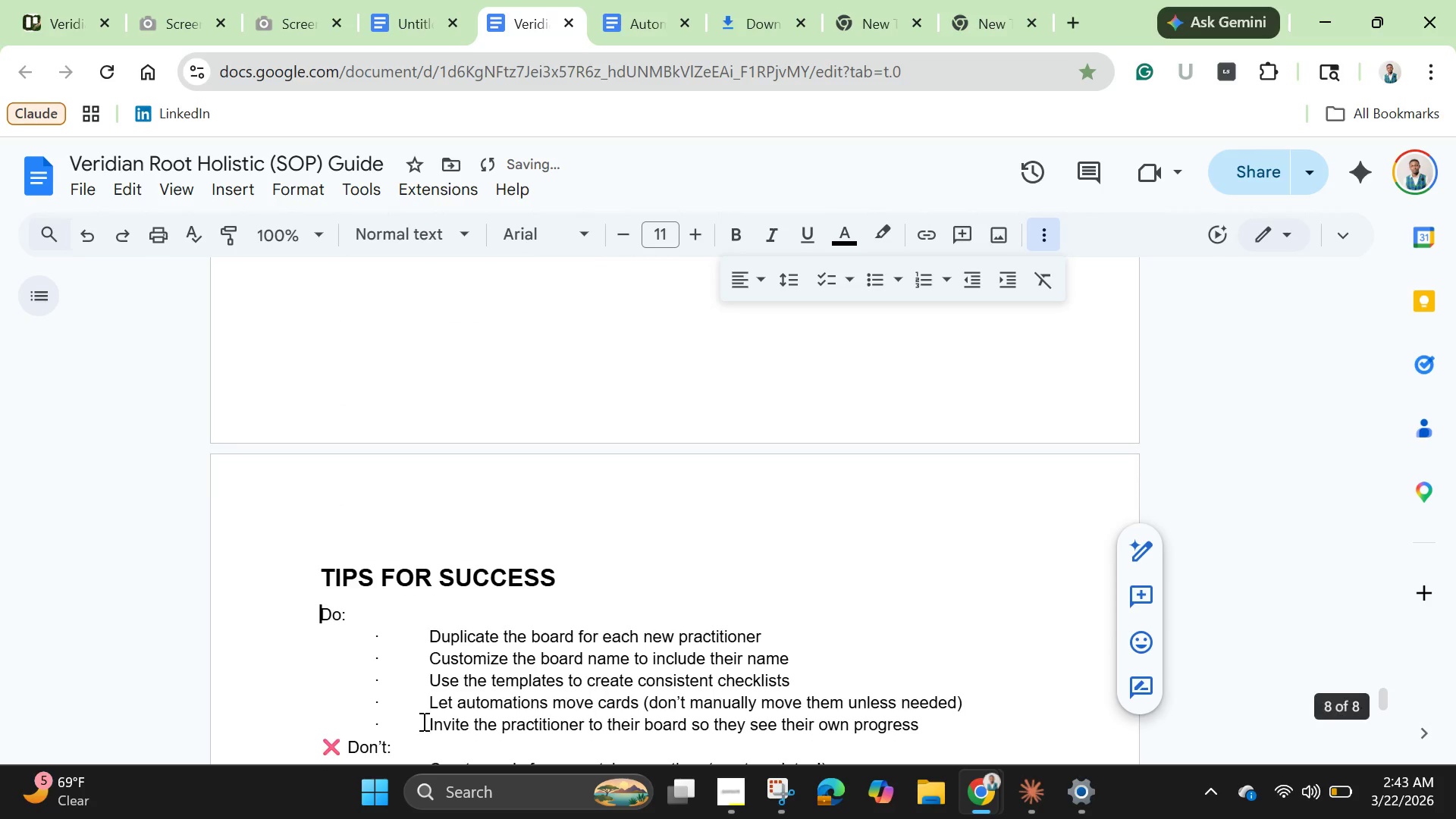 
scroll: coordinate [422, 721], scroll_direction: down, amount: 1.0
 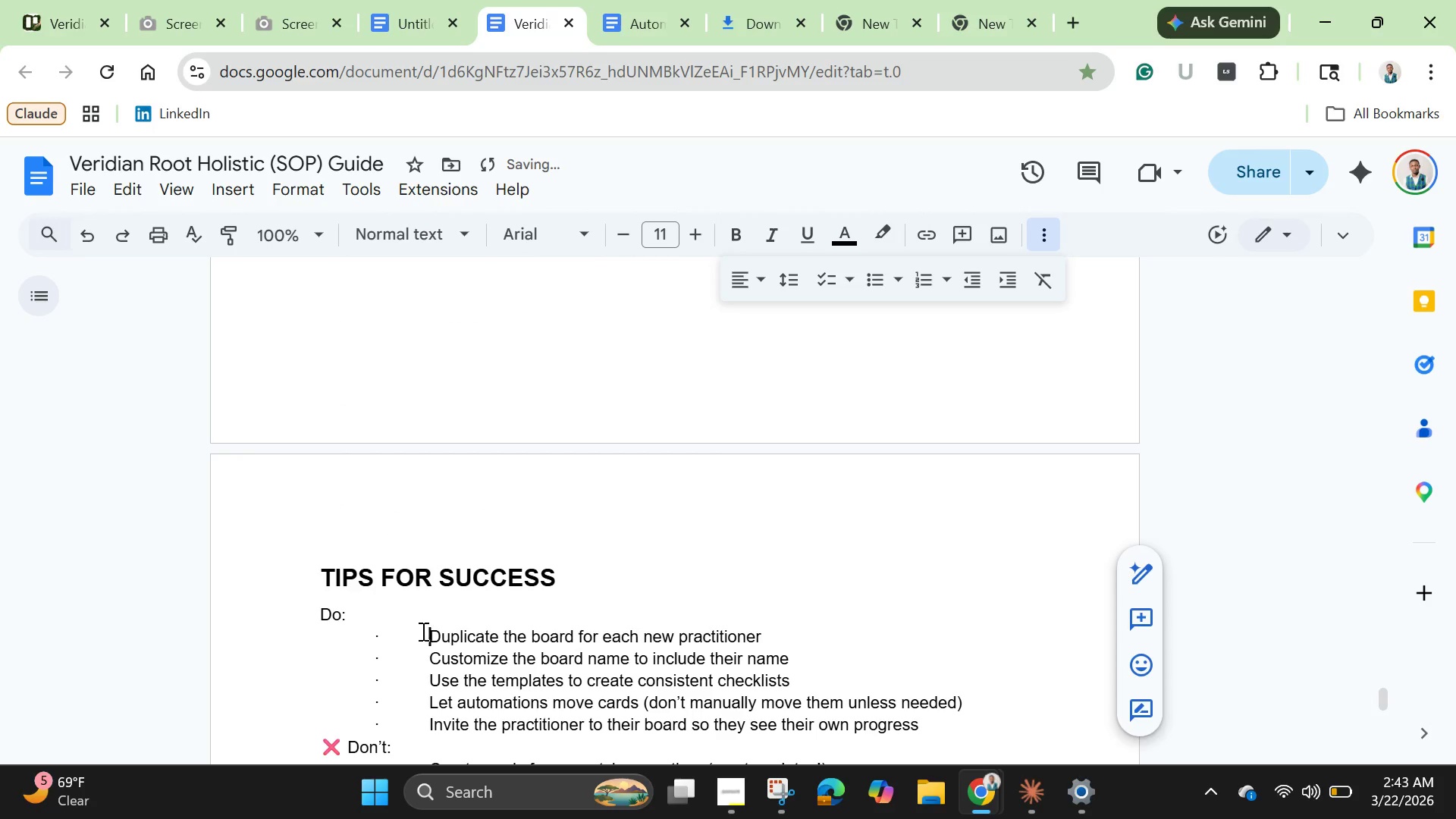 
left_click_drag(start_coordinate=[423, 631], to_coordinate=[311, 632])
 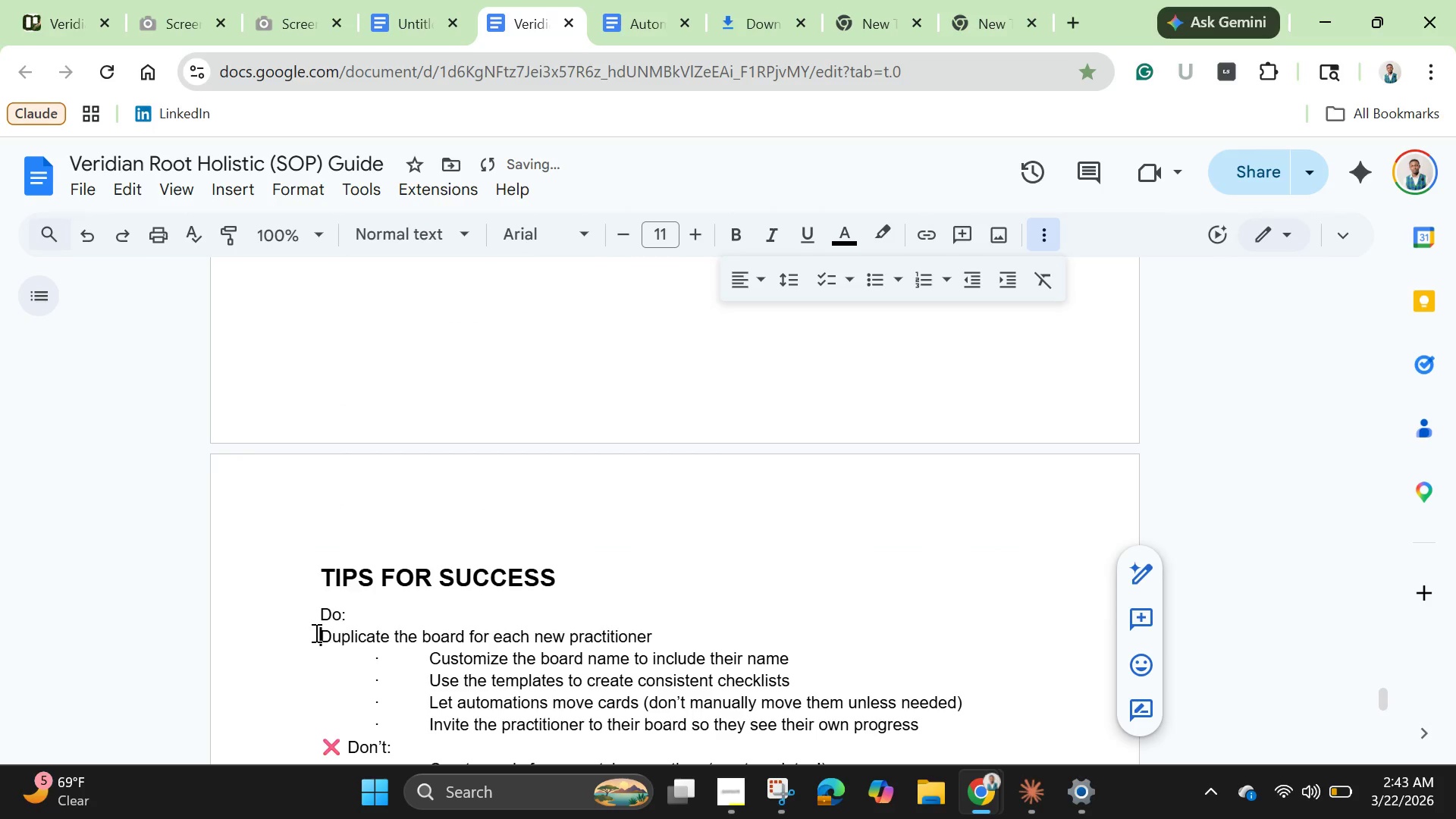 
key(Backspace)
 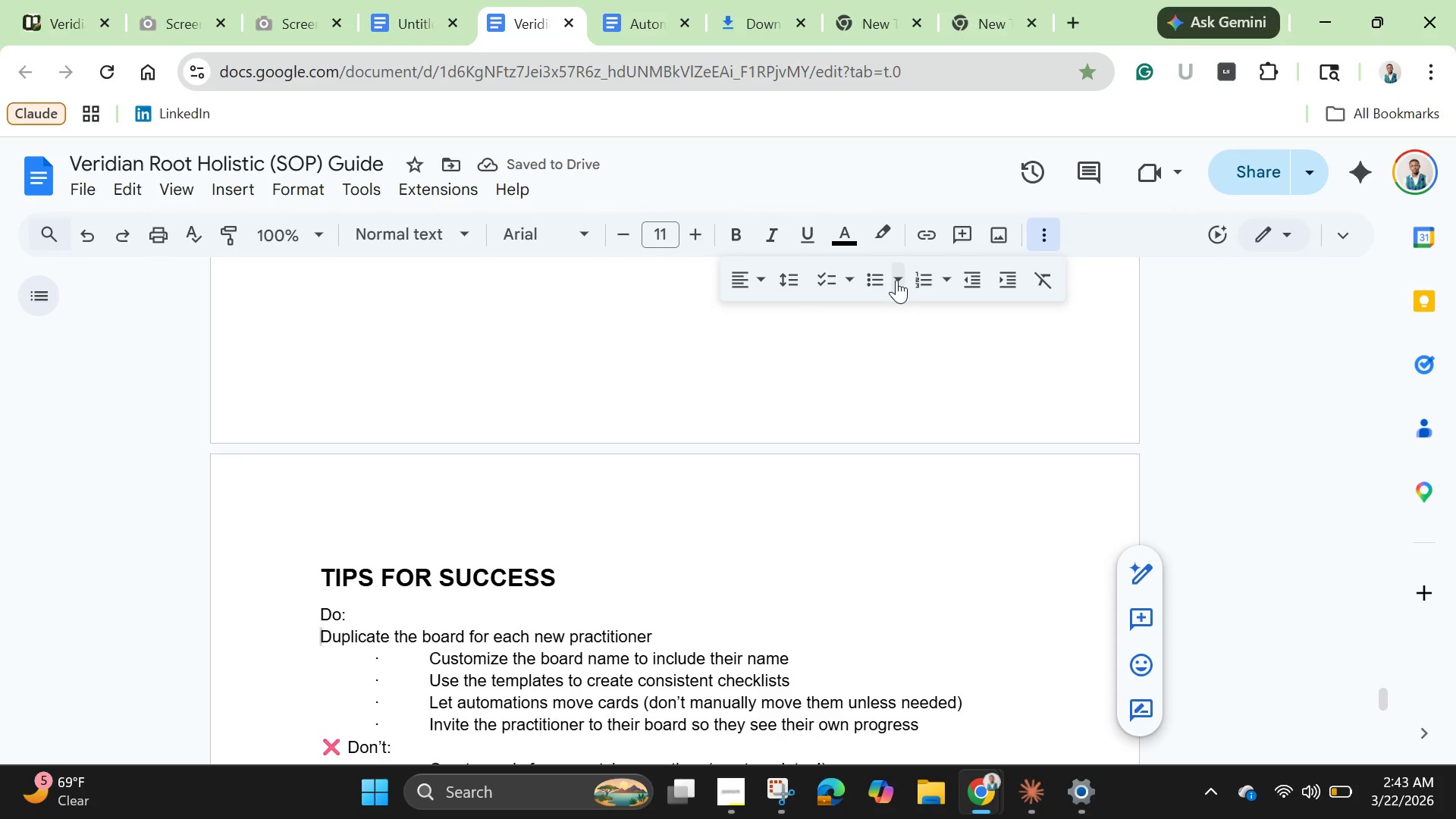 
left_click([877, 278])
 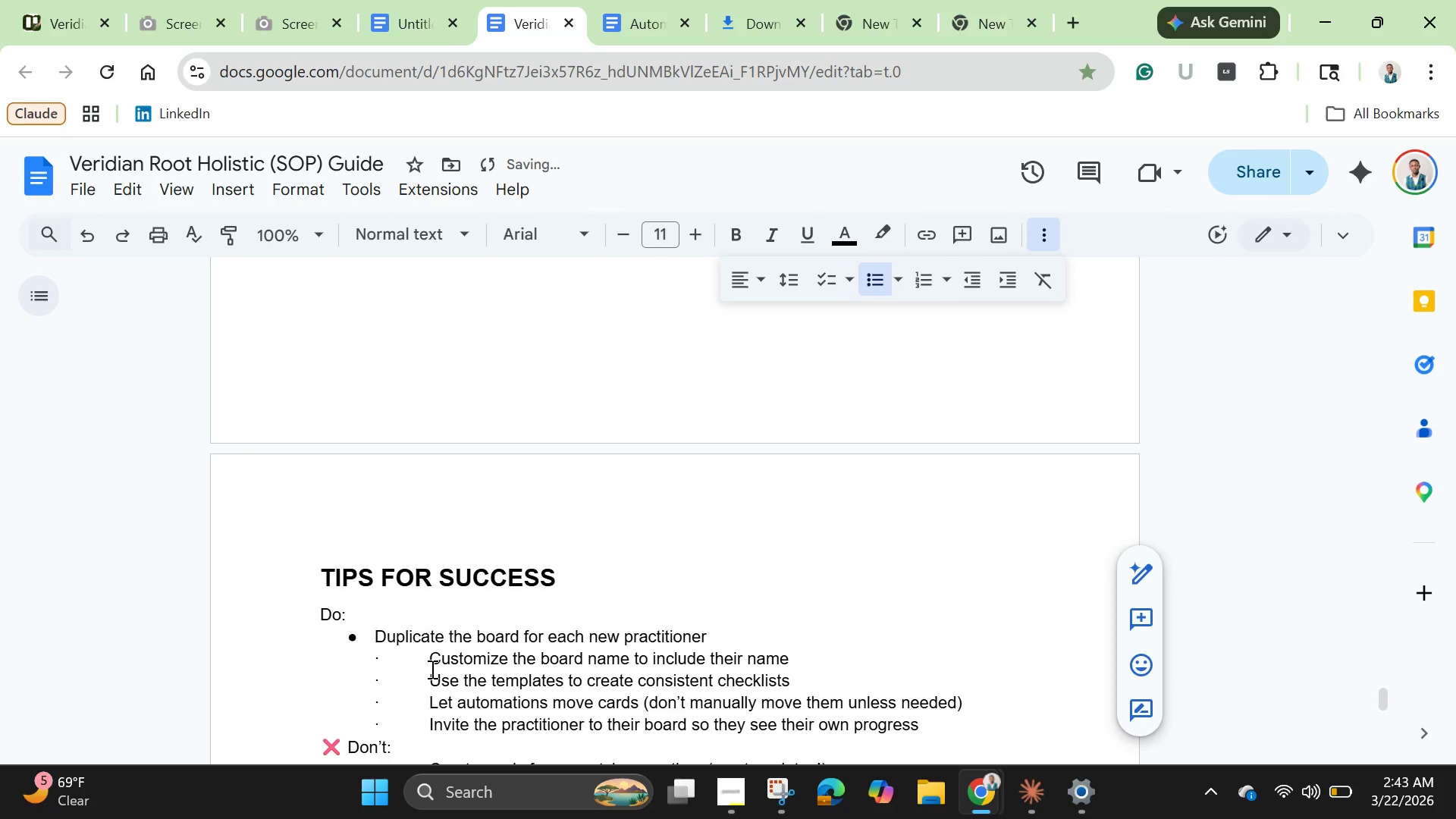 
left_click_drag(start_coordinate=[431, 669], to_coordinate=[300, 654])
 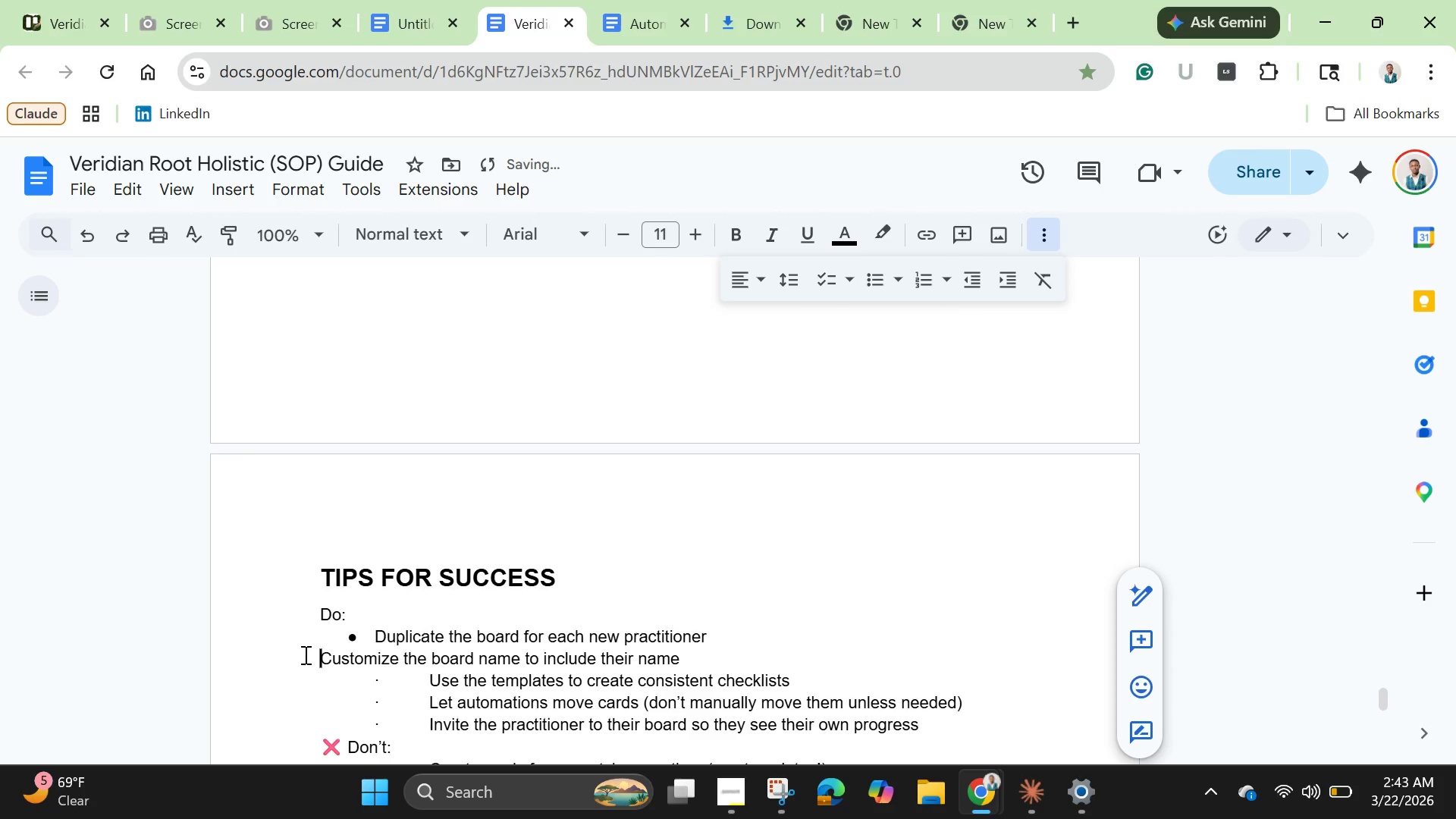 
key(Backspace)
 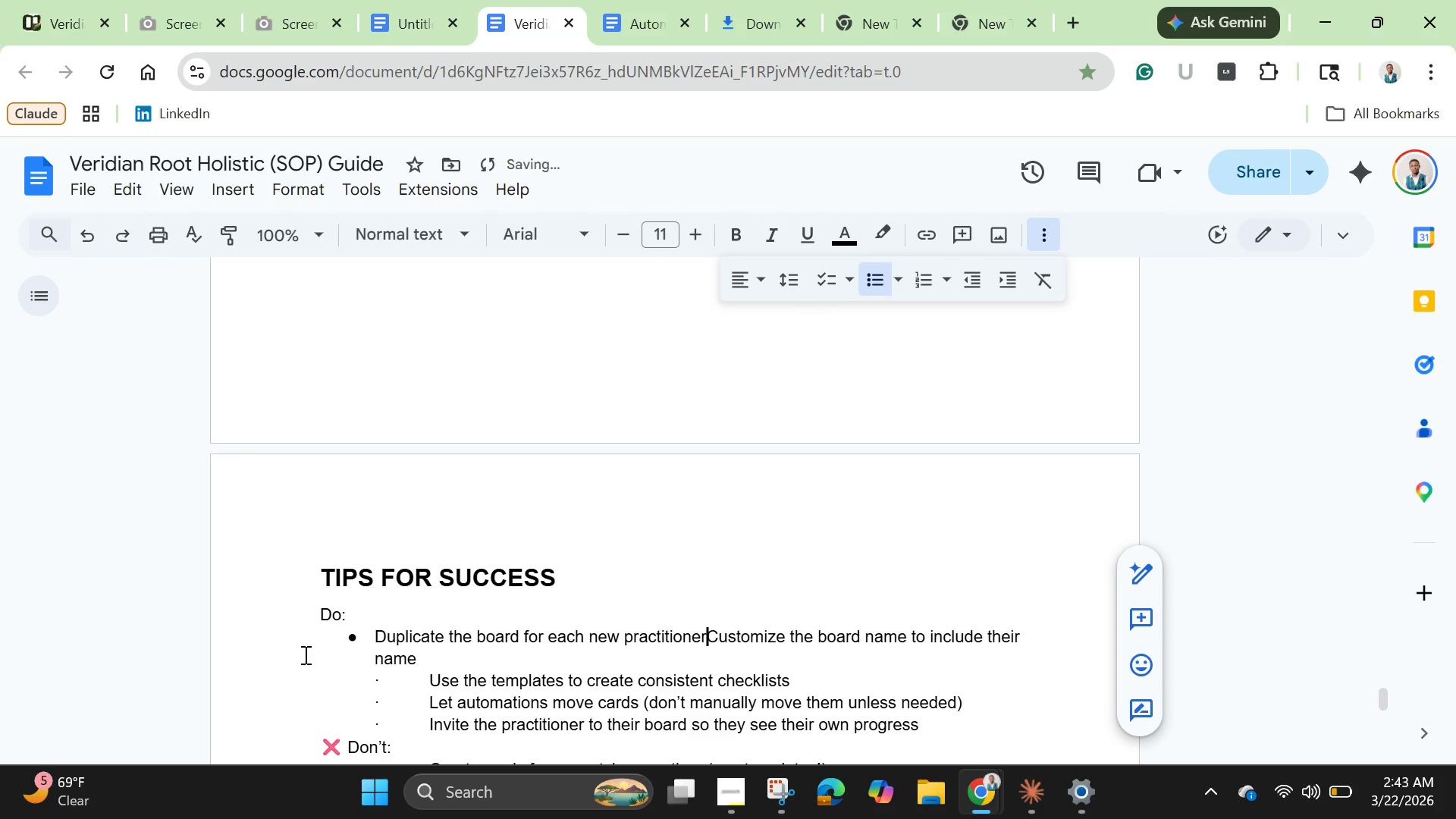 
key(Backspace)
 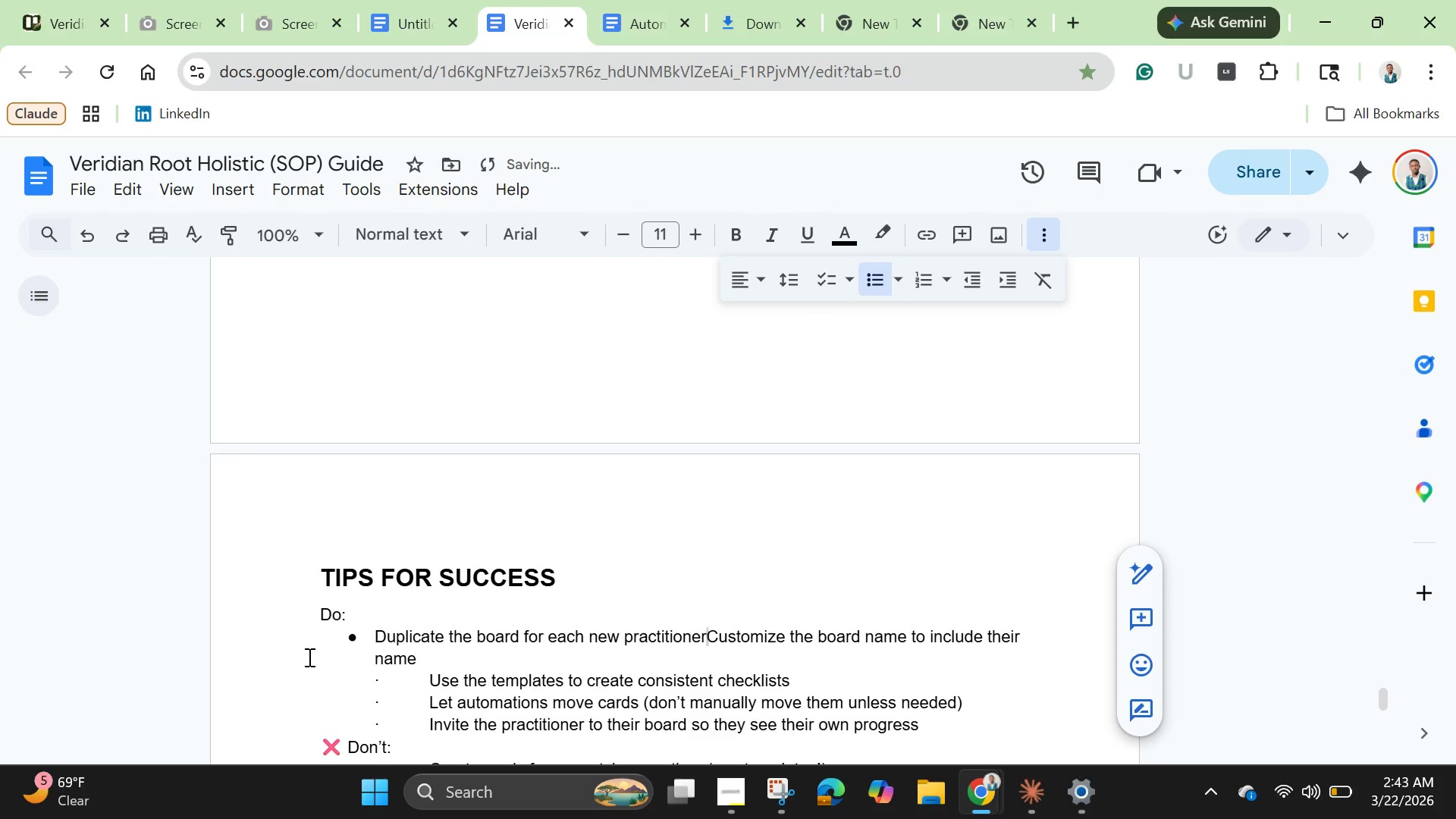 
key(Enter)
 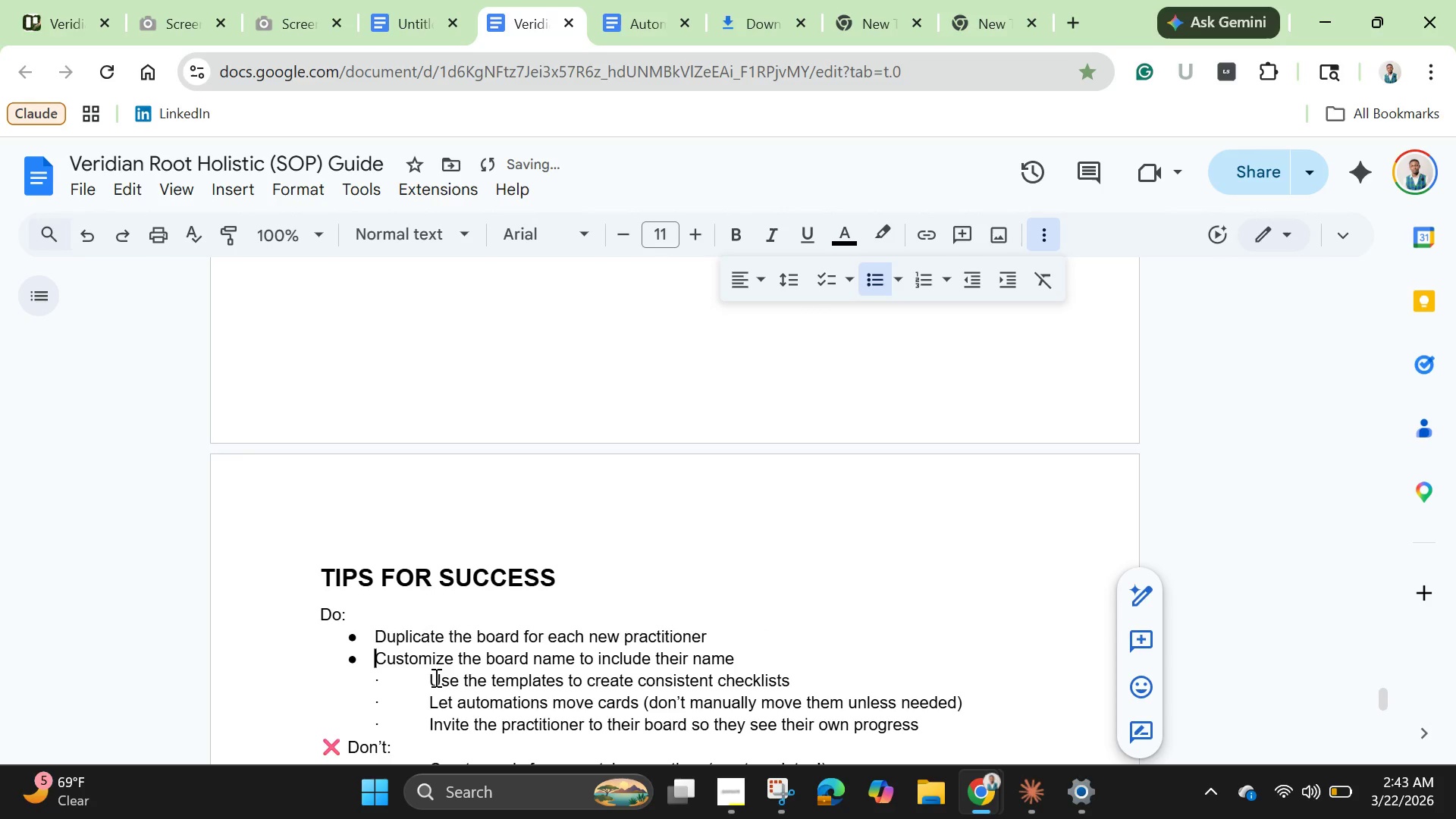 
left_click([435, 677])
 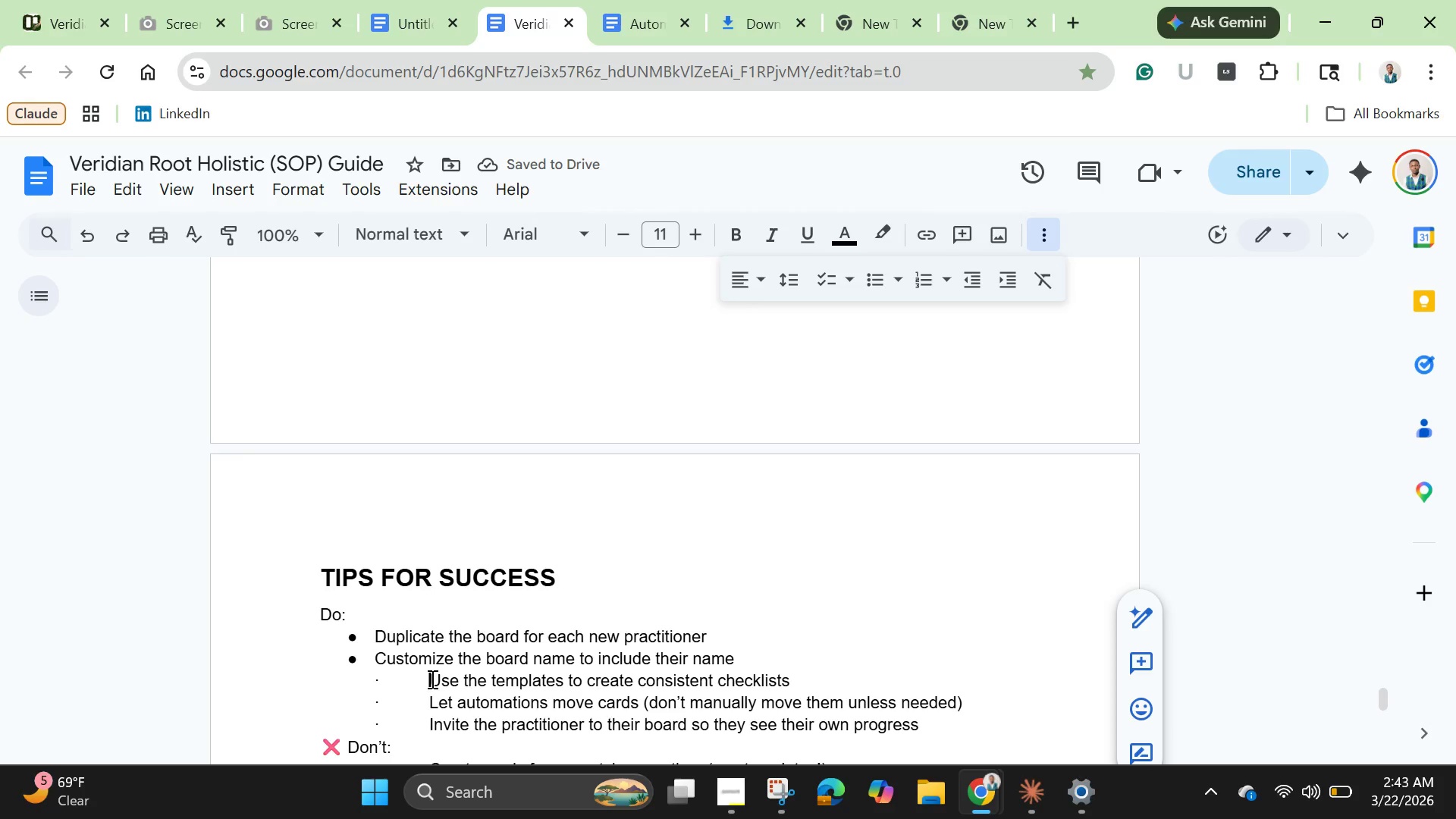 
left_click_drag(start_coordinate=[431, 679], to_coordinate=[269, 678])
 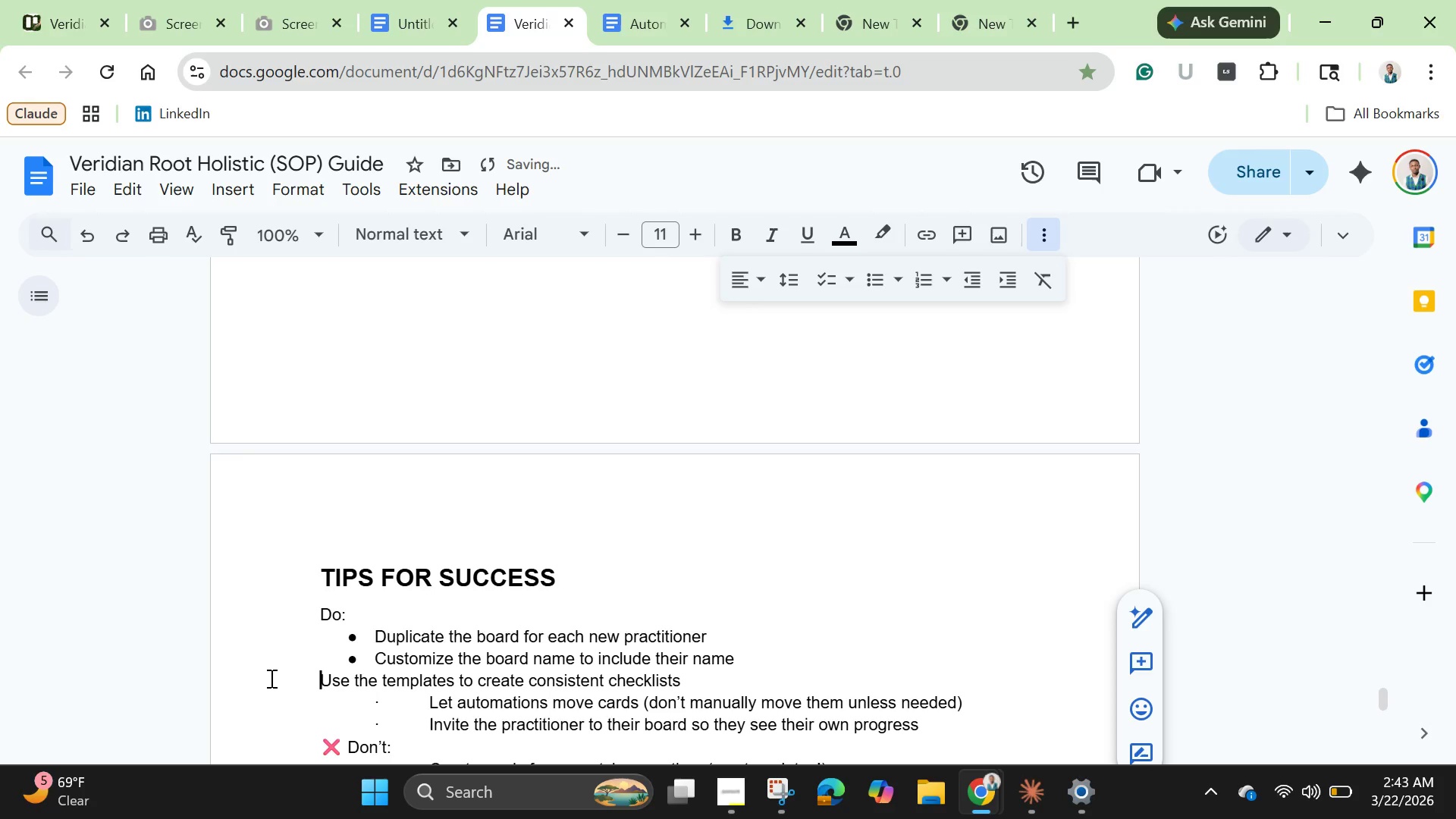 
key(Backspace)
 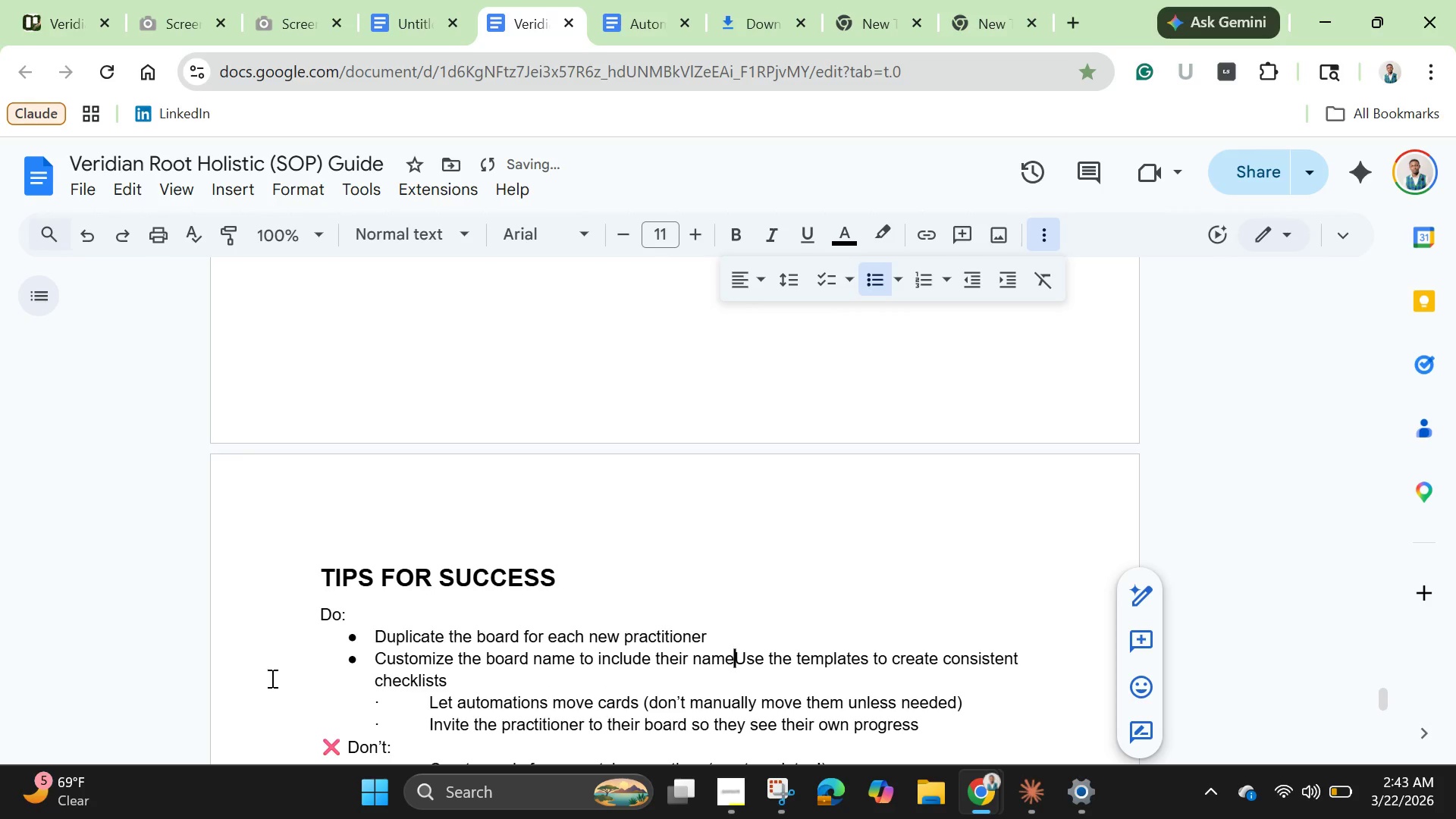 
key(Backspace)
 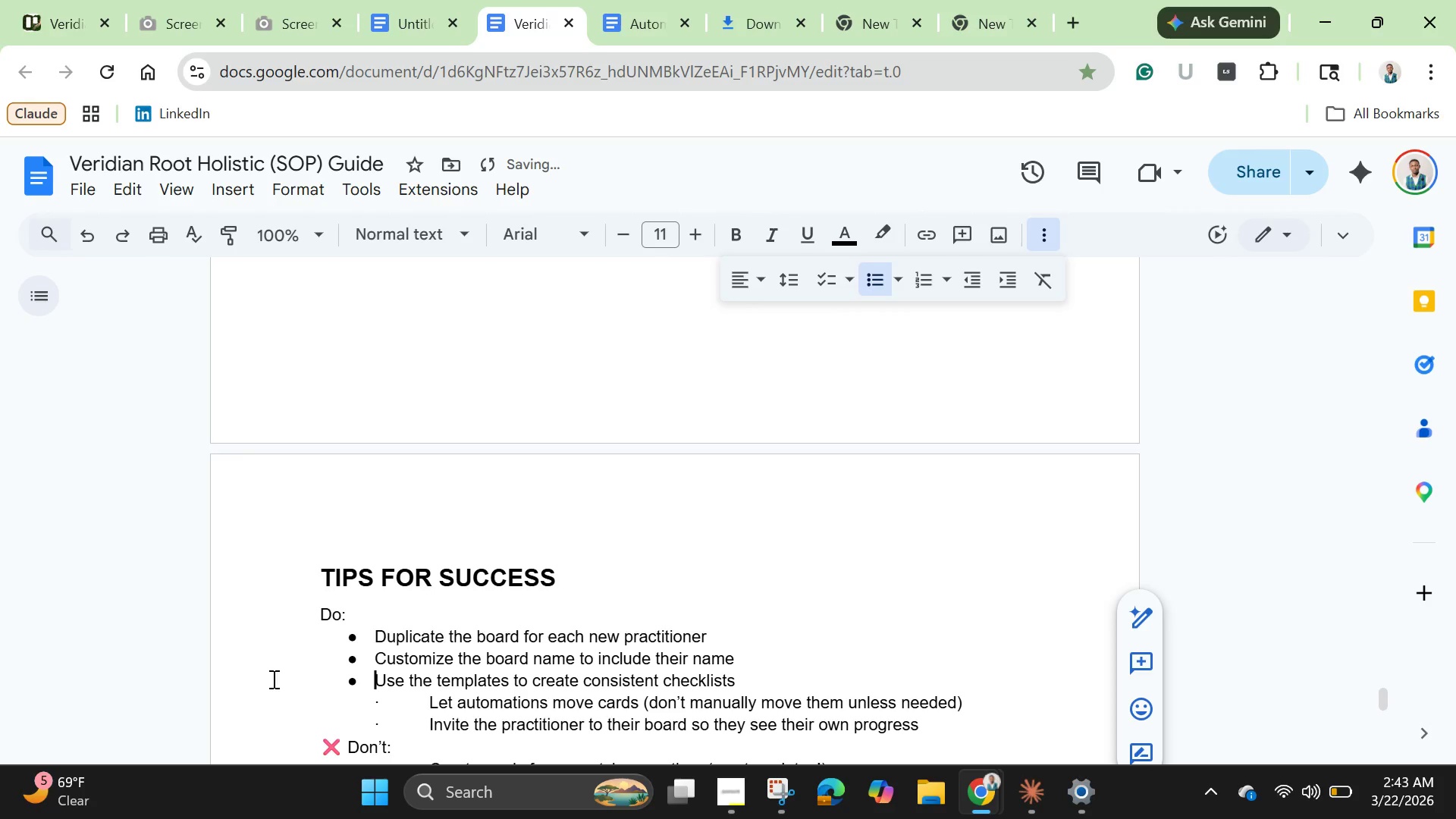 
key(Enter)
 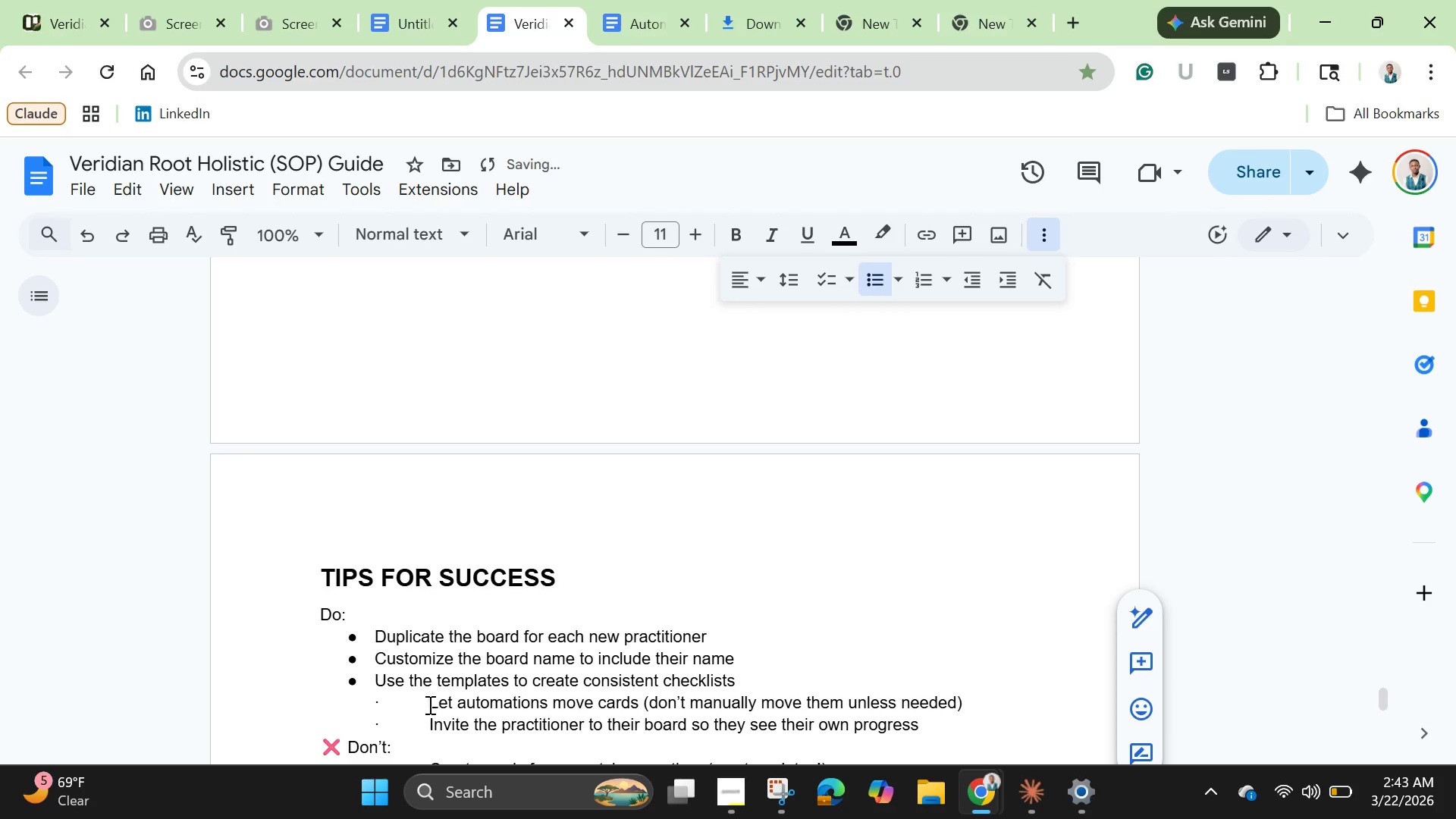 
left_click_drag(start_coordinate=[428, 704], to_coordinate=[297, 707])
 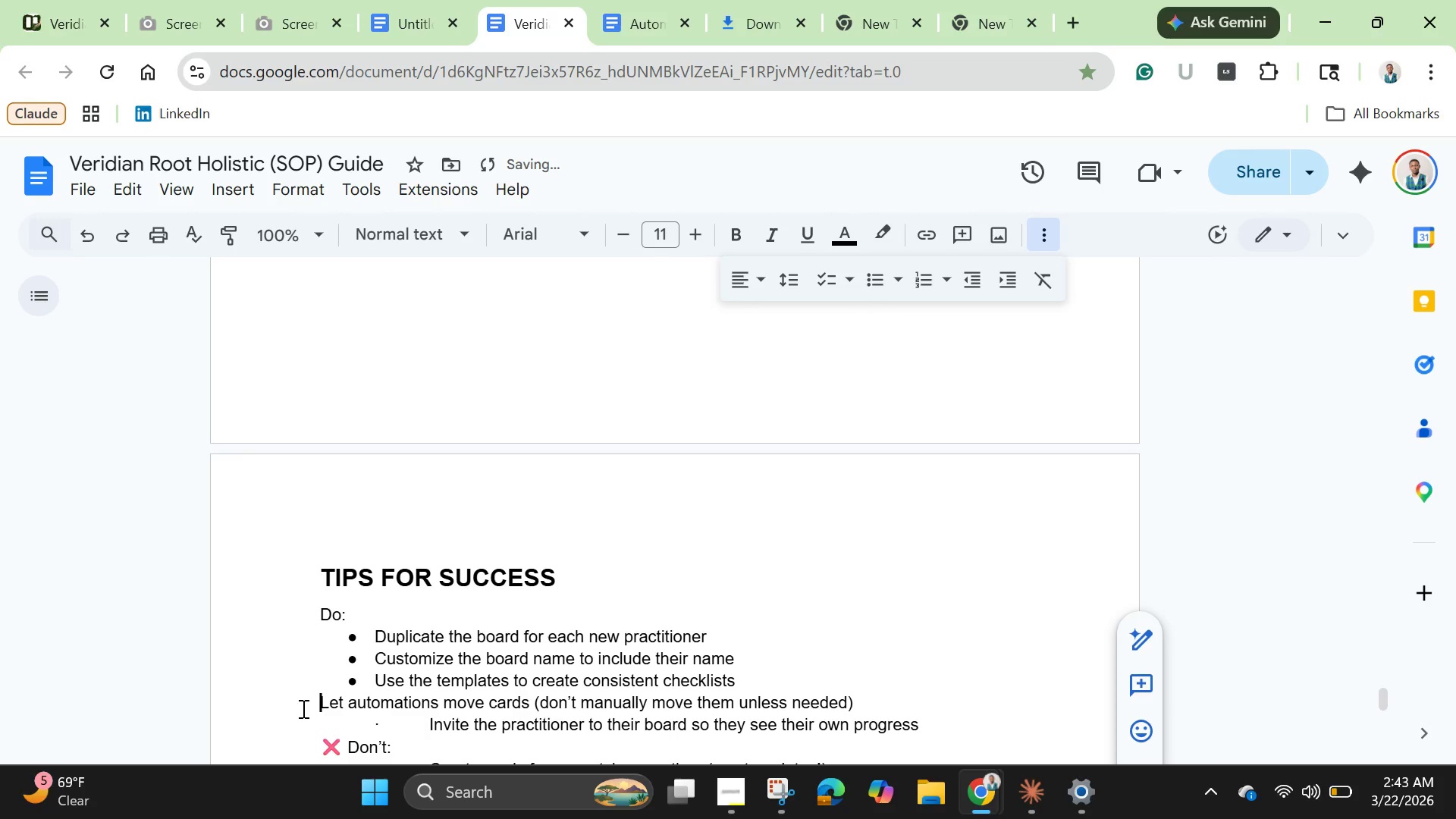 
key(Backspace)
 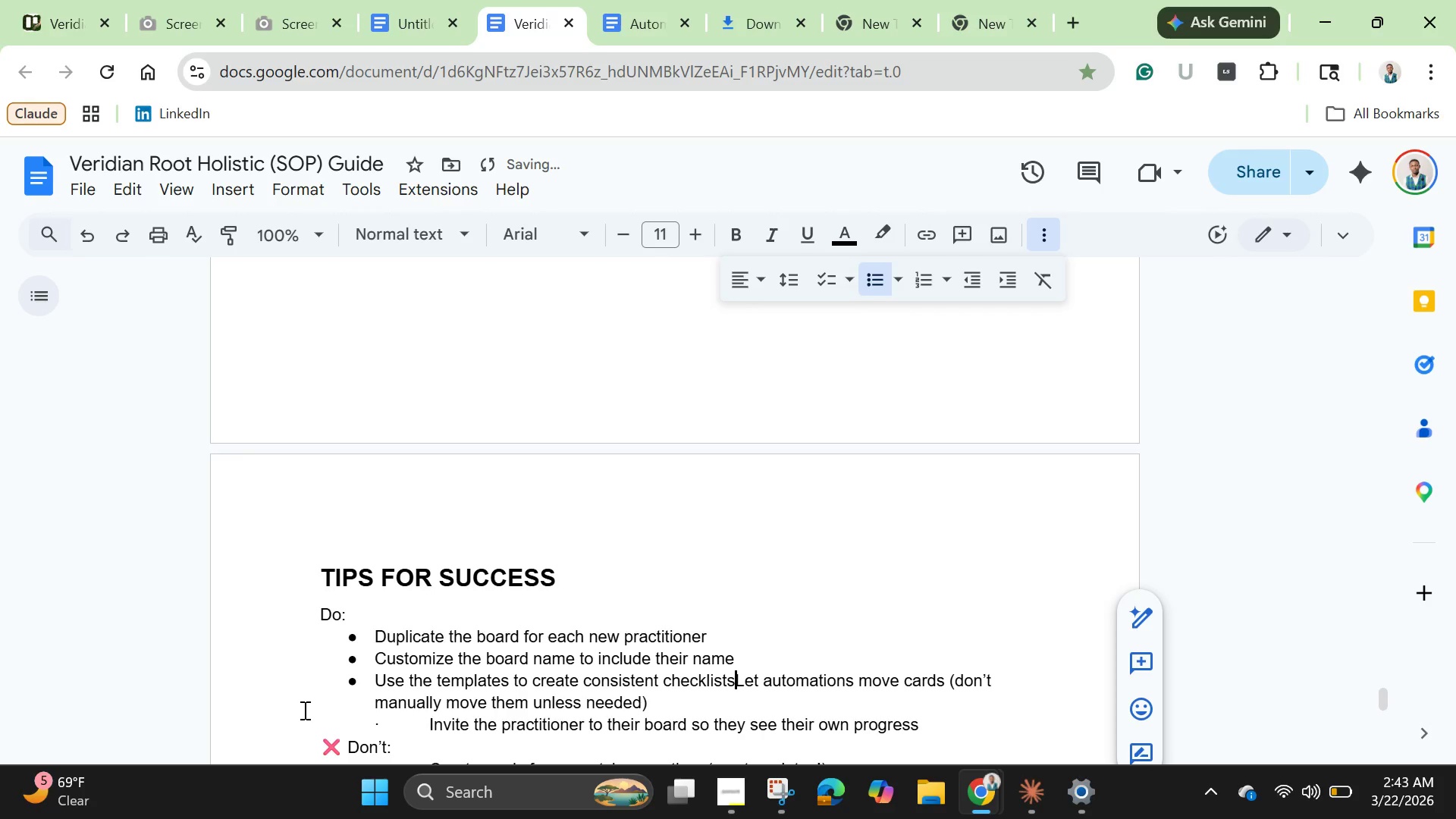 
key(Backspace)
 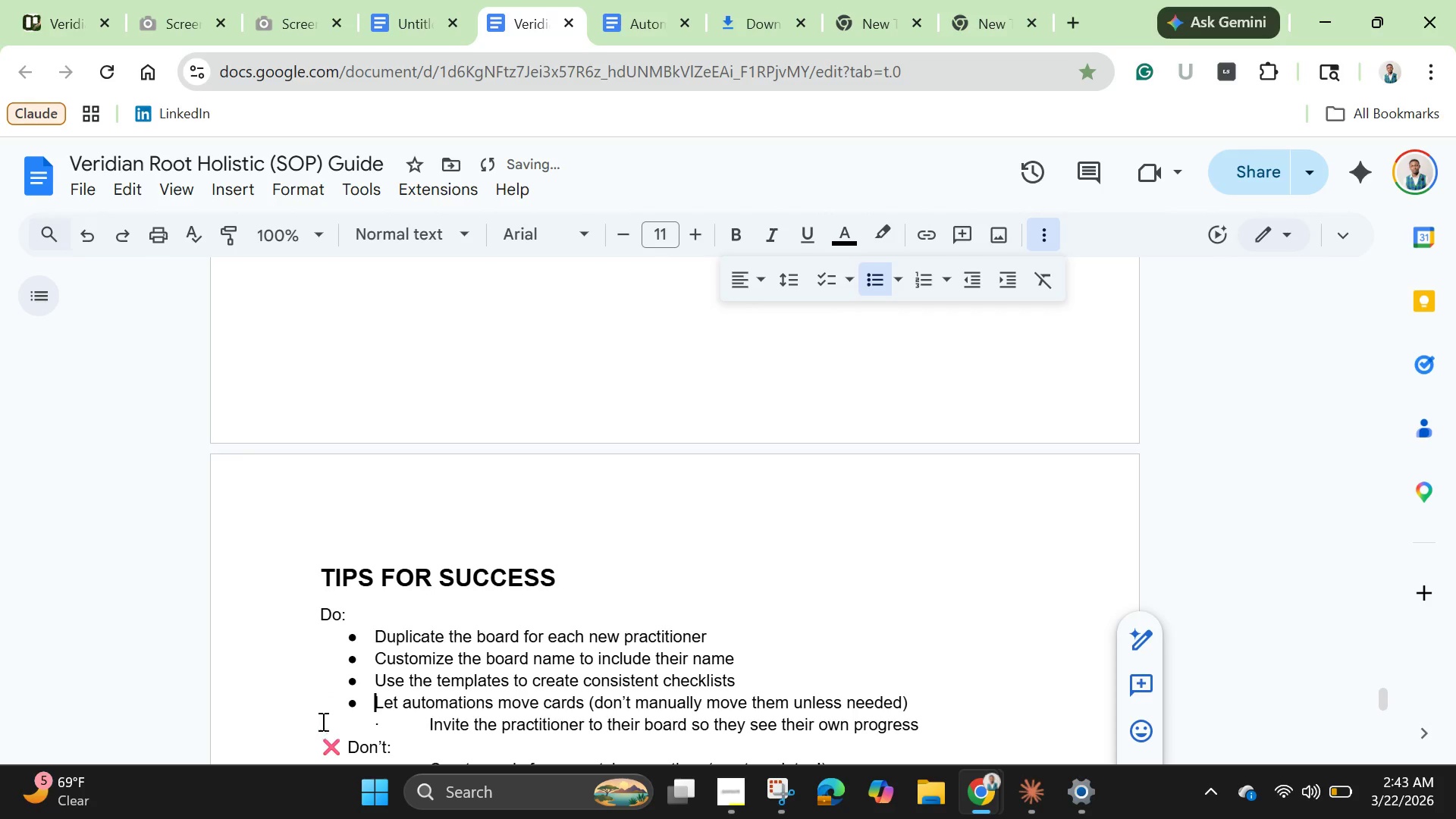 
key(Enter)
 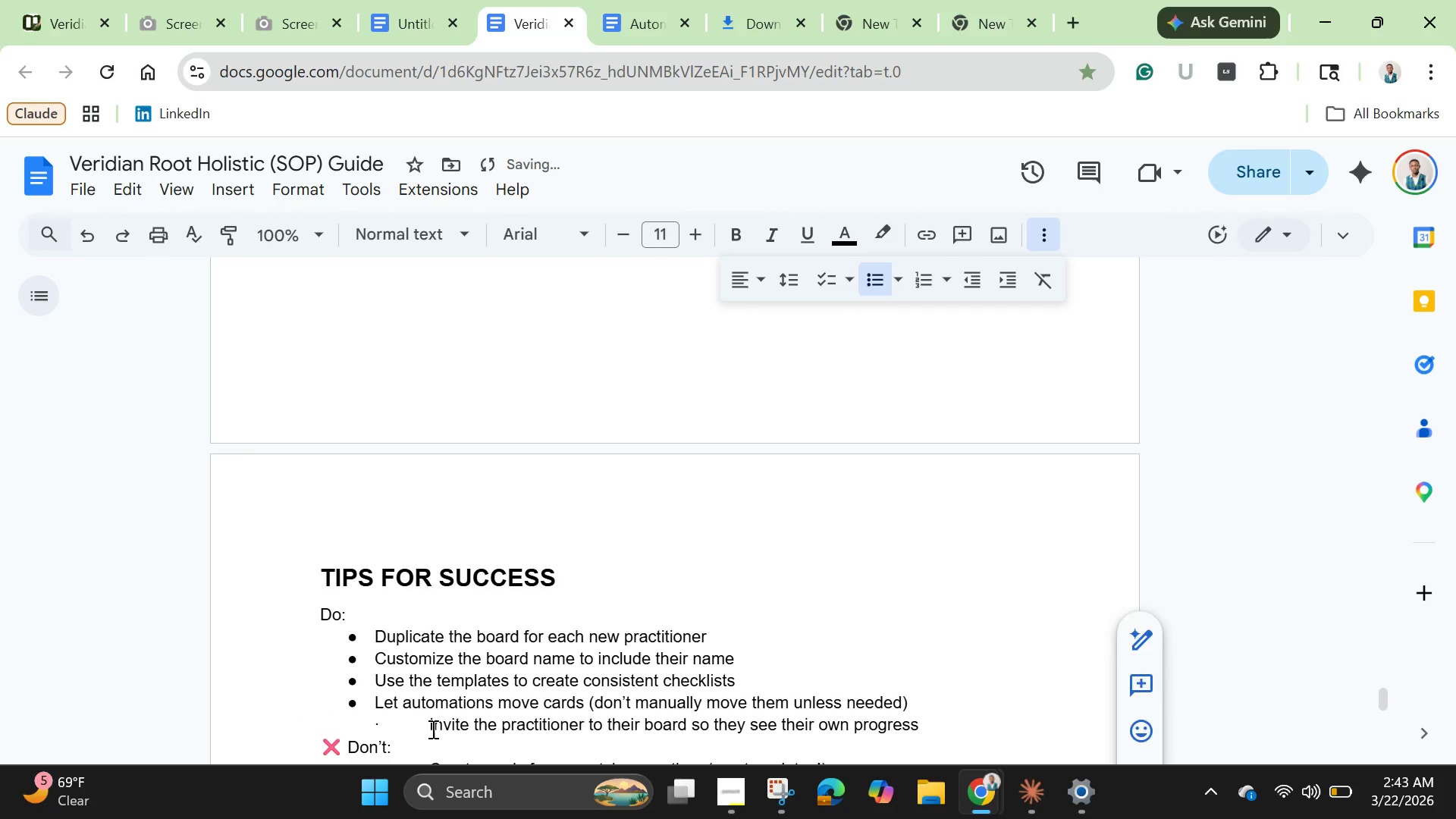 
left_click_drag(start_coordinate=[431, 729], to_coordinate=[318, 720])
 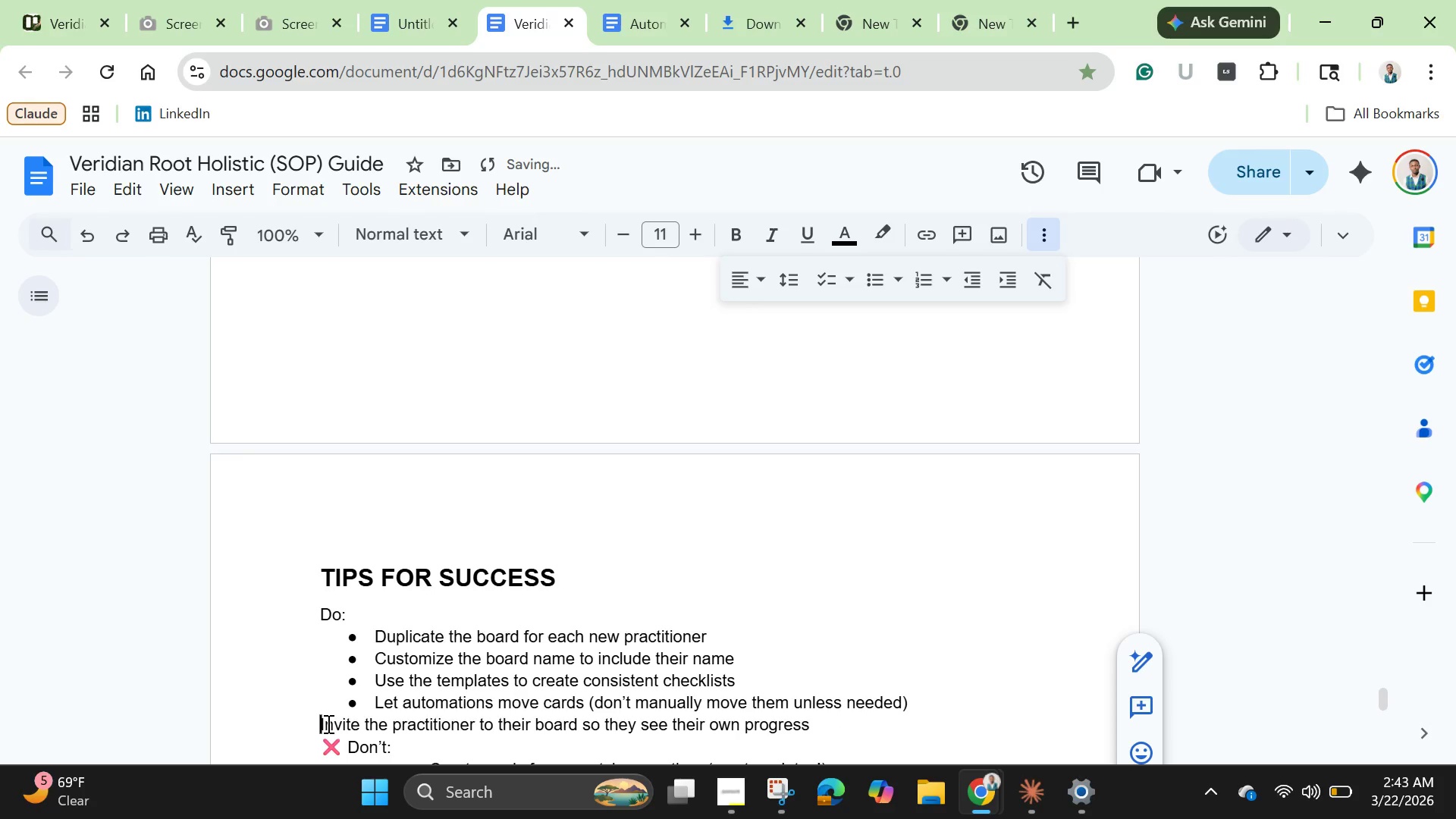 
key(Backspace)
 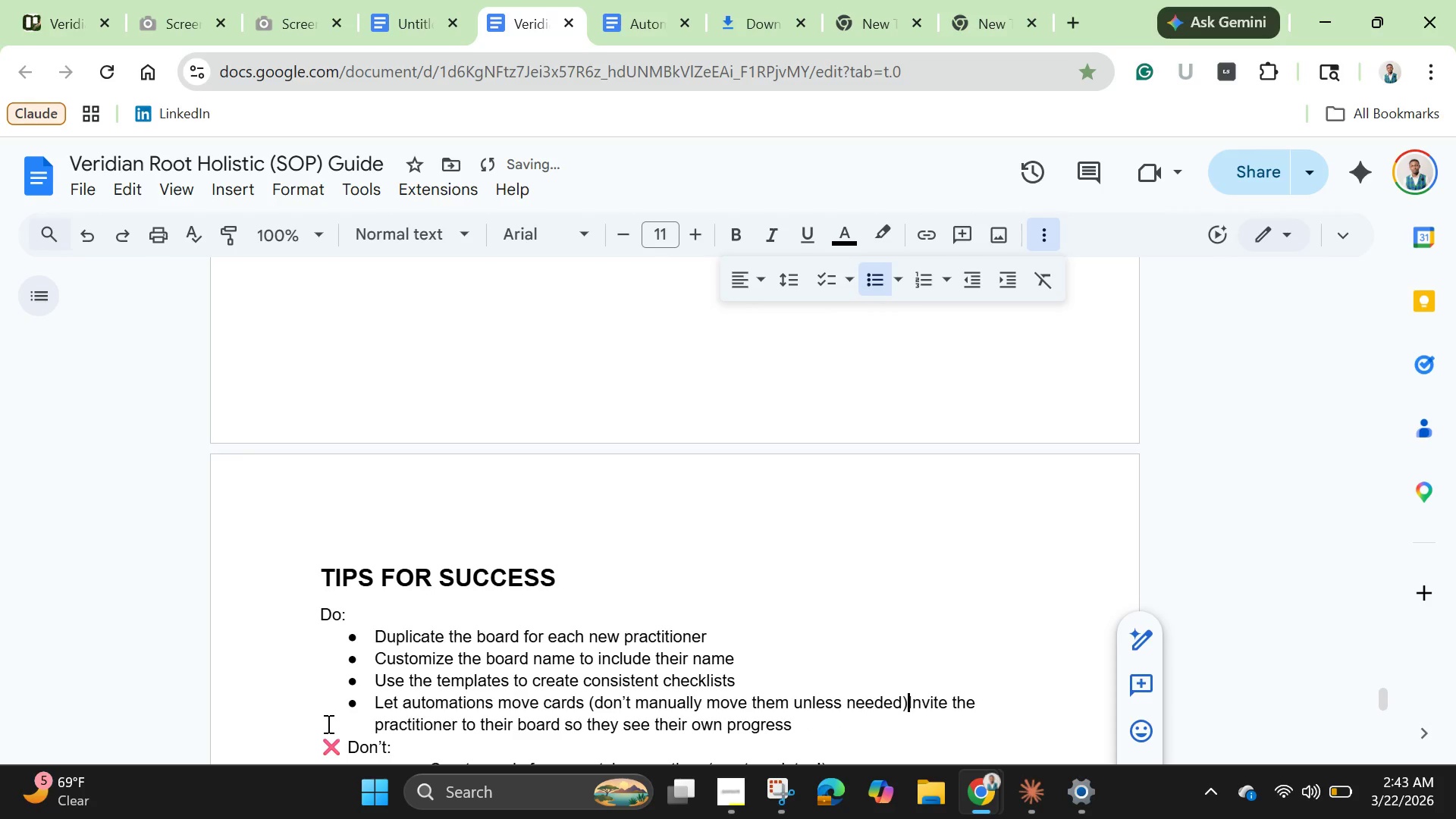 
key(Backspace)
 